 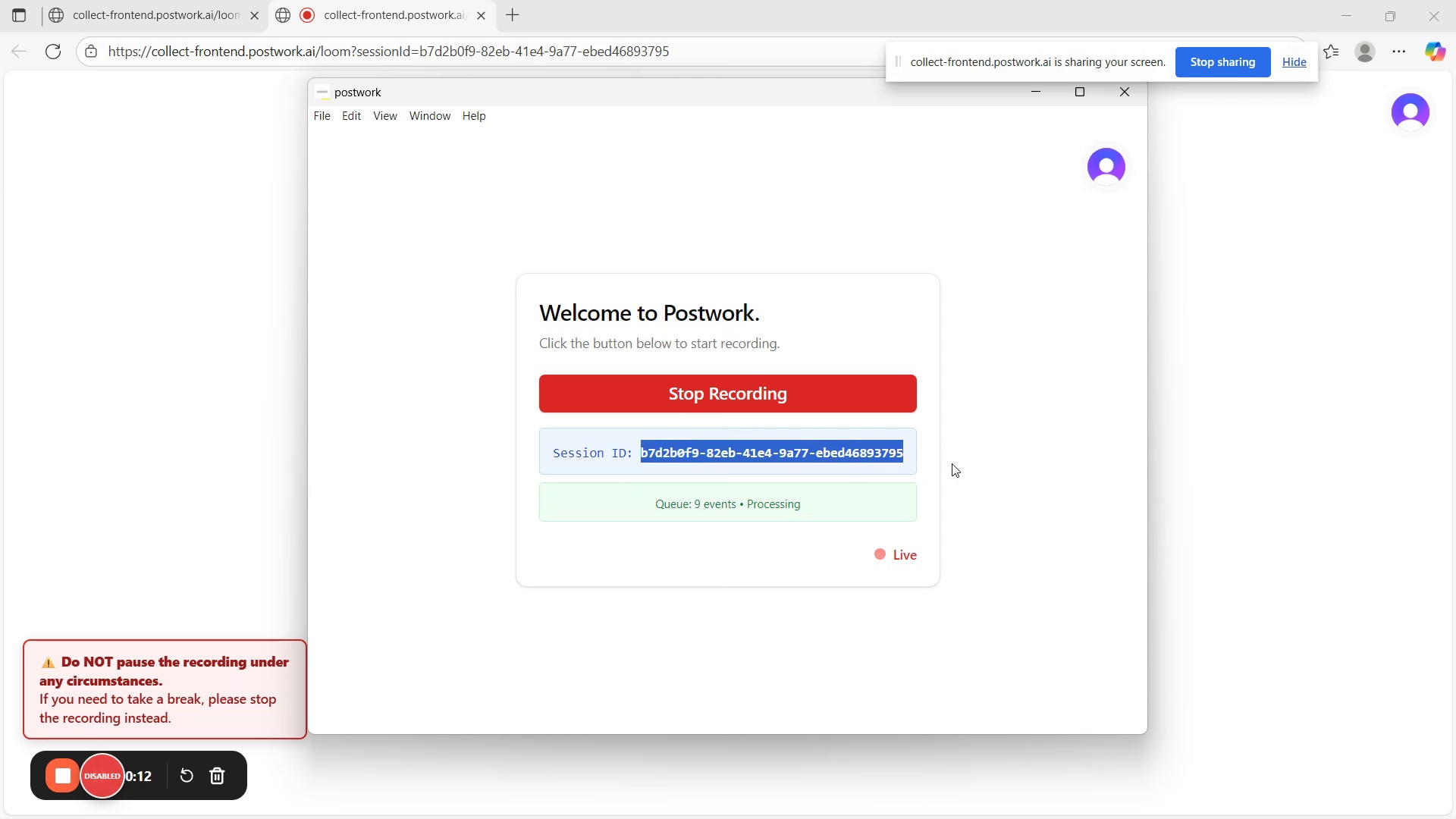 
key(Control+C)
 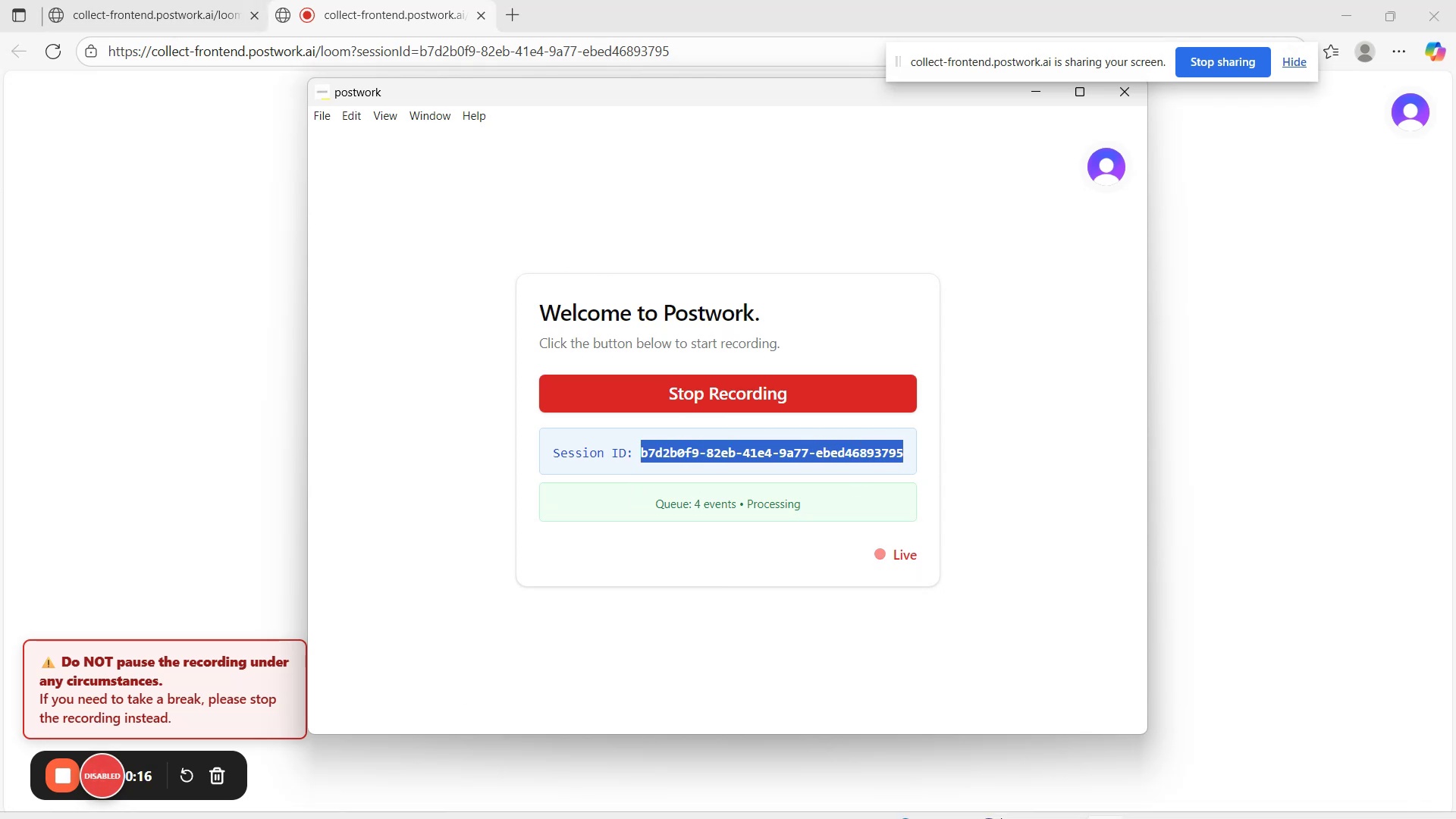 
left_click([981, 800])
 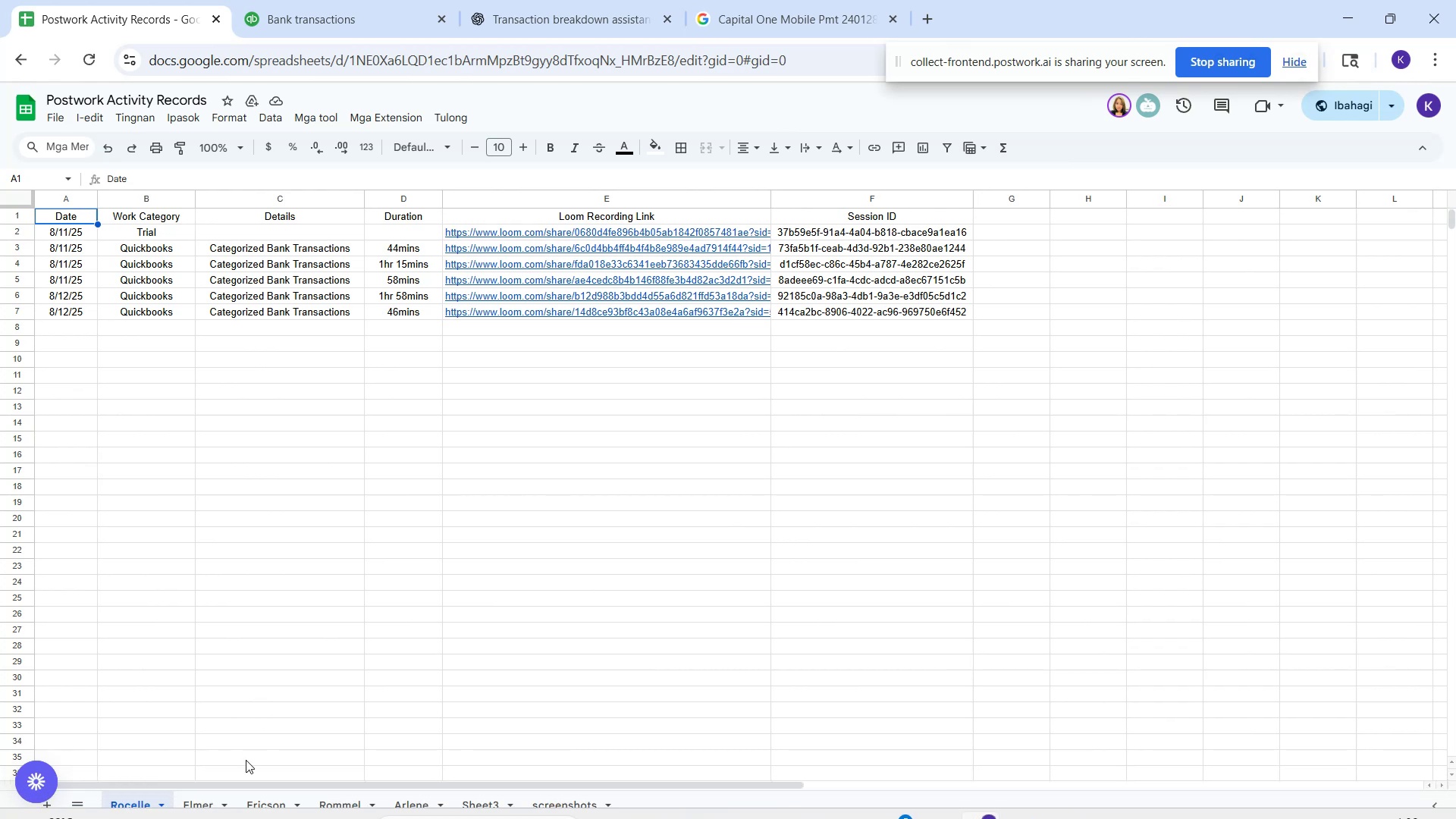 
left_click([201, 805])
 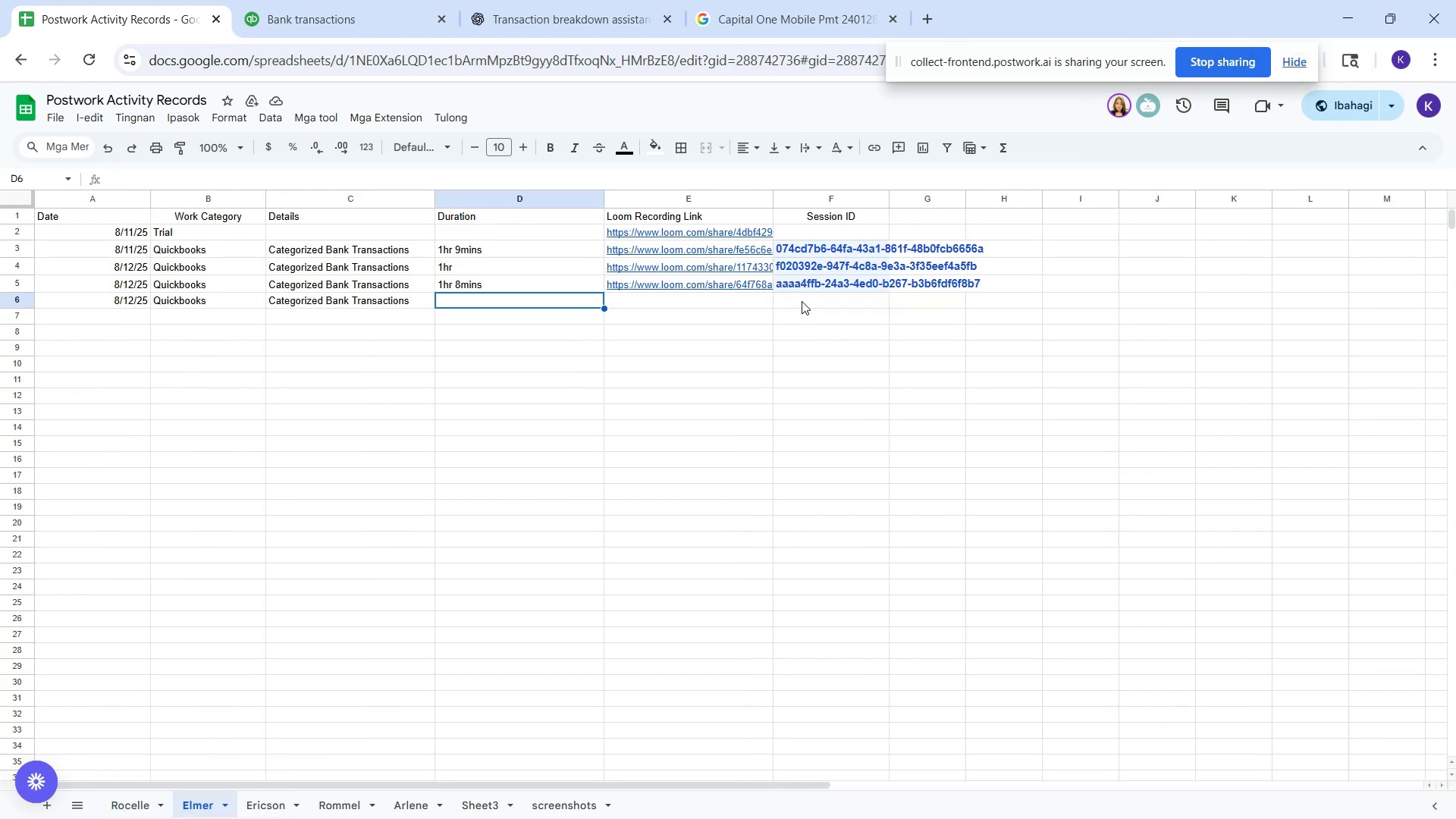 
left_click([798, 301])
 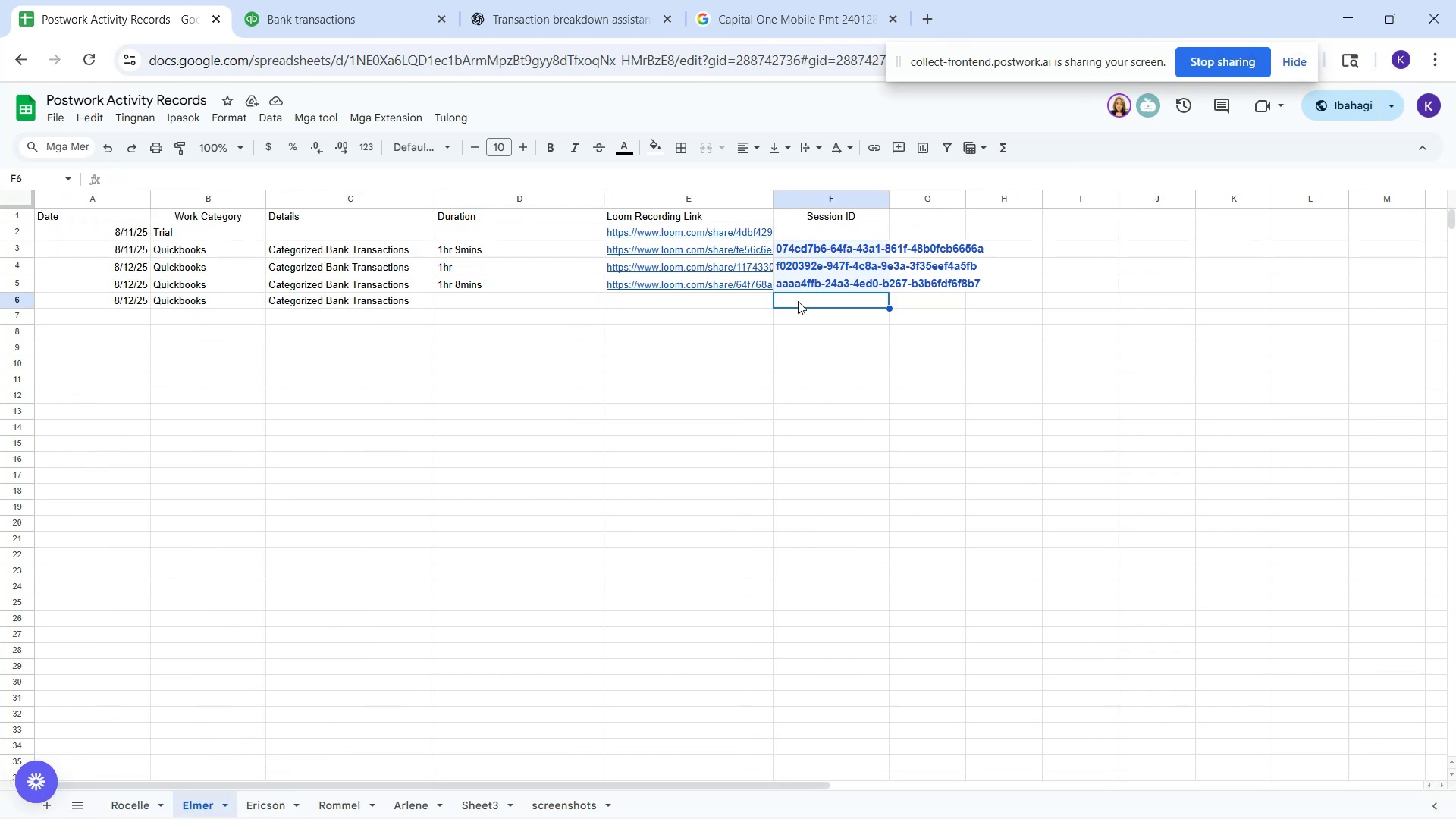 
key(Control+V)
 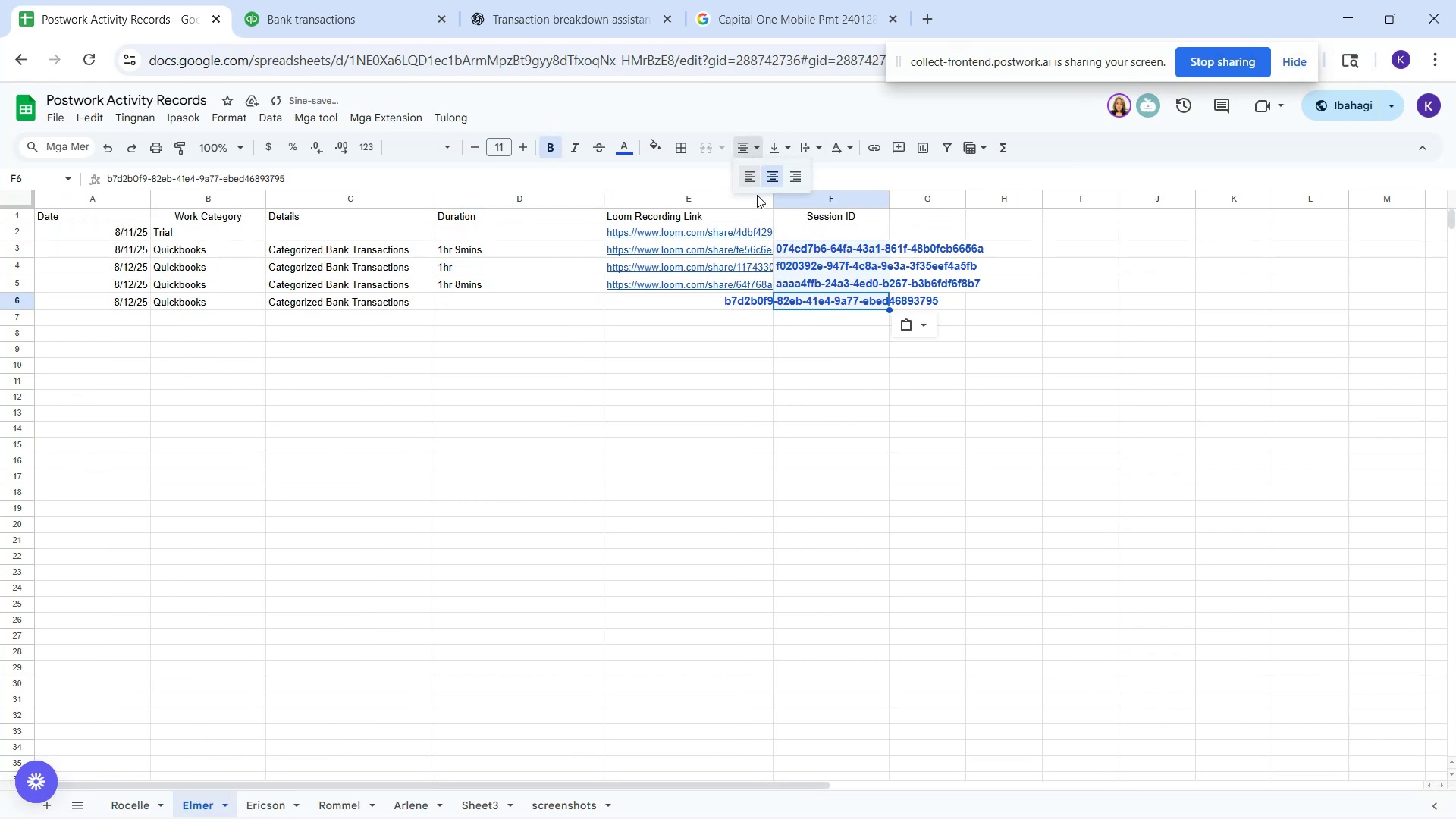 
left_click([748, 178])
 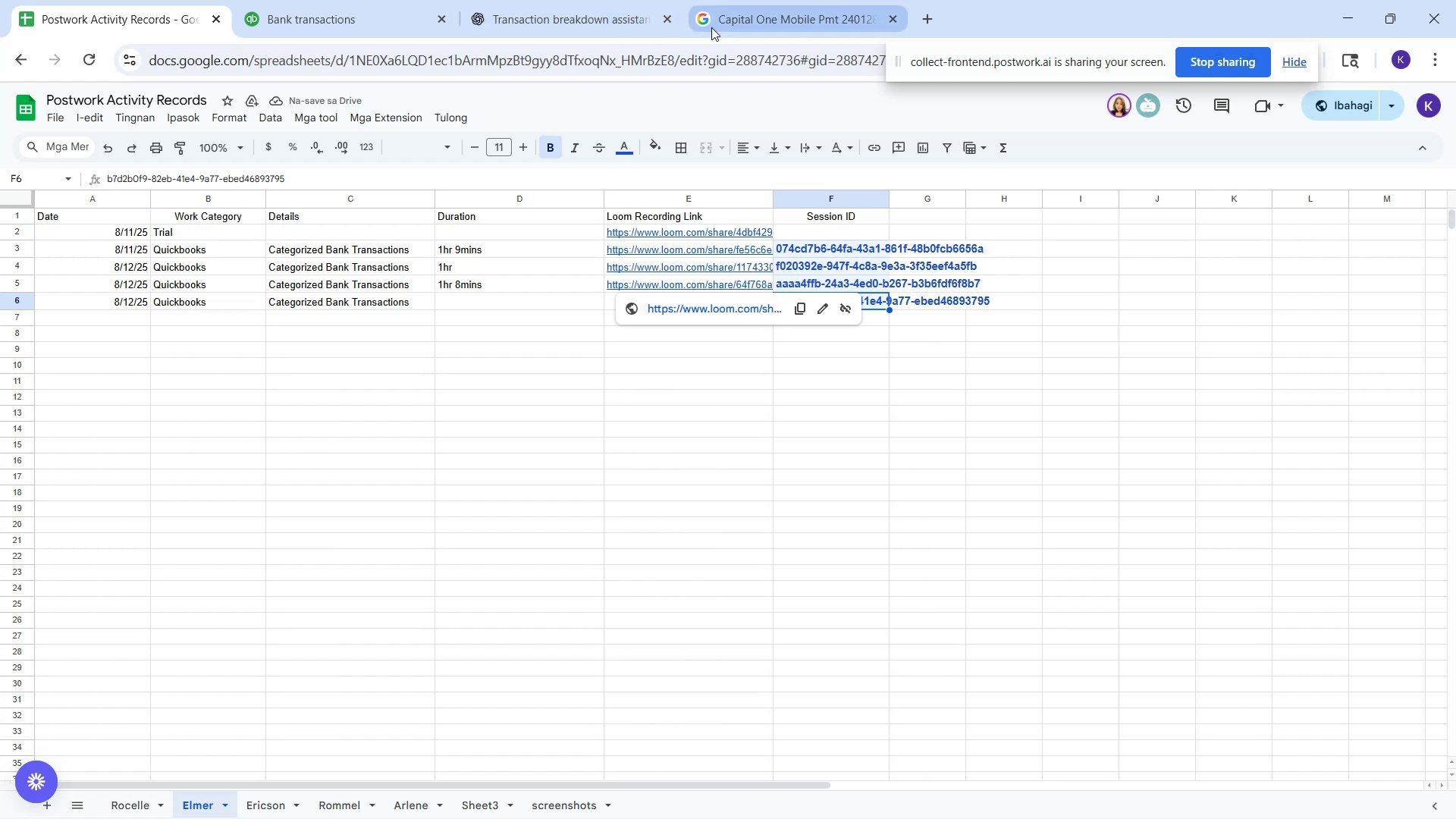 
wait(5.16)
 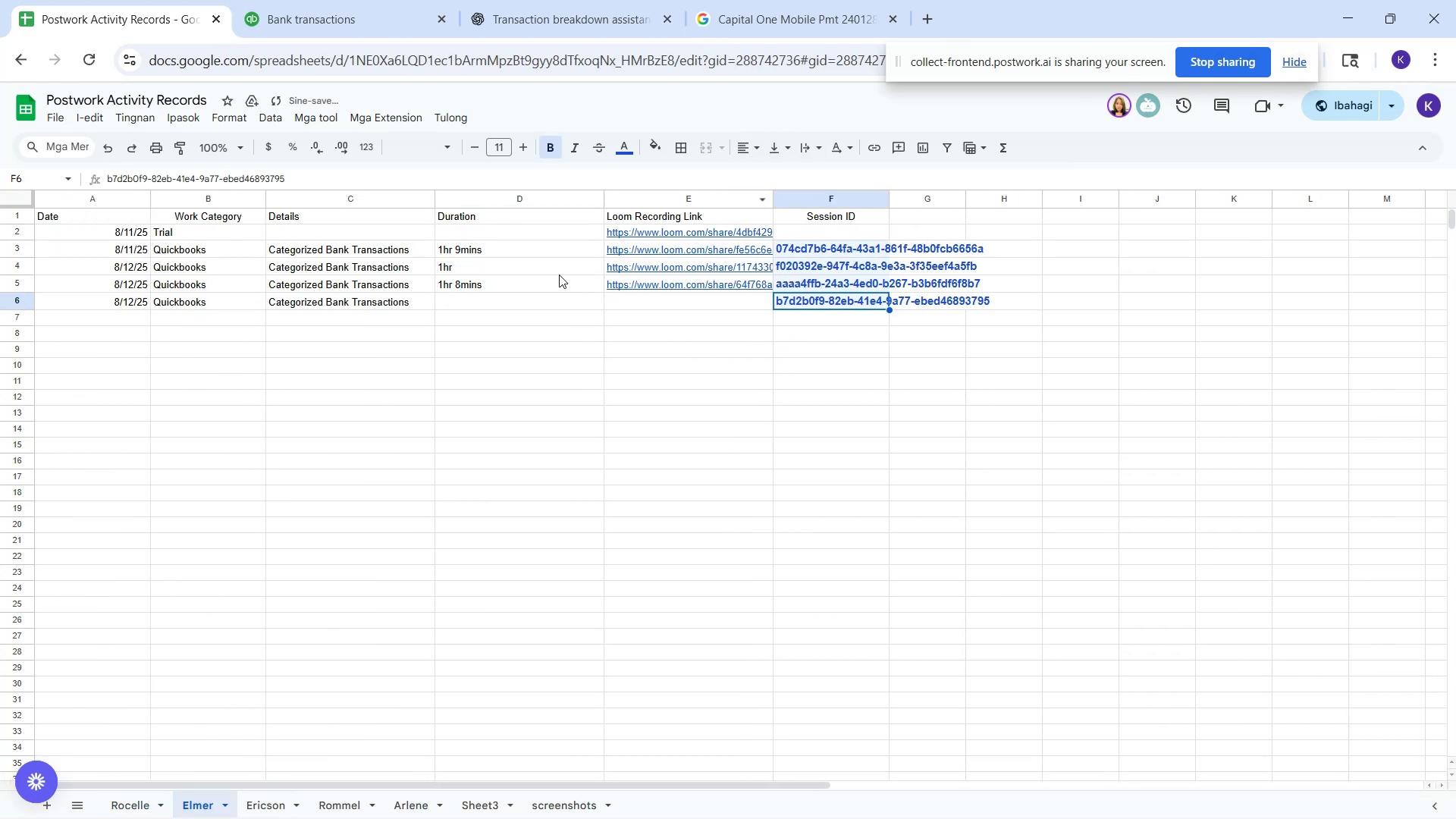 
left_click([356, 11])
 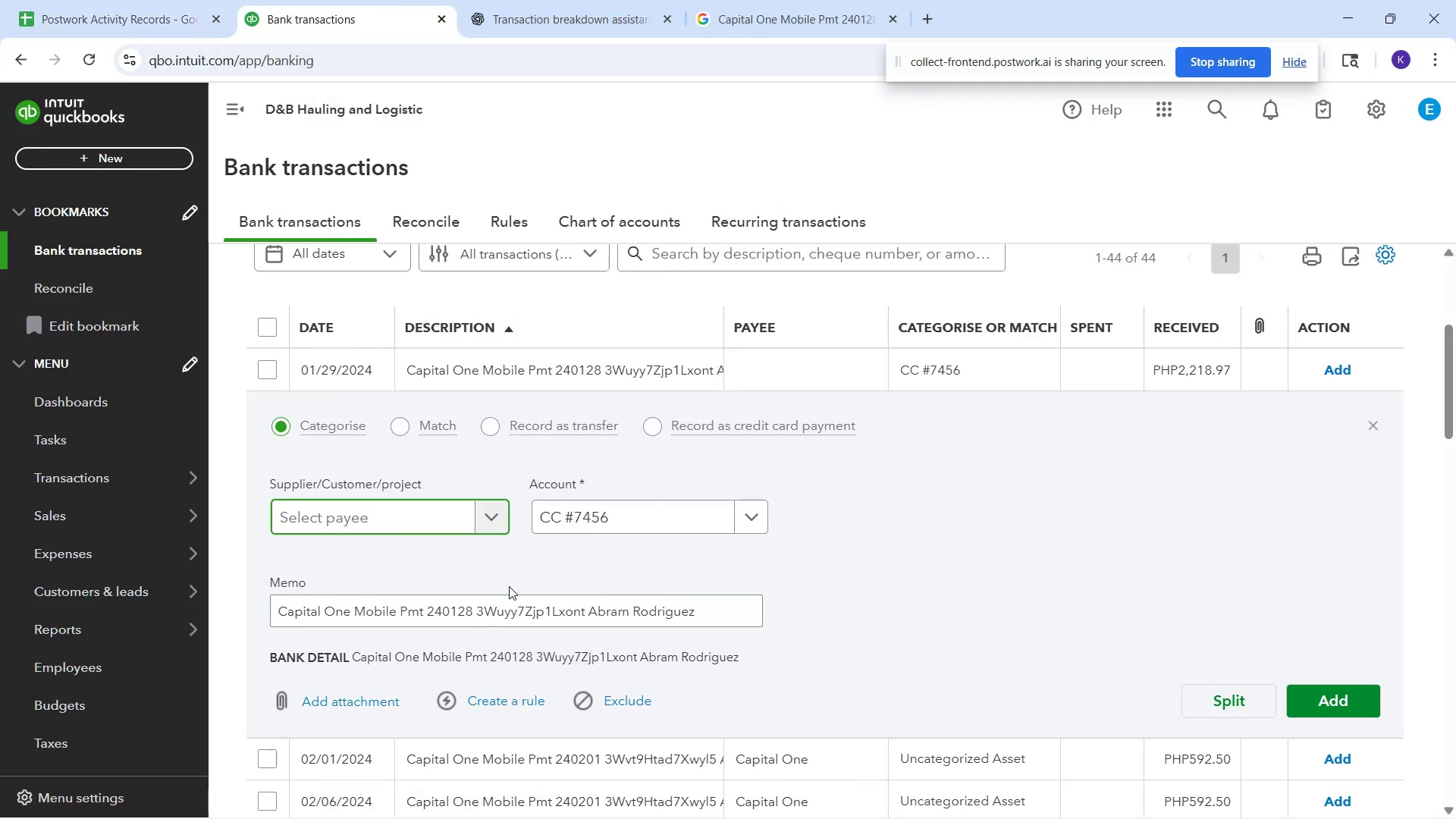 
wait(9.73)
 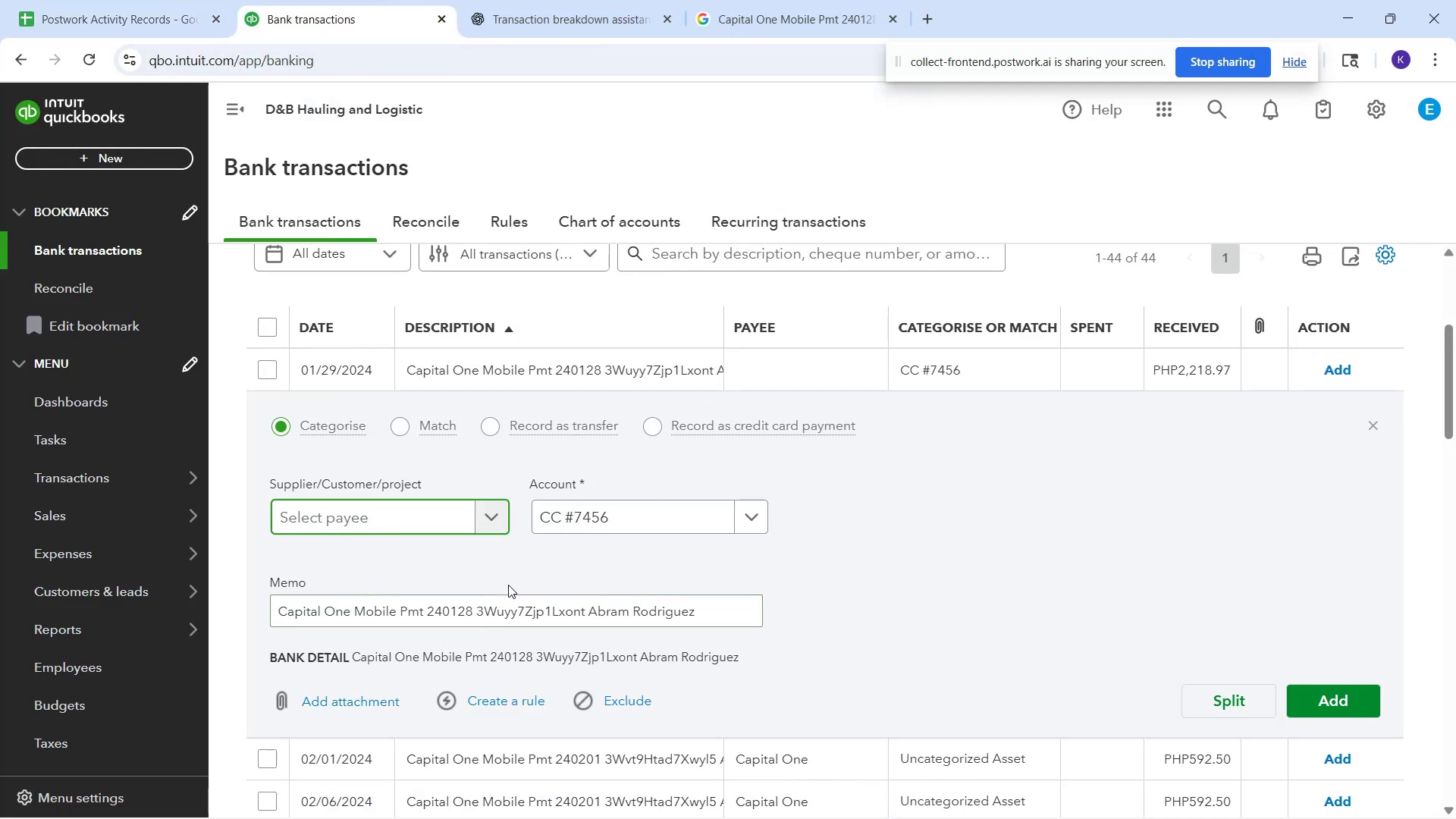 
type(CC)
 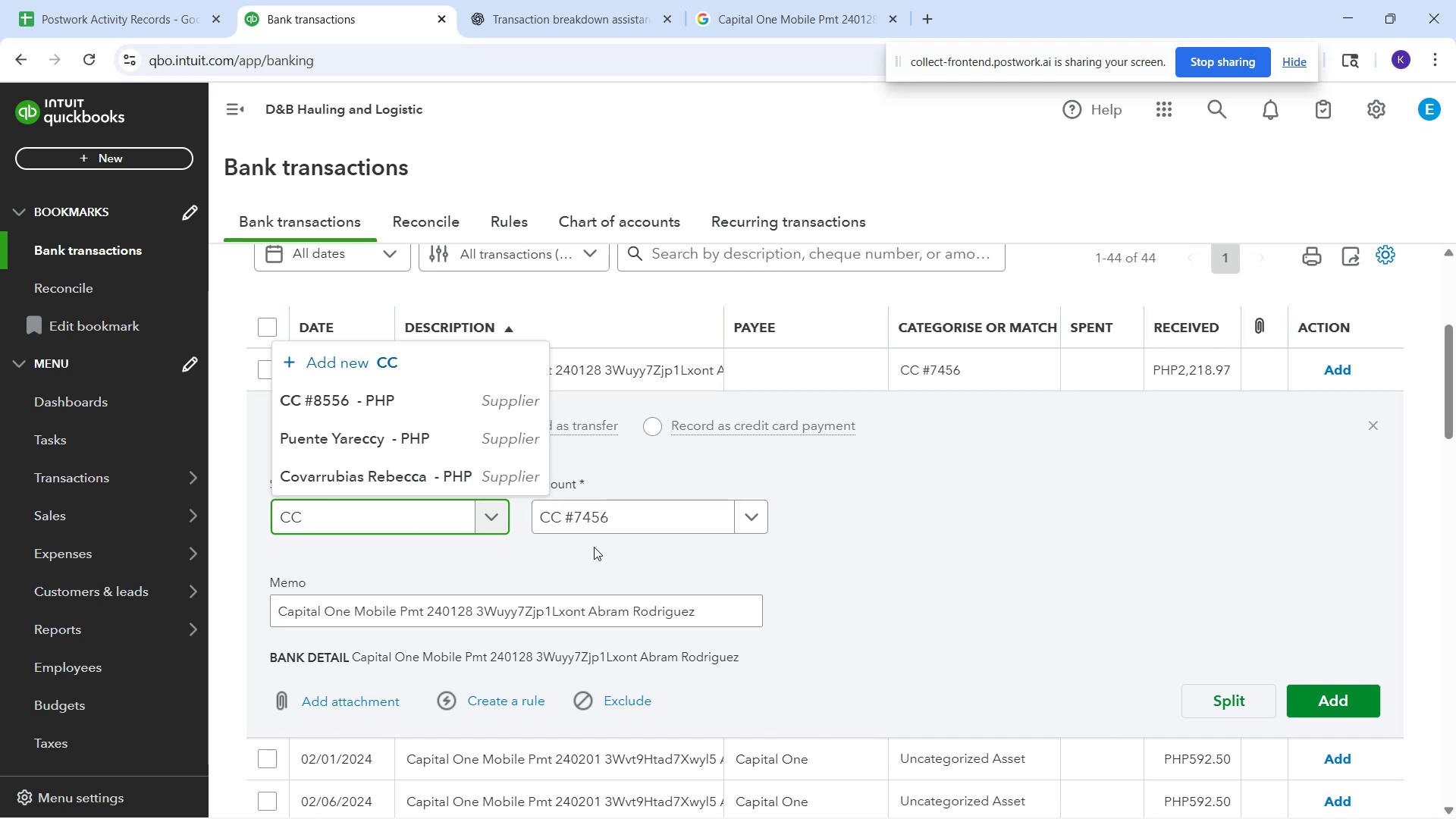 
wait(13.26)
 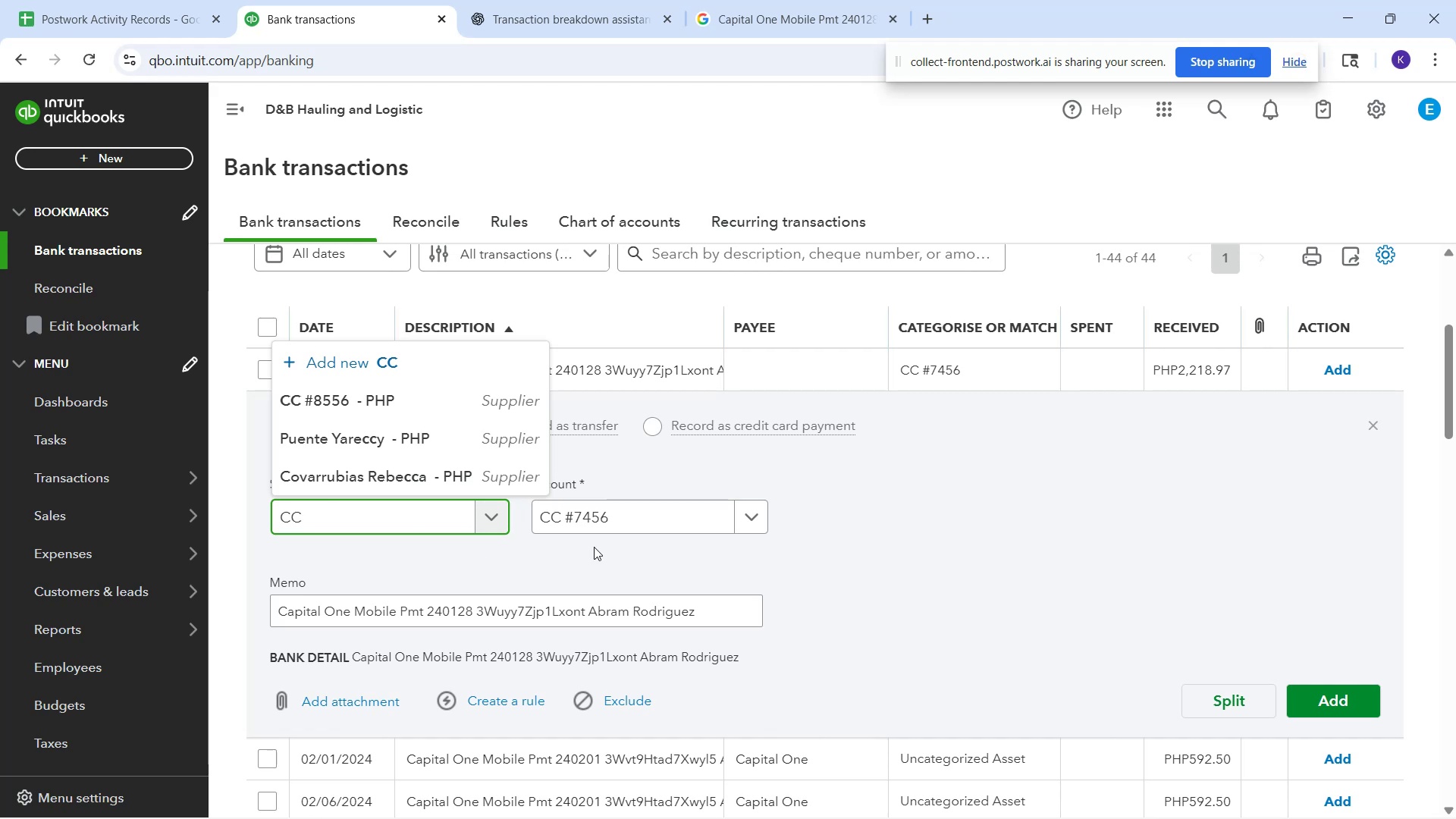 
scroll: coordinate [824, 730], scroll_direction: down, amount: 17.0
 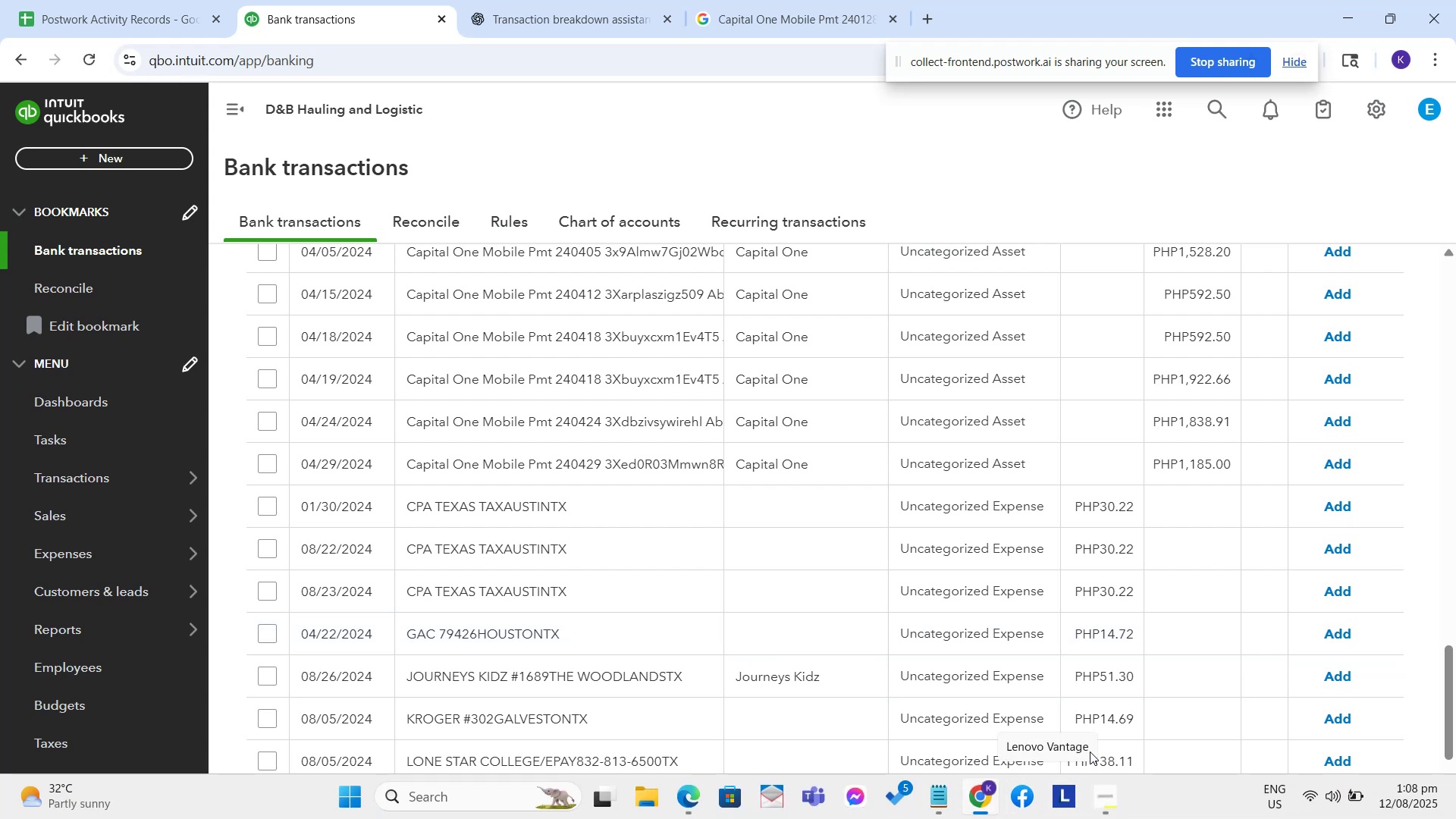 
wait(41.89)
 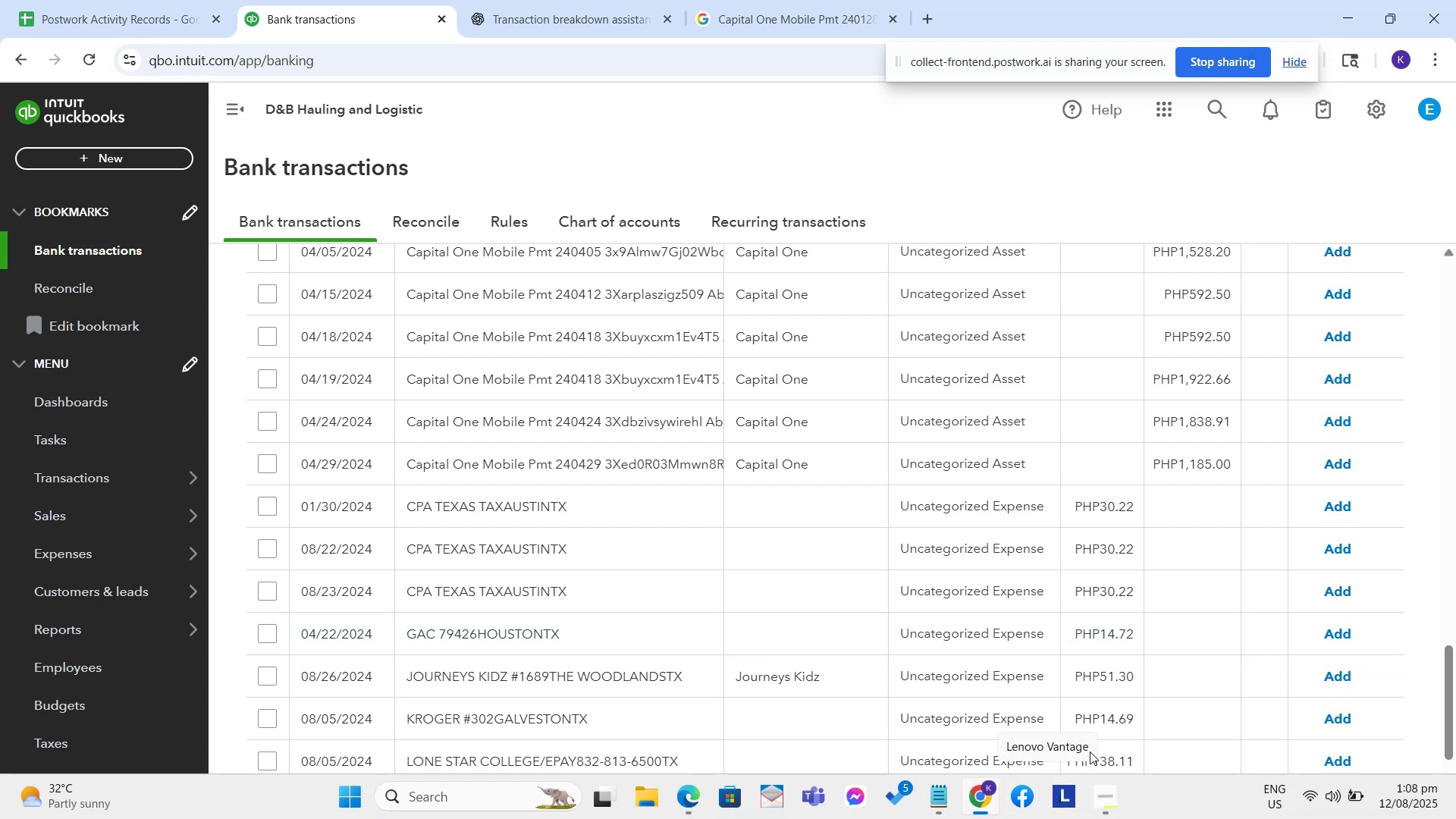 
left_click([509, 352])
 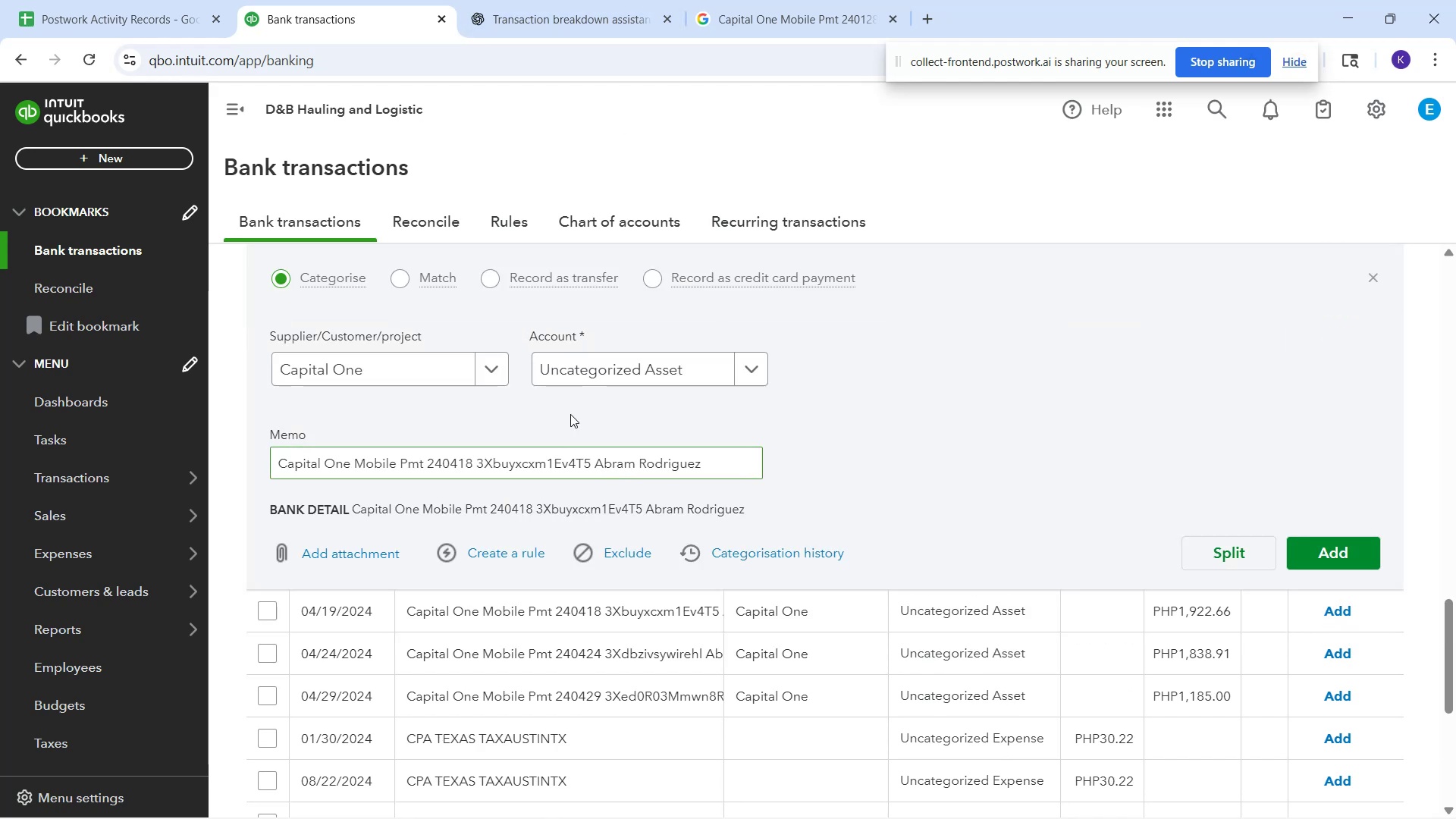 
left_click([592, 352])
 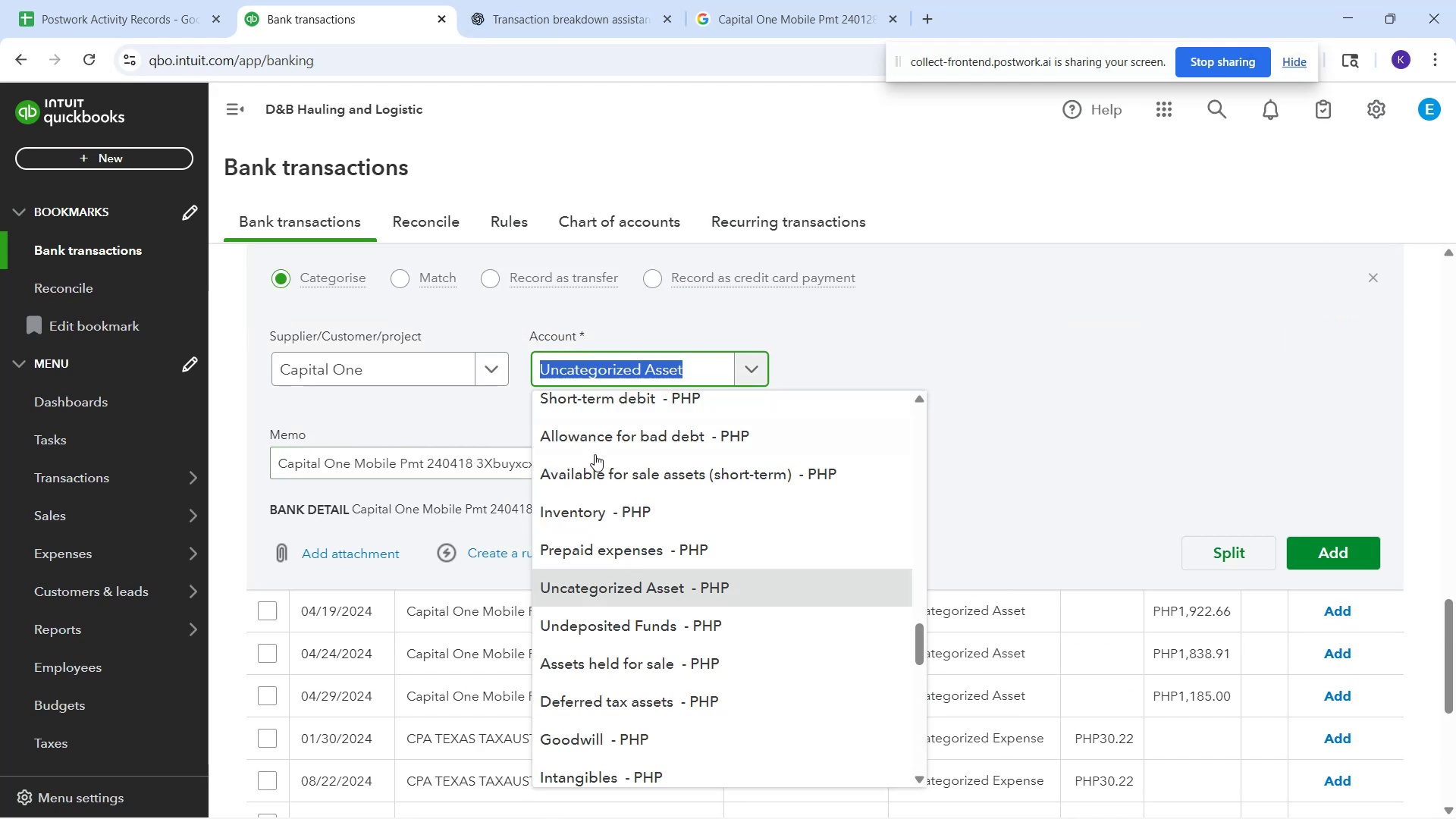 
scroll: coordinate [613, 692], scroll_direction: down, amount: 11.0
 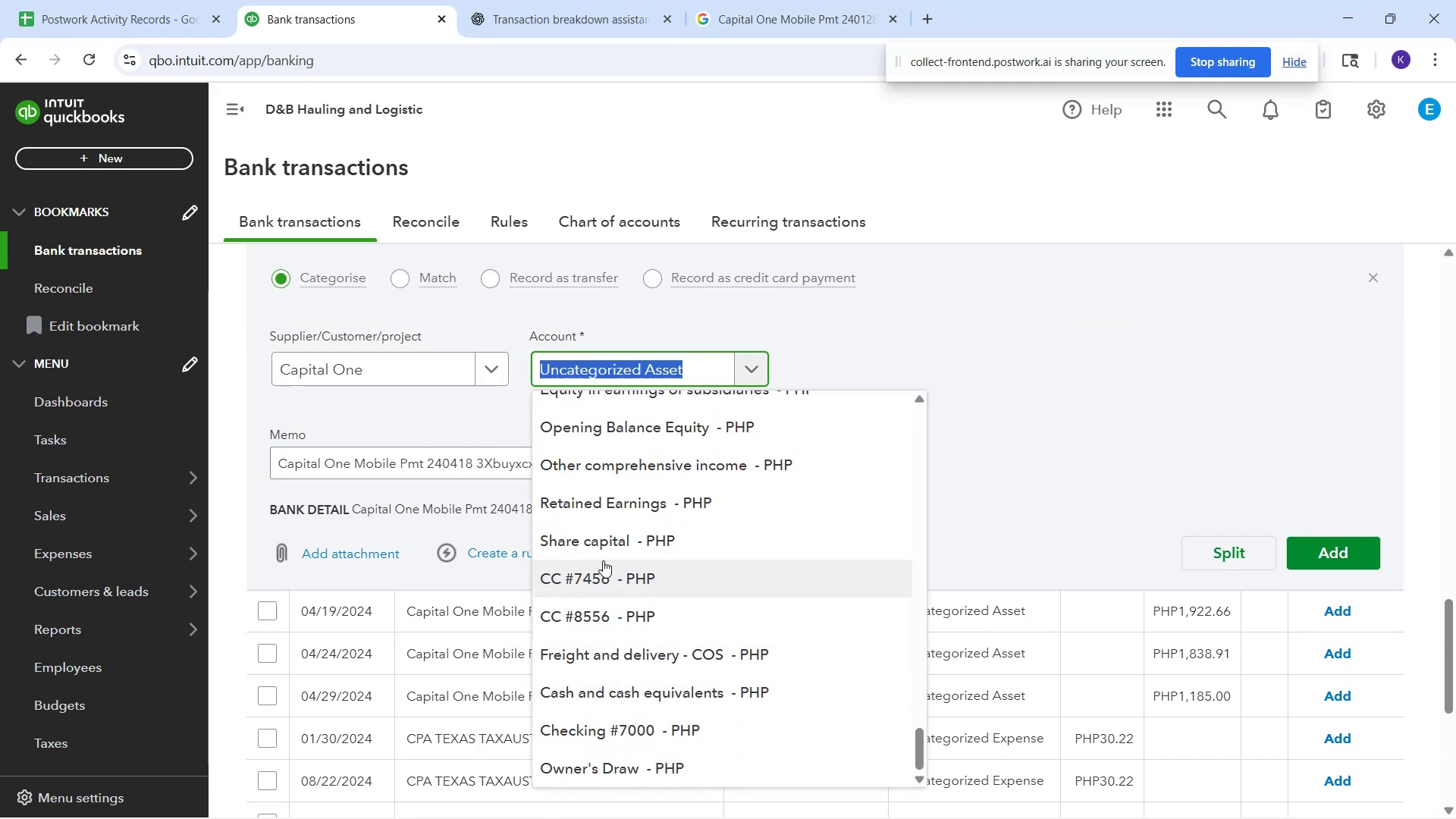 
left_click([603, 570])
 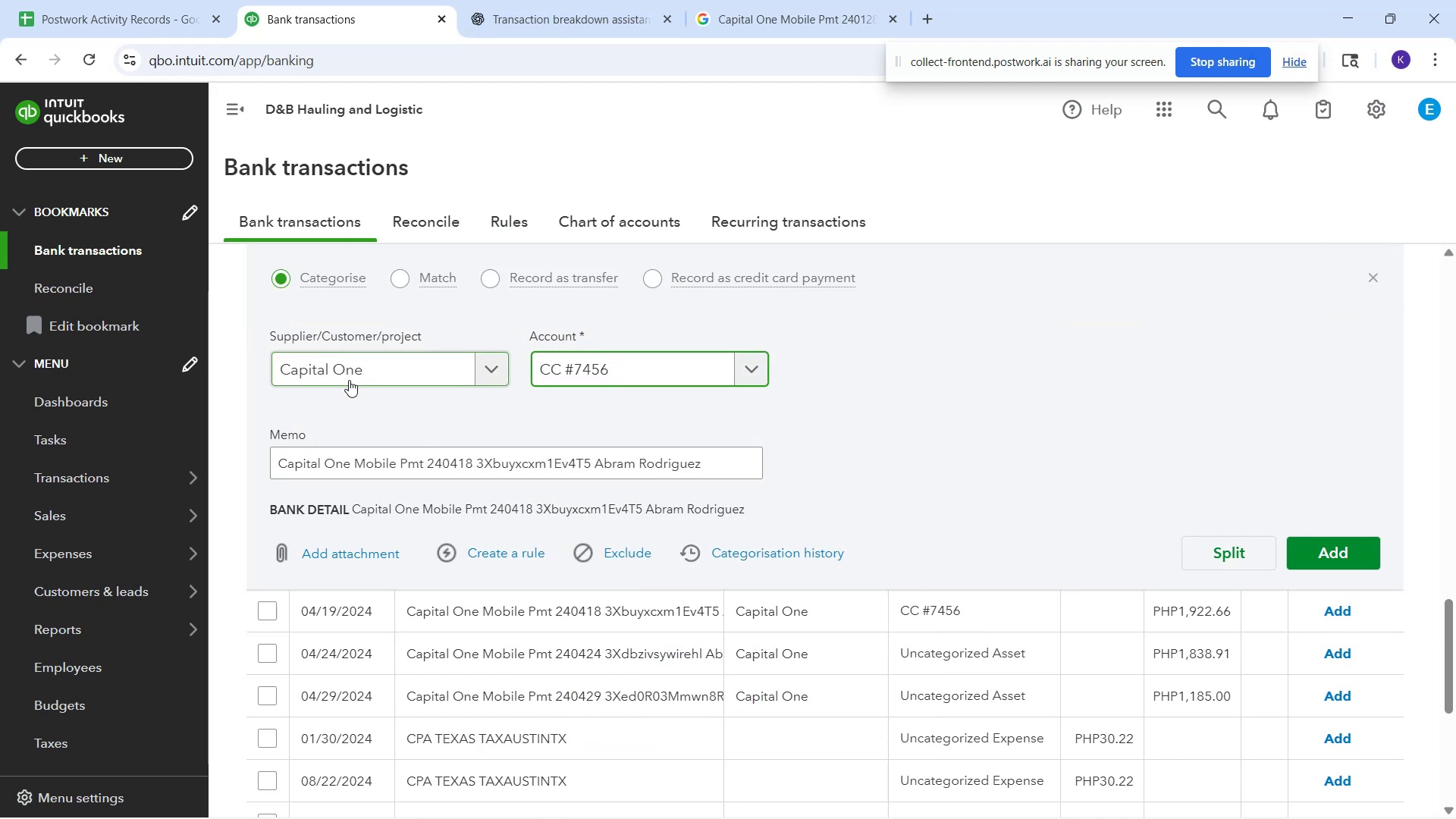 
left_click([349, 384])
 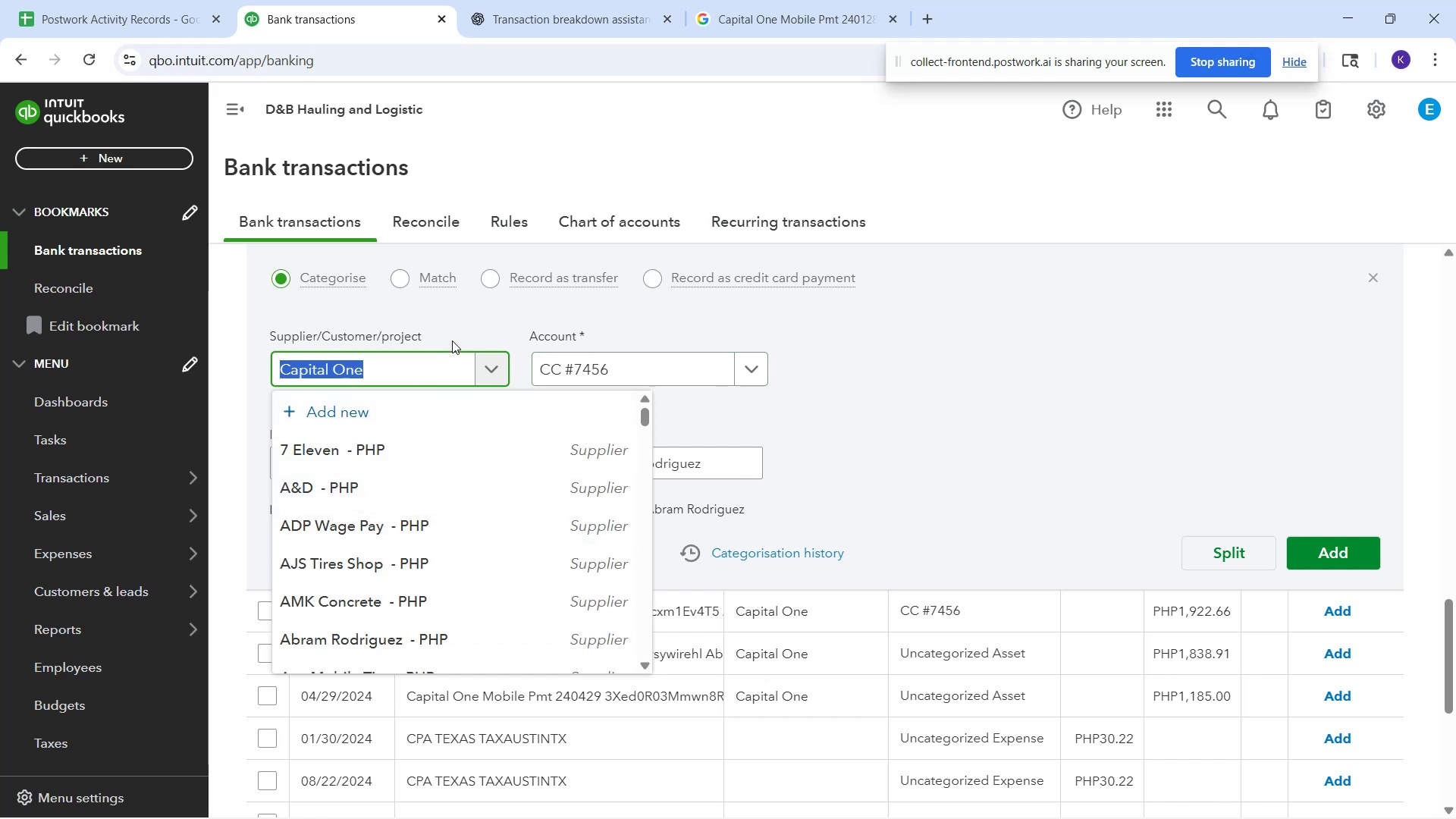 
left_click([447, 363])
 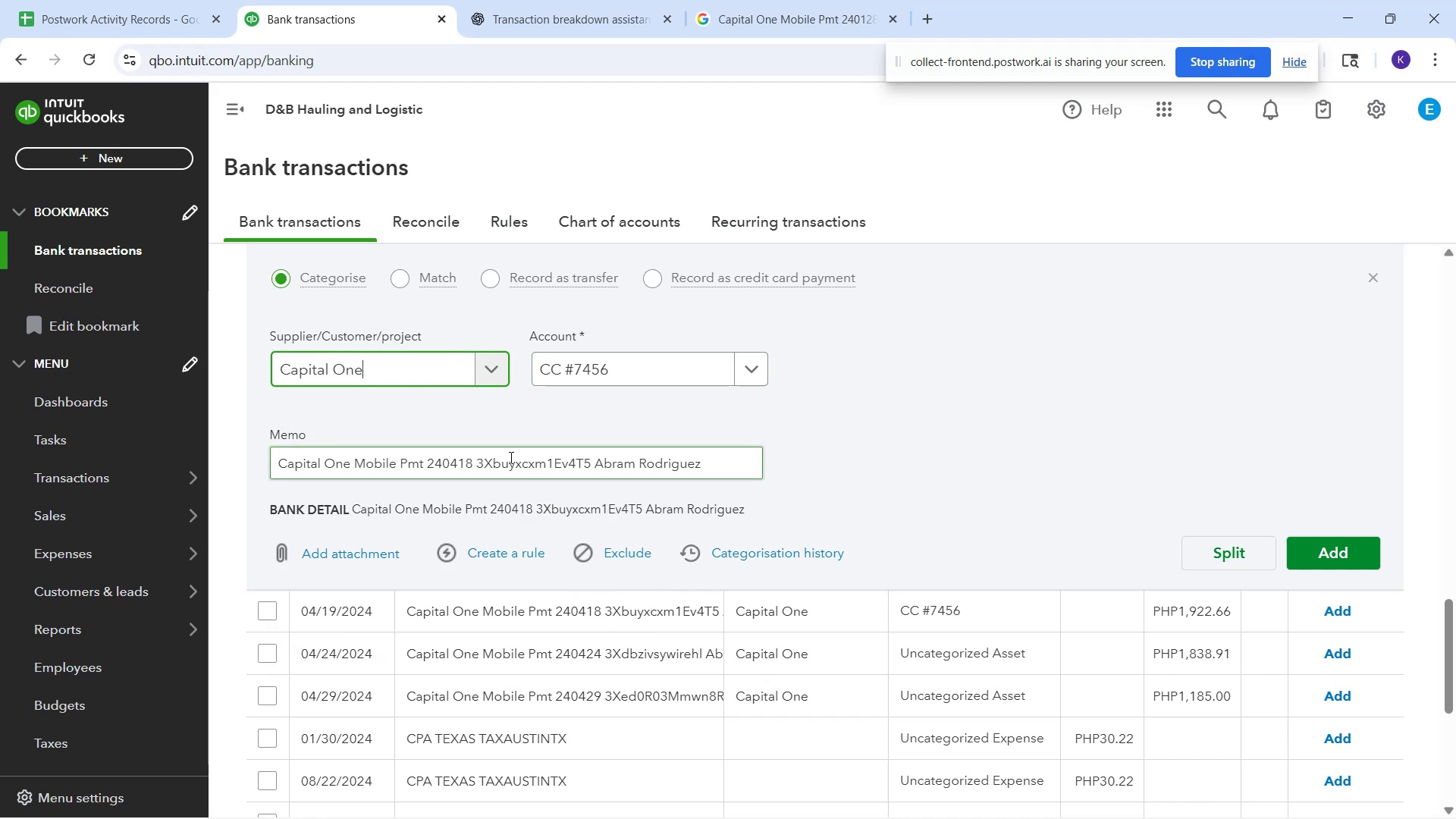 
scroll: coordinate [512, 457], scroll_direction: down, amount: 1.0
 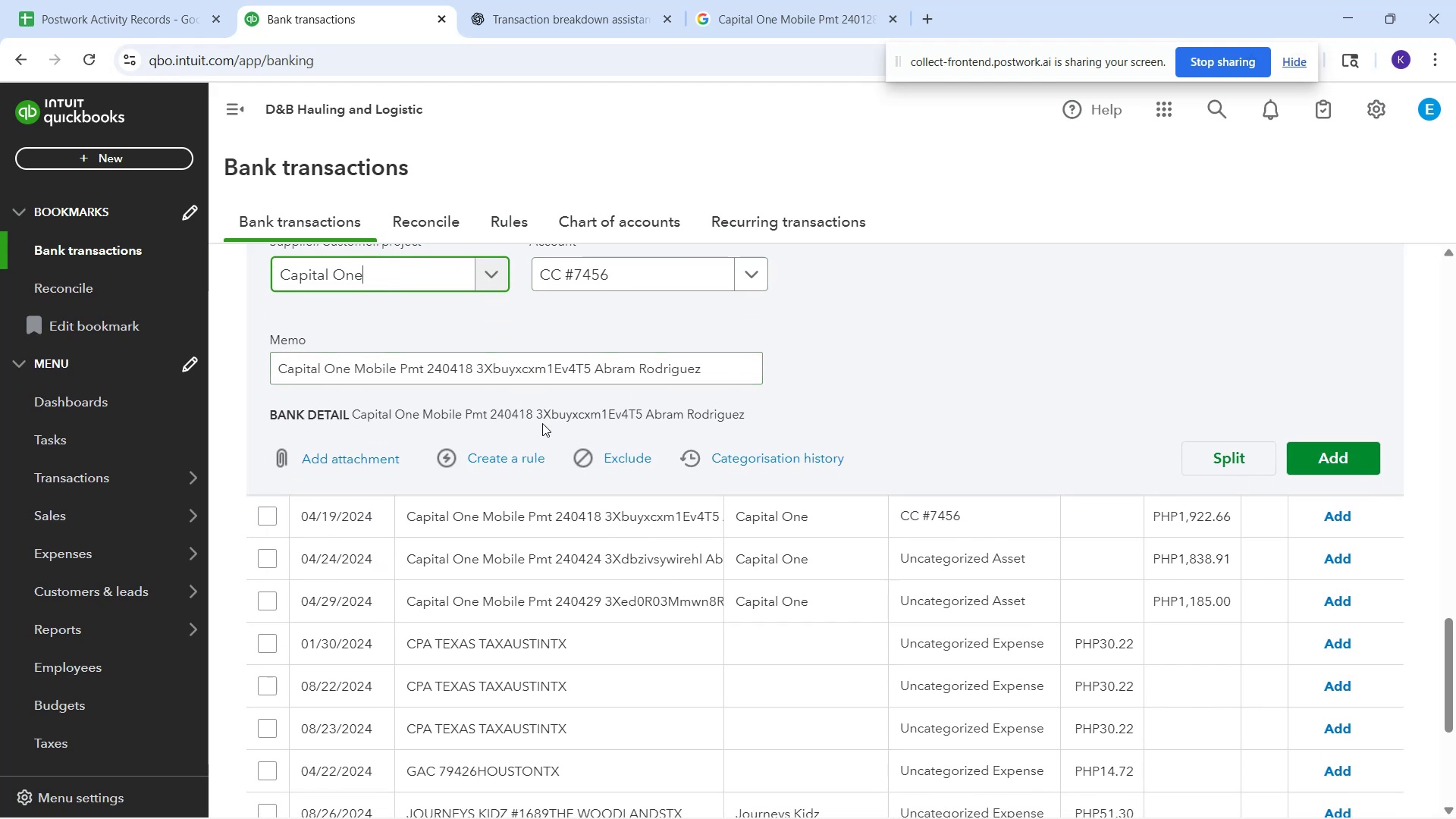 
scroll: coordinate [706, 397], scroll_direction: up, amount: 2.0
 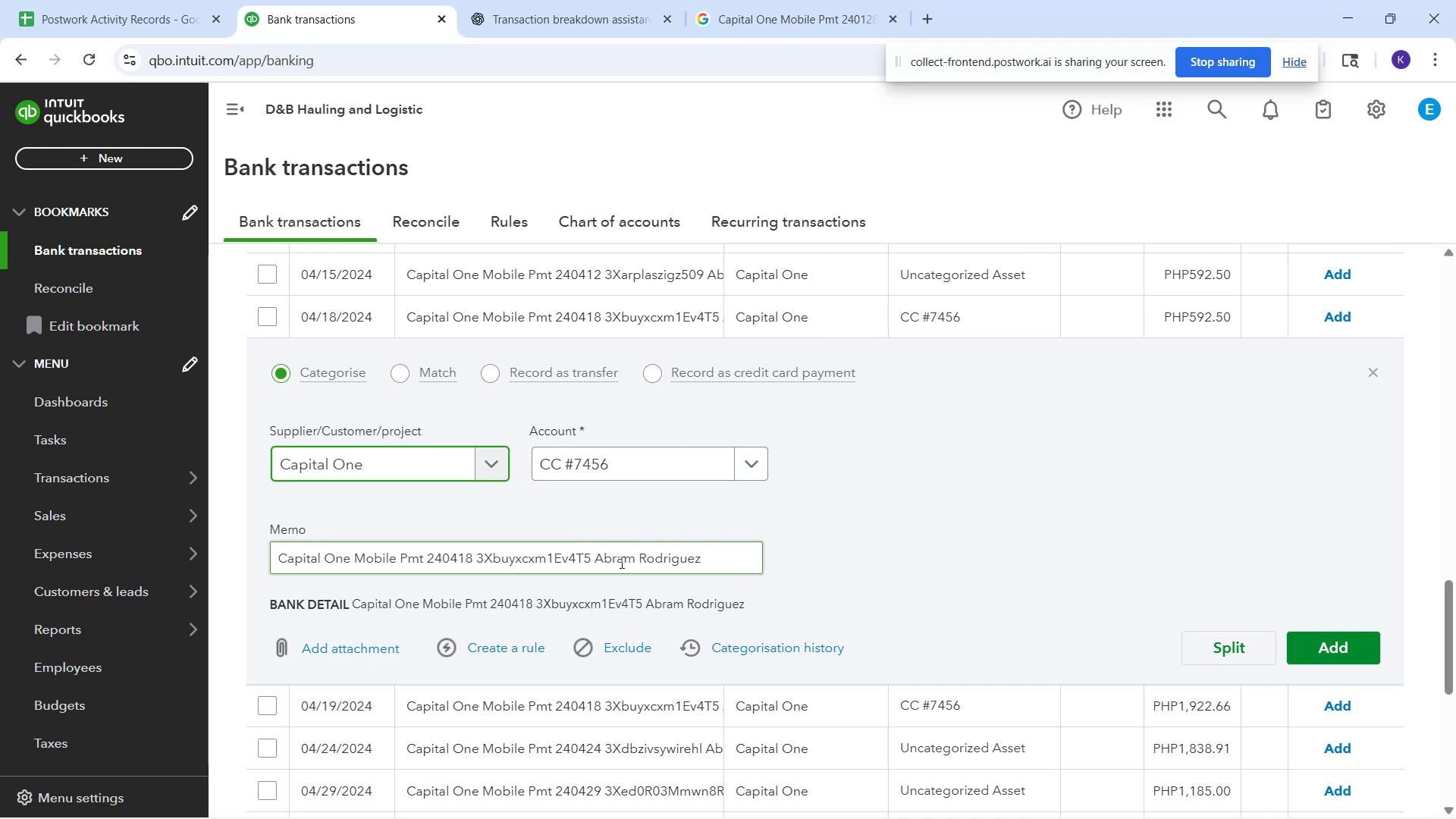 
wait(11.38)
 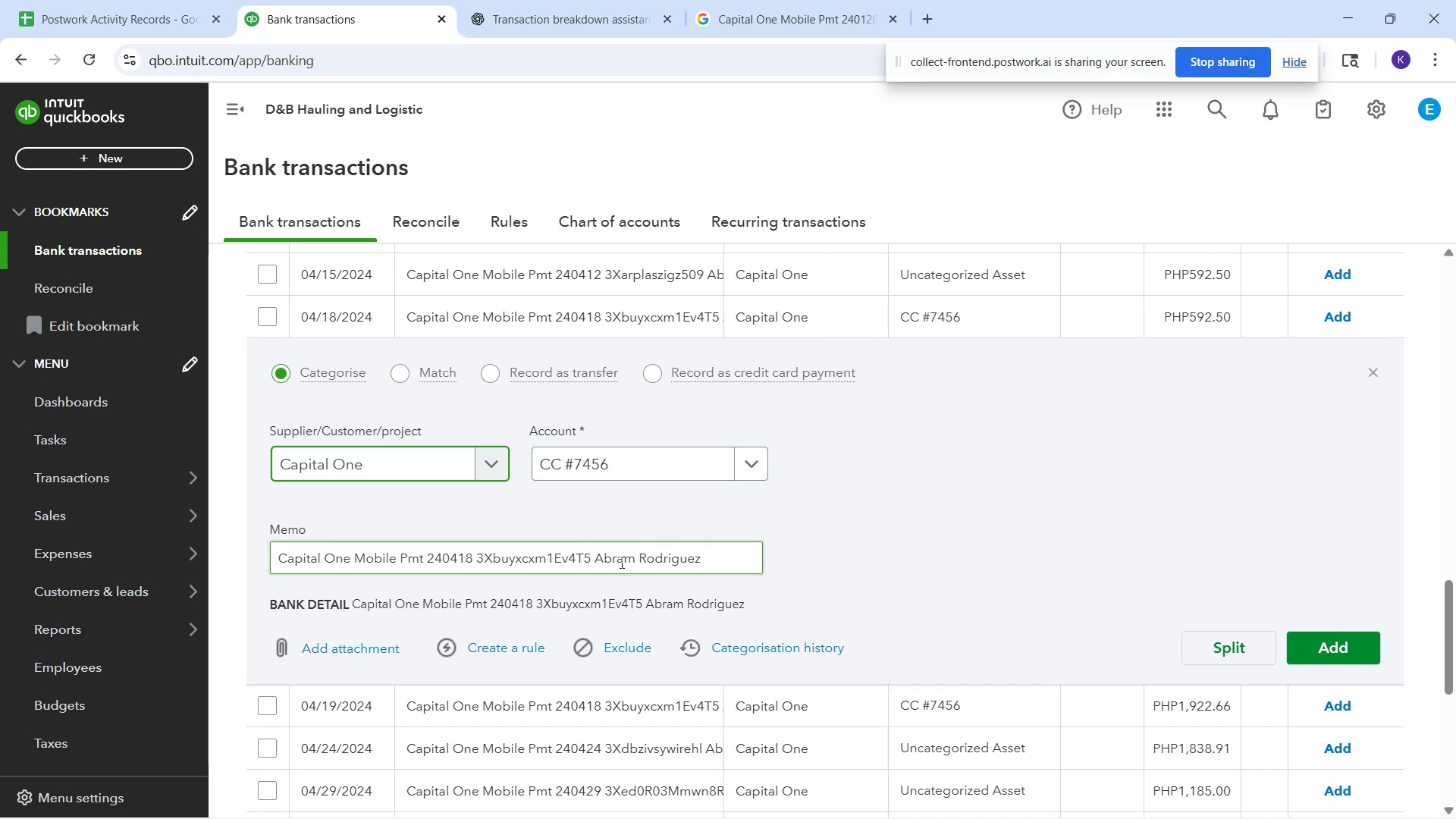 
left_click([1317, 651])
 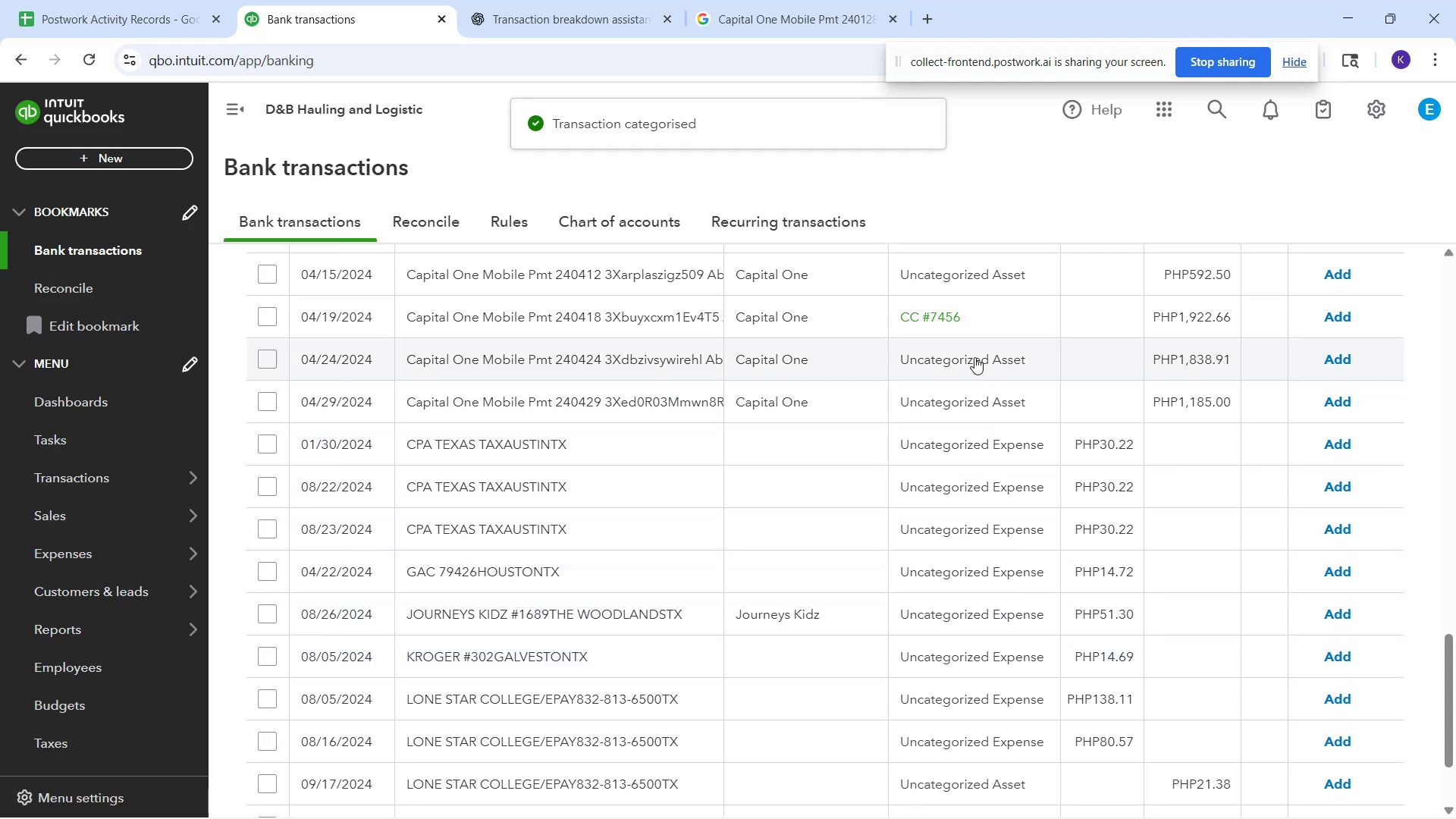 
wait(6.18)
 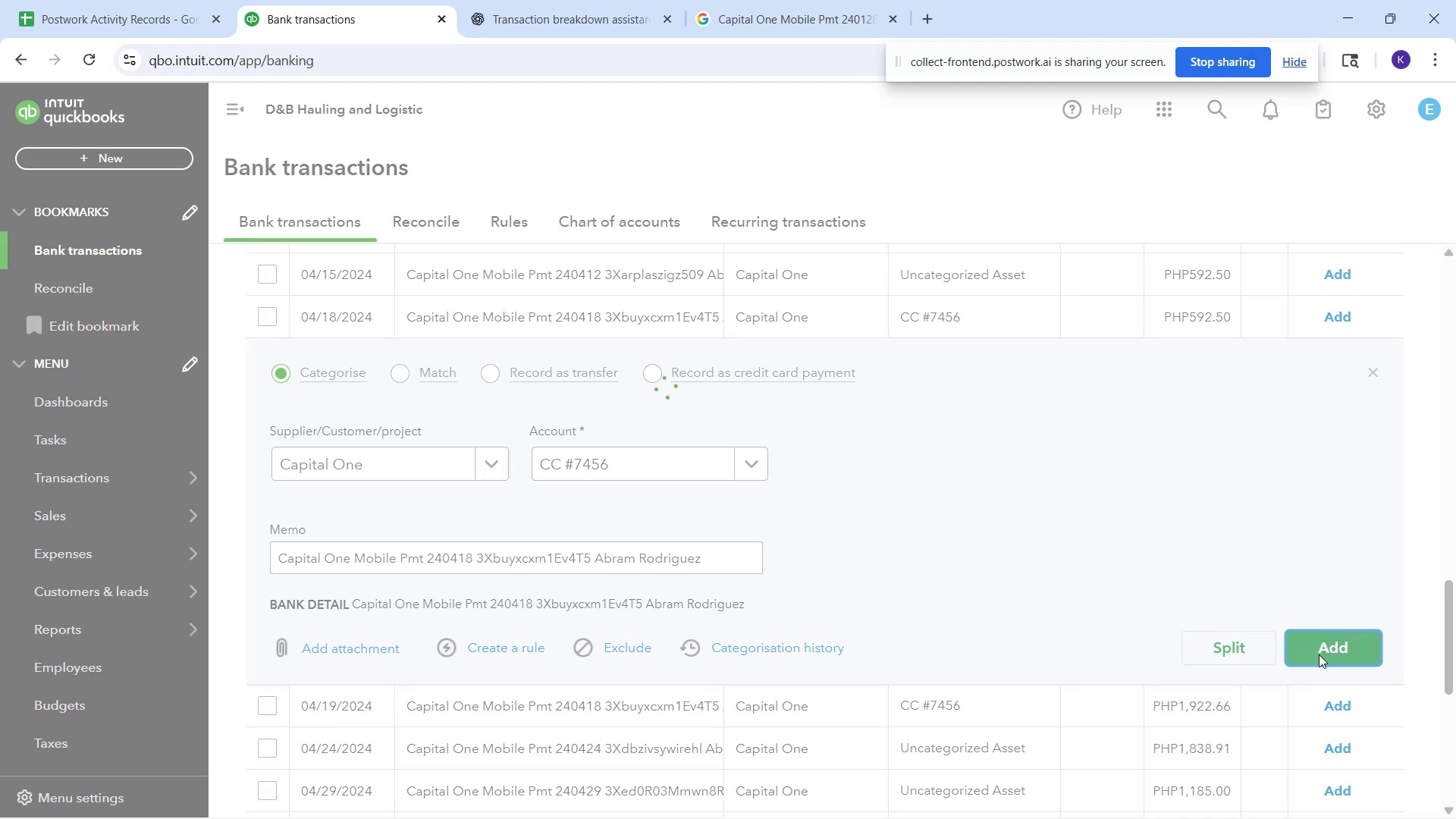 
left_click([980, 355])
 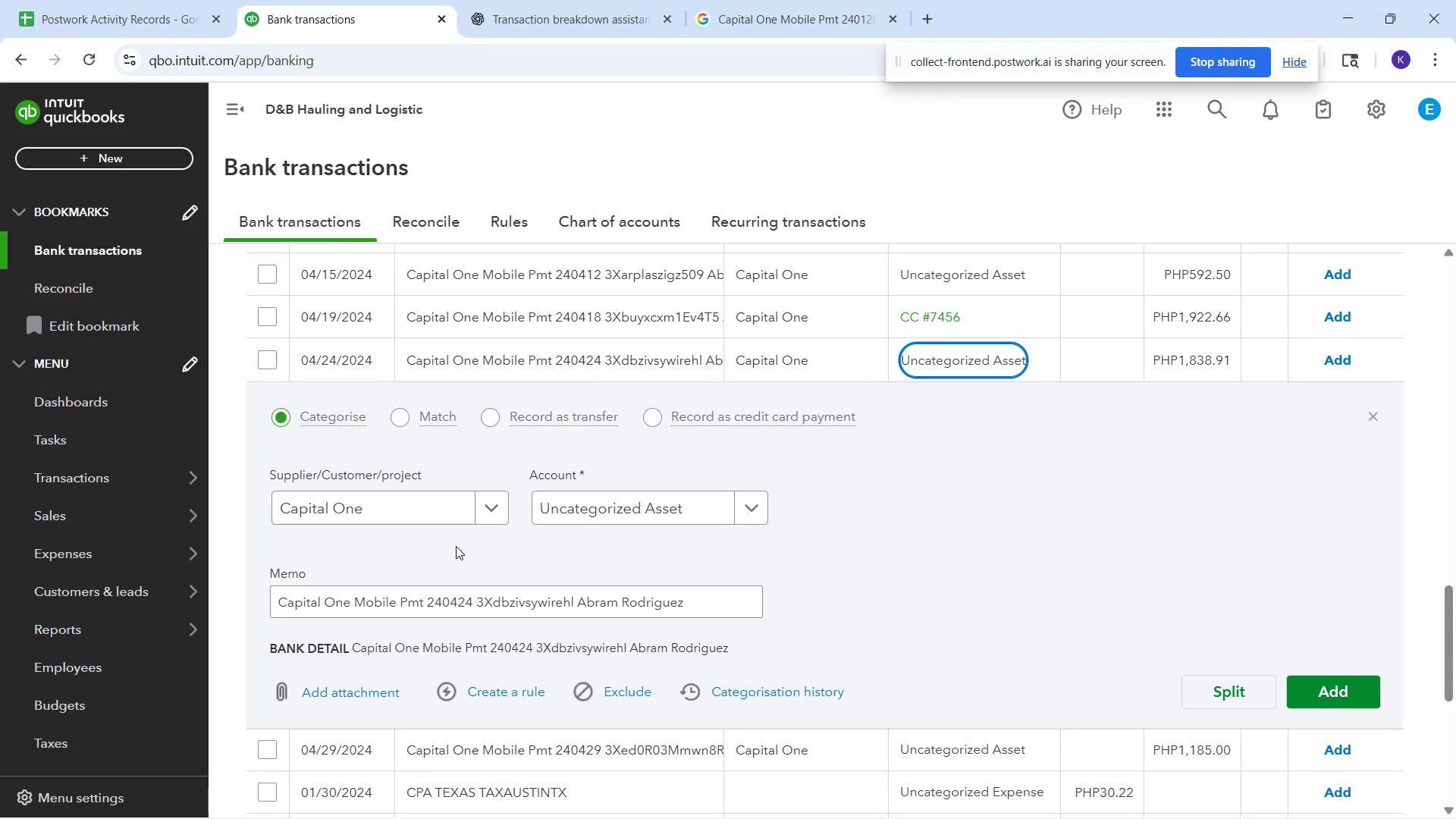 
left_click([586, 518])
 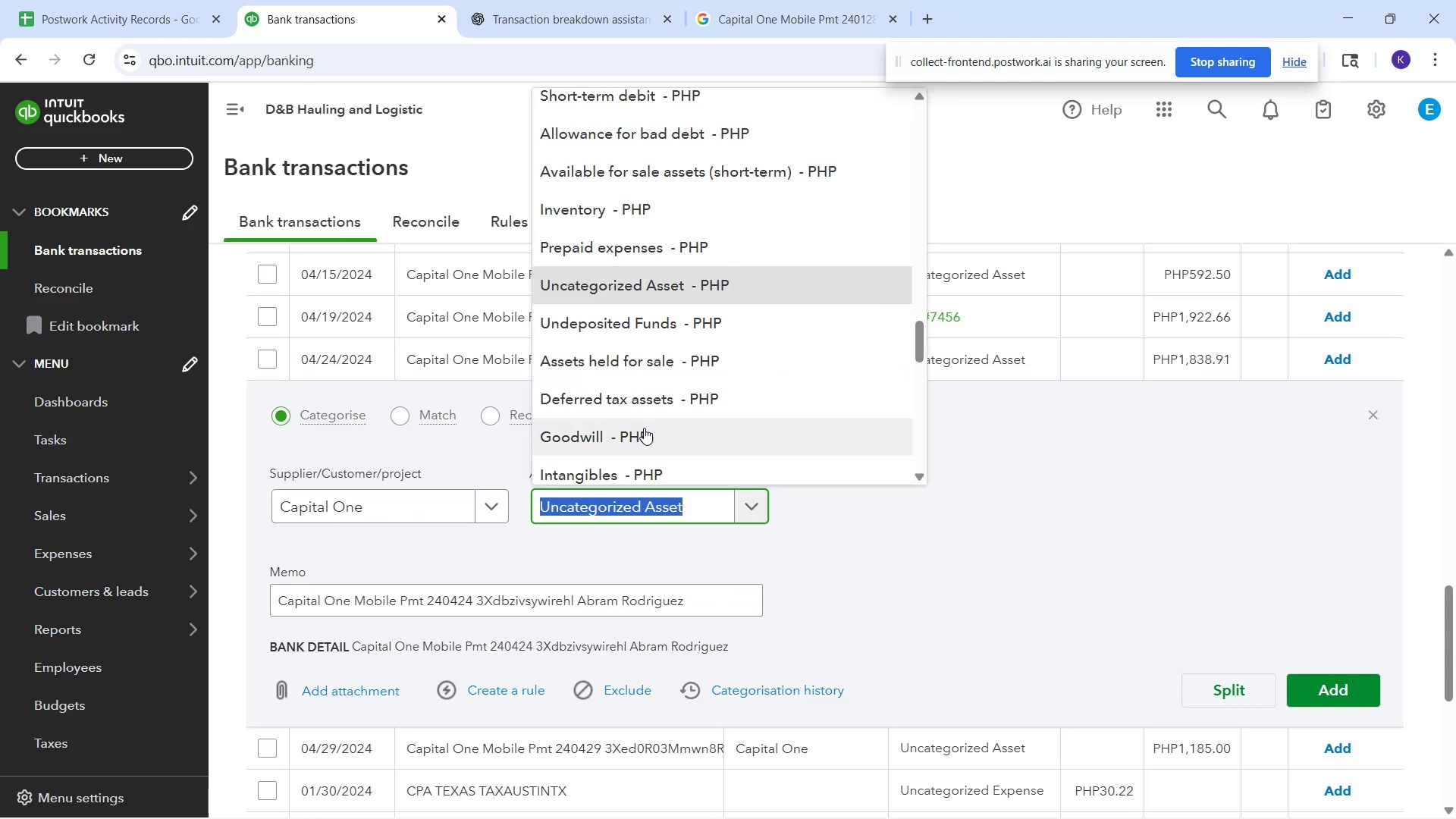 
scroll: coordinate [647, 451], scroll_direction: down, amount: 11.0
 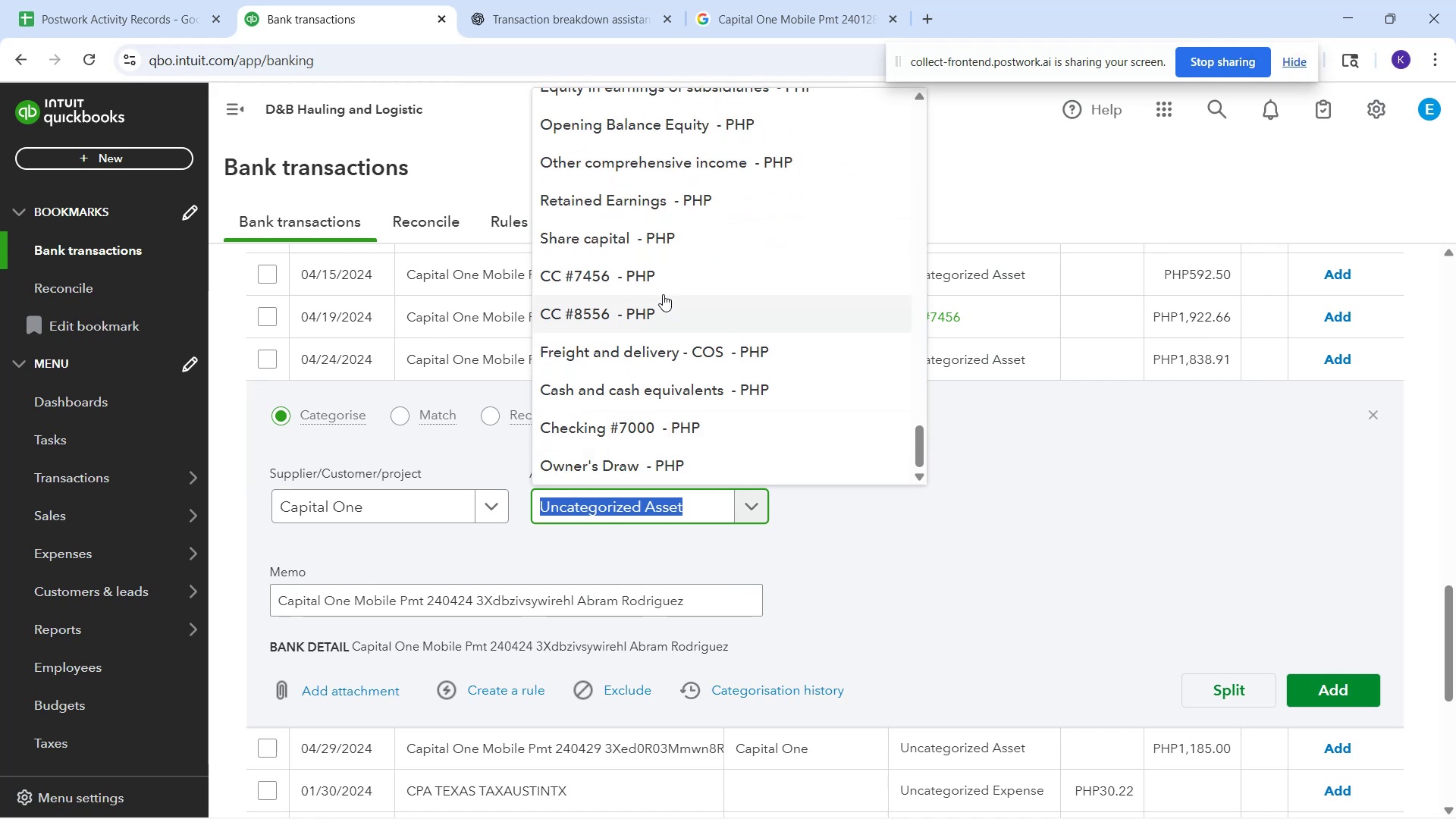 
left_click([670, 270])
 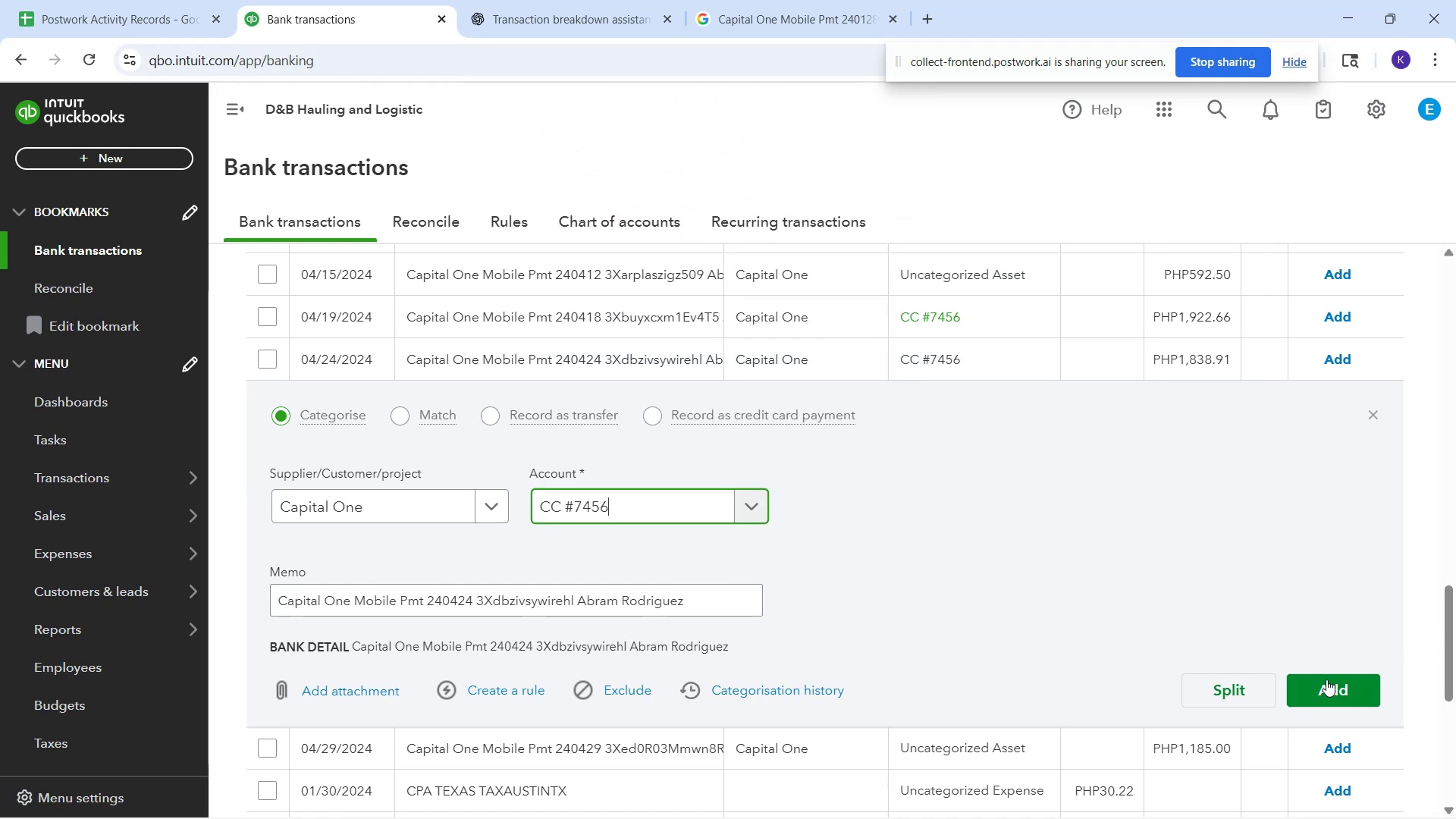 
left_click([1326, 692])
 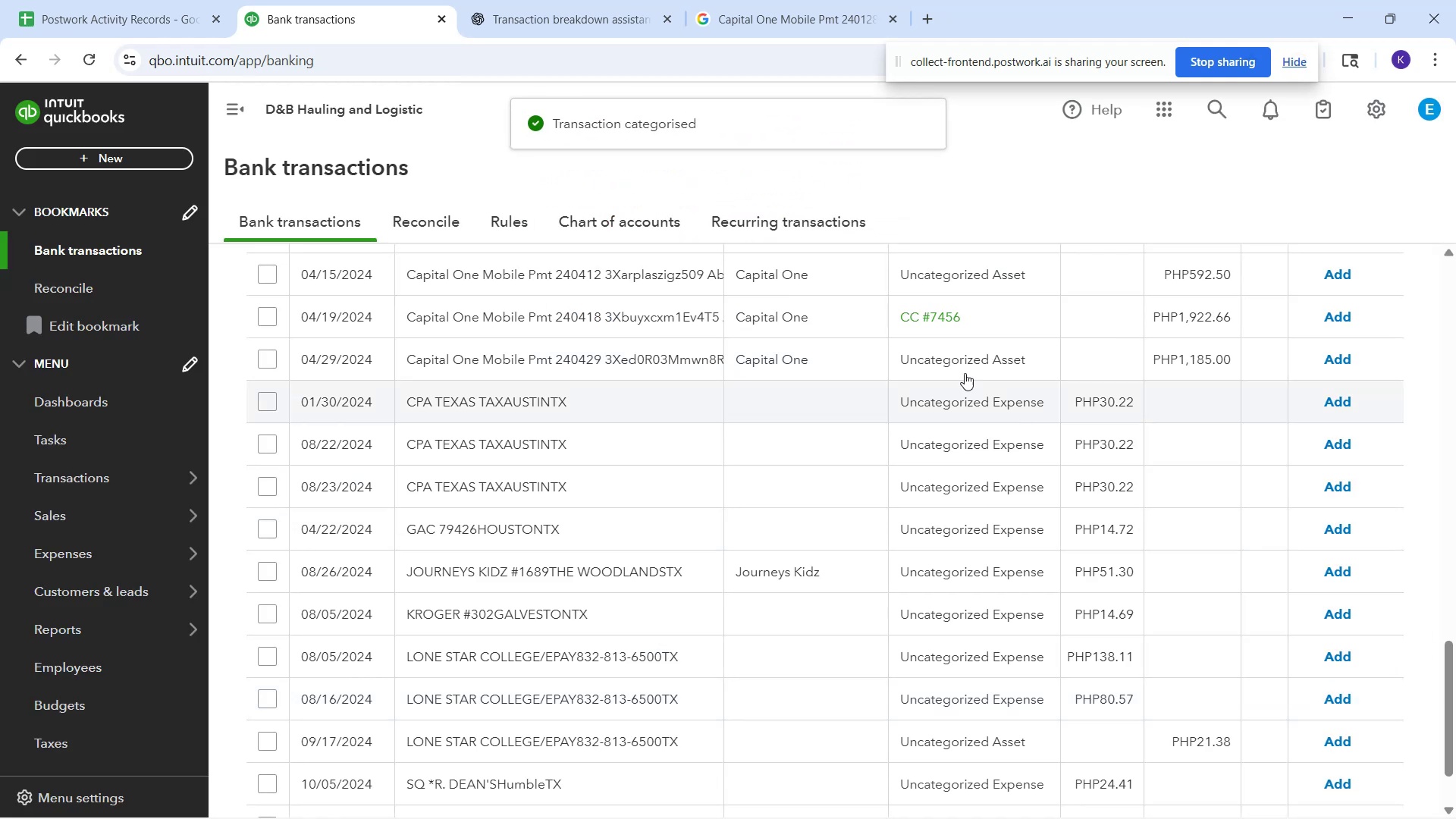 
left_click([934, 354])
 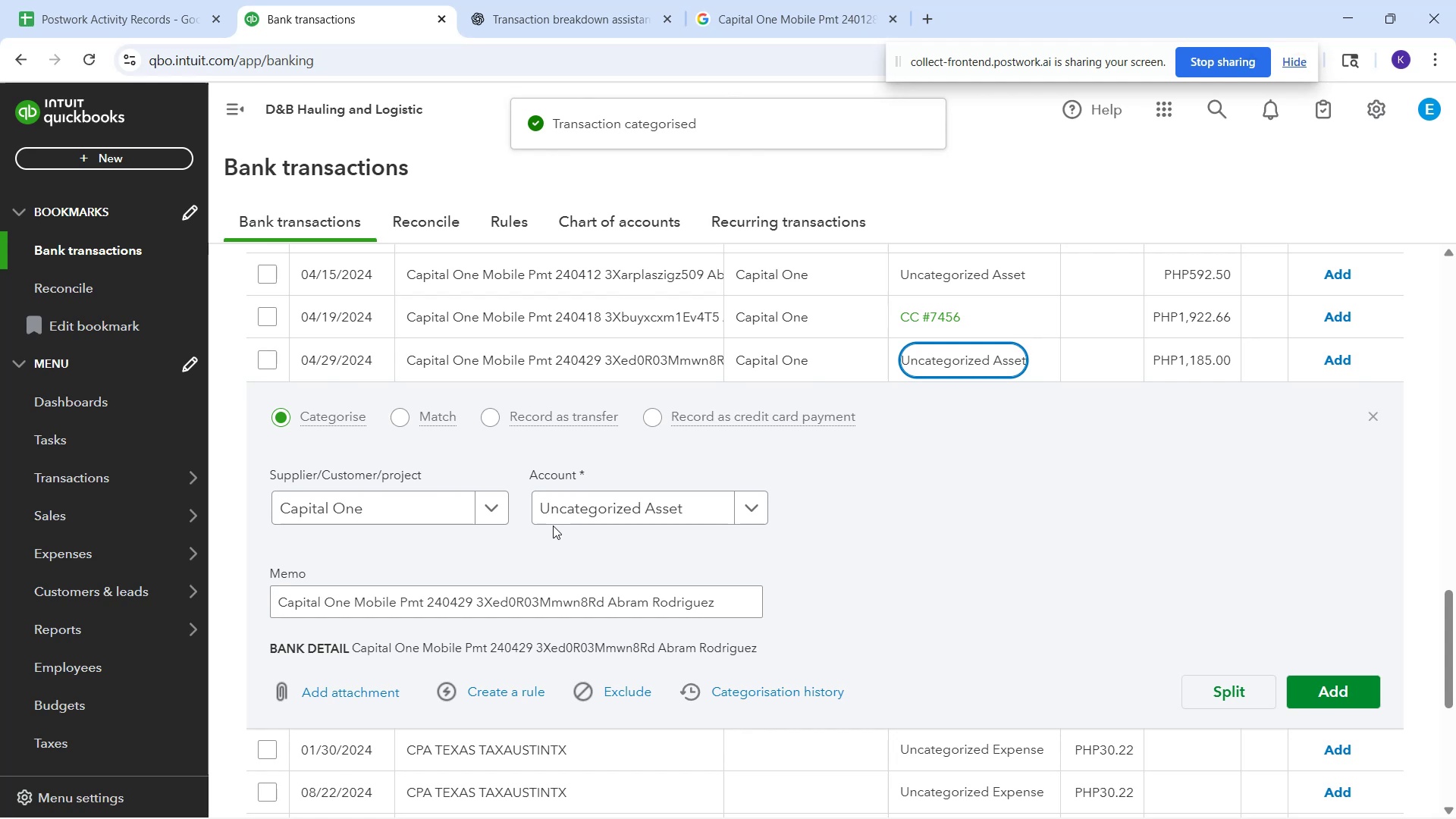 
scroll: coordinate [575, 556], scroll_direction: down, amount: 4.0
 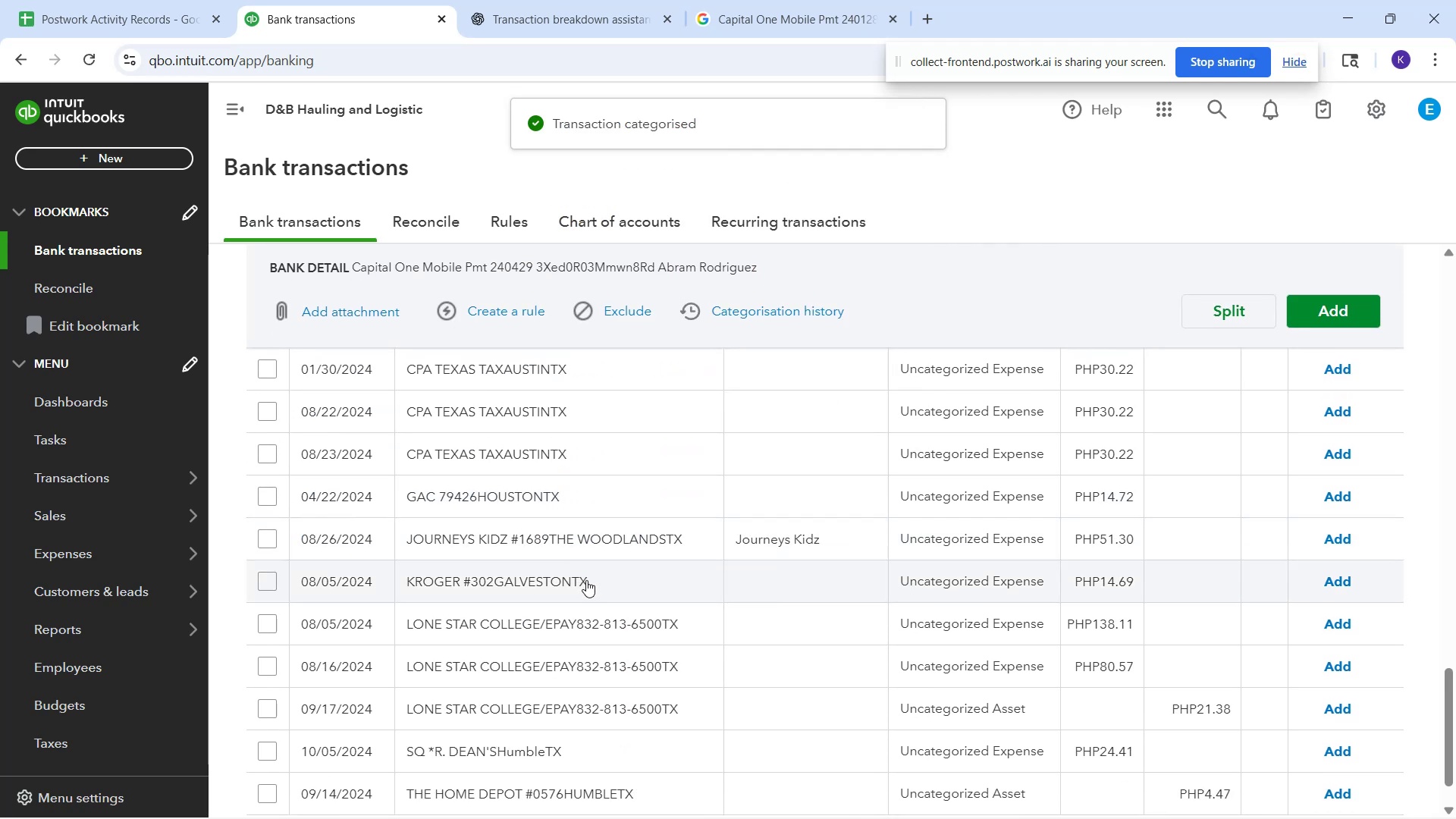 
scroll: coordinate [755, 389], scroll_direction: up, amount: 3.0
 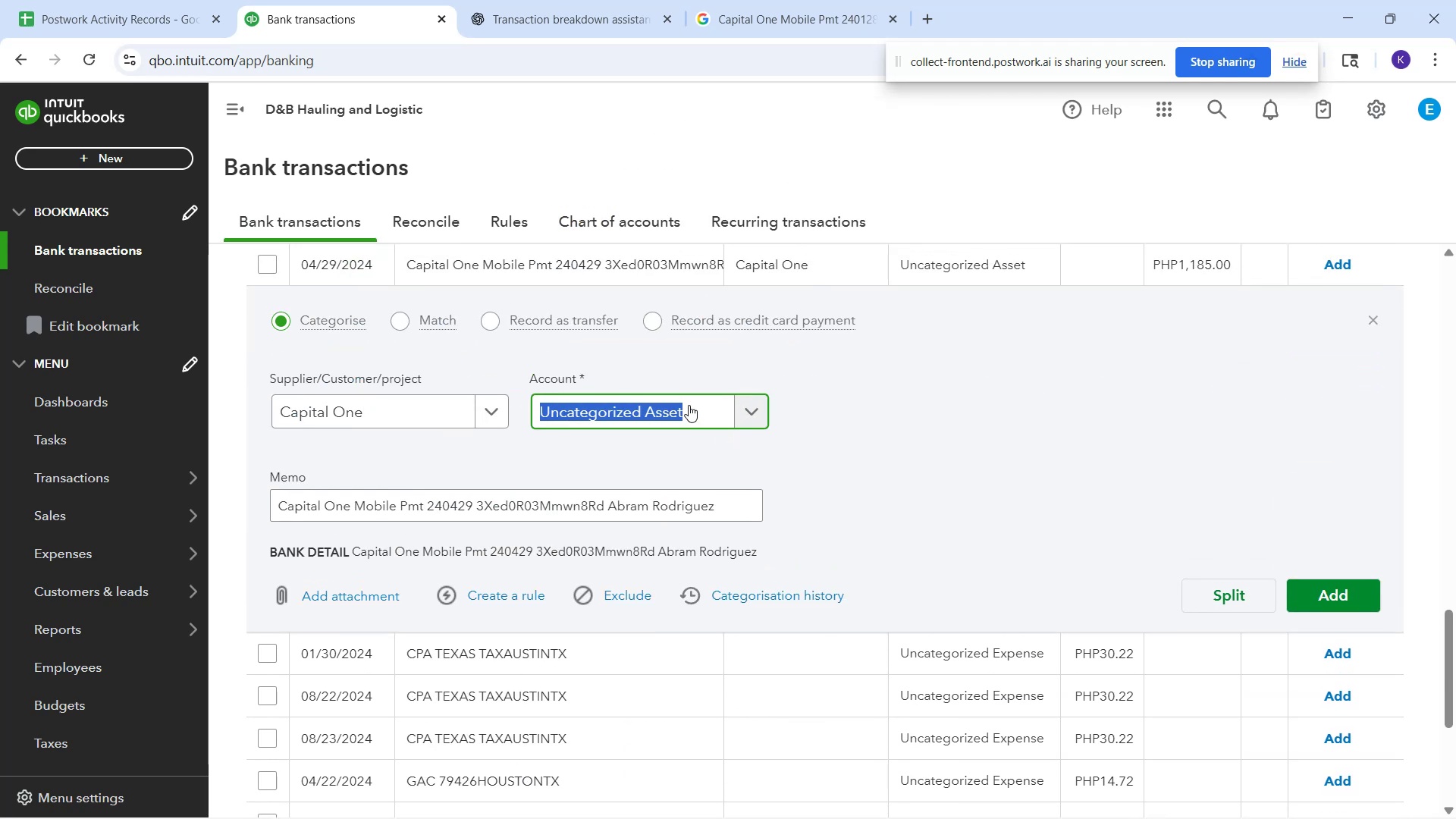 
left_click([689, 405])
 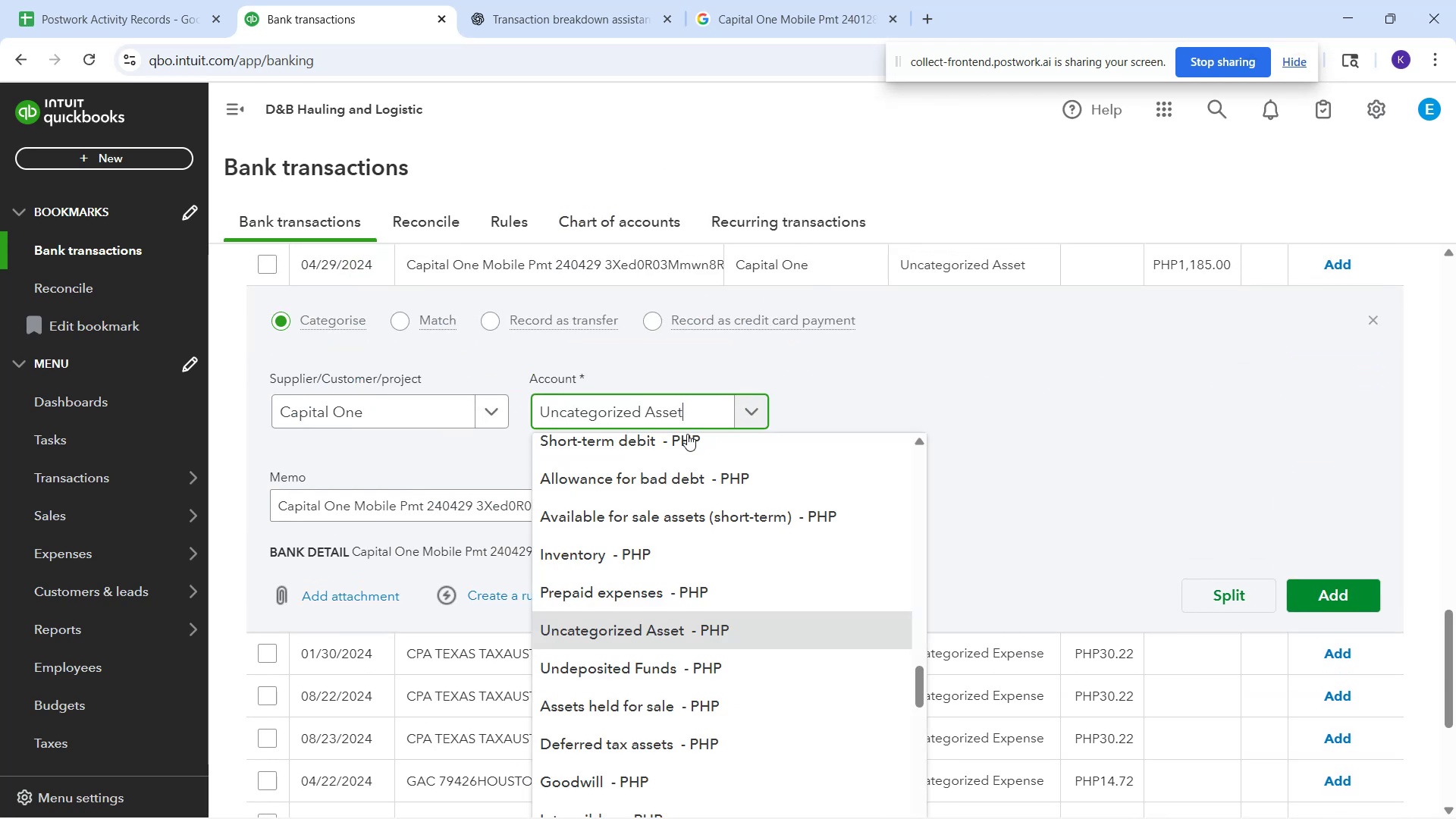 
scroll: coordinate [627, 693], scroll_direction: down, amount: 12.0
 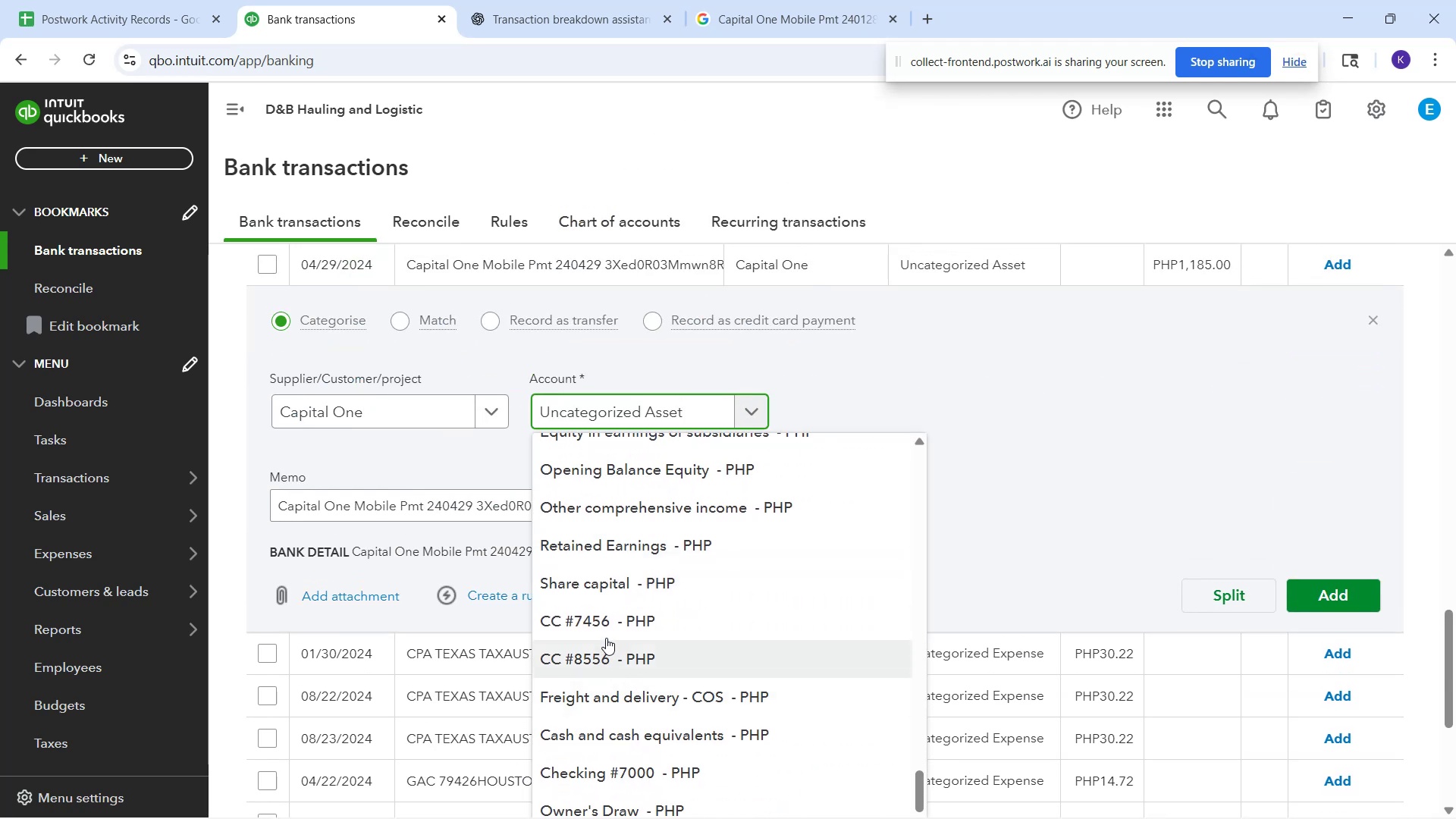 
left_click([606, 629])
 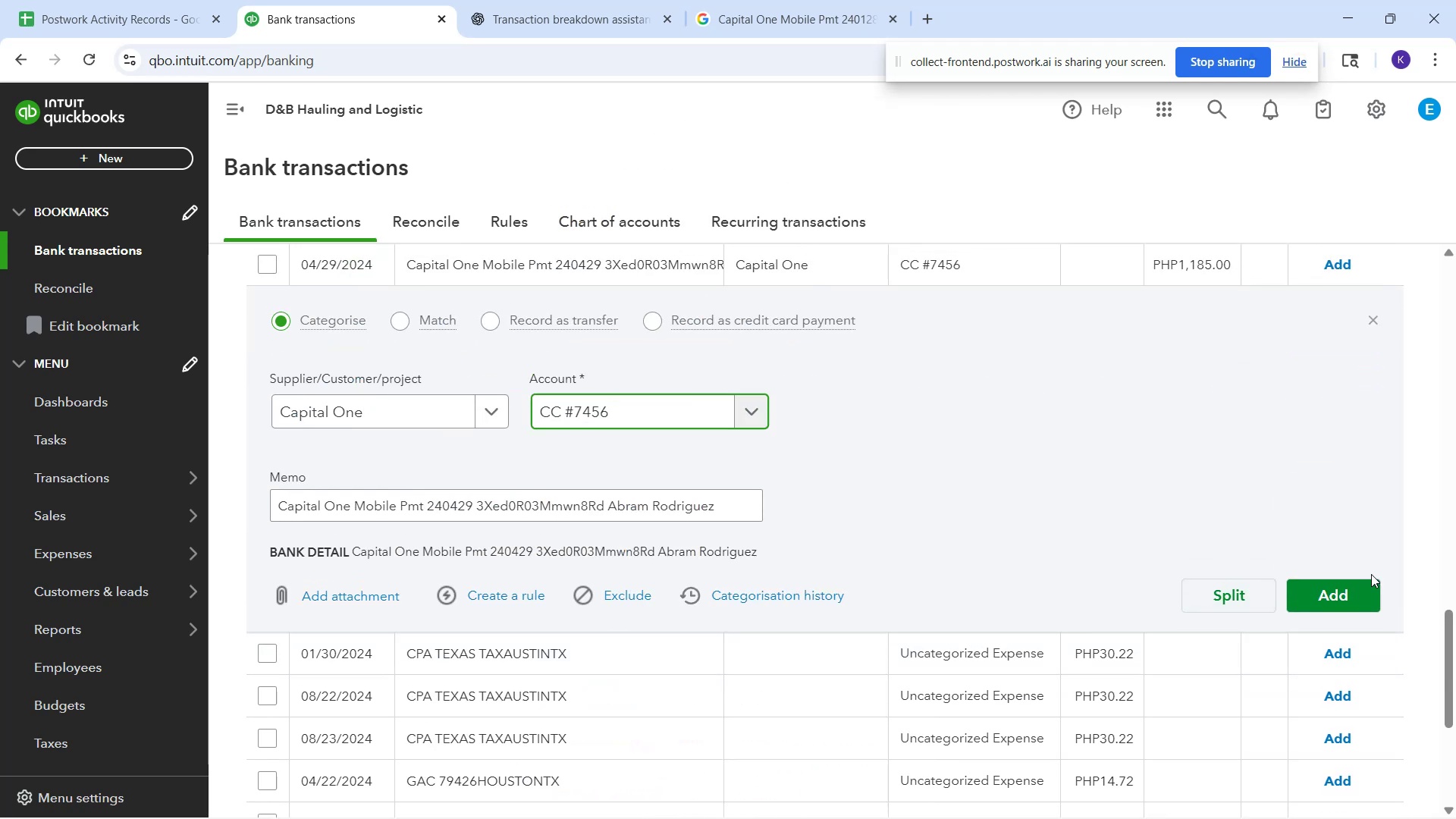 
left_click([1369, 586])
 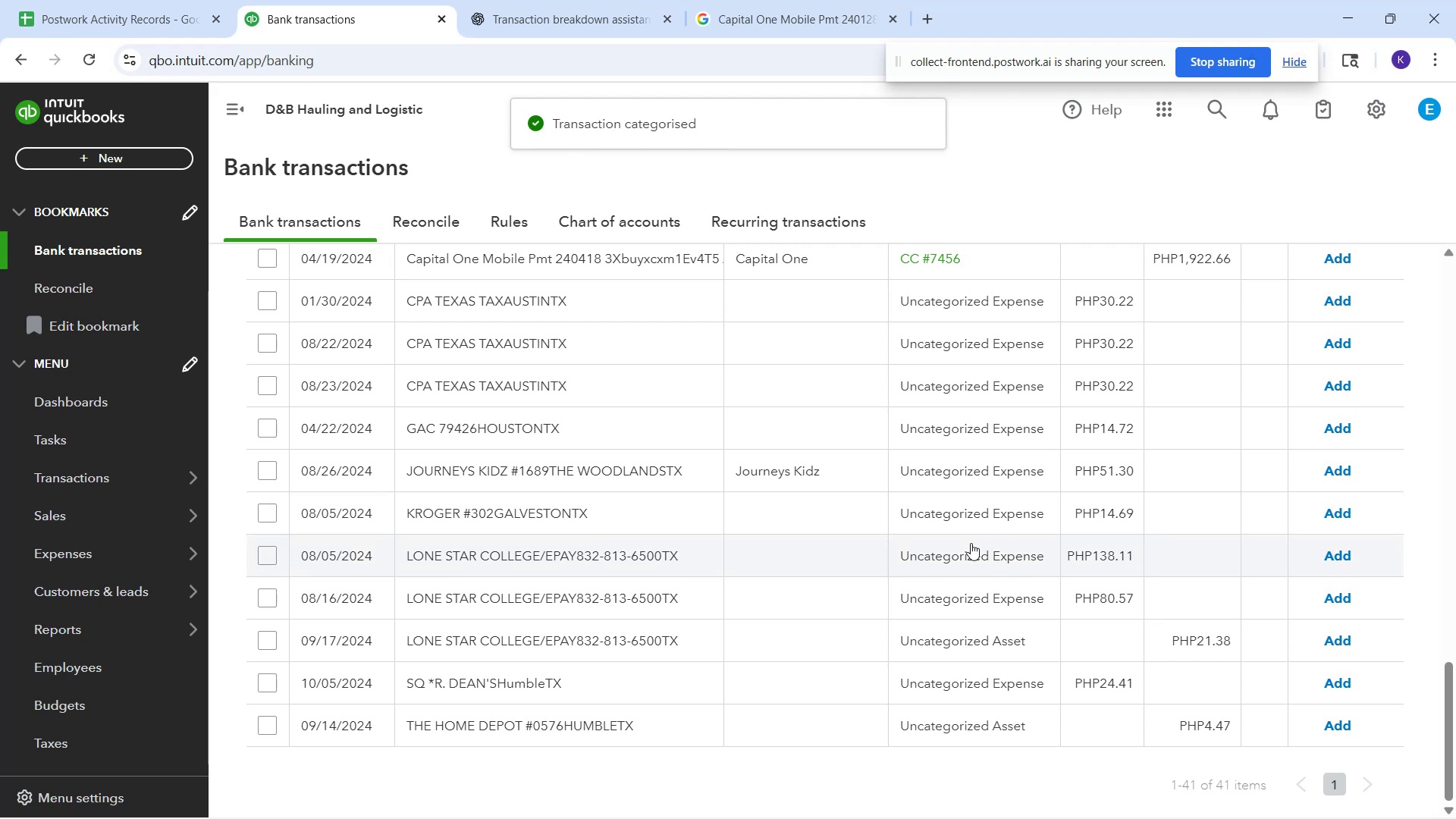 
wait(8.3)
 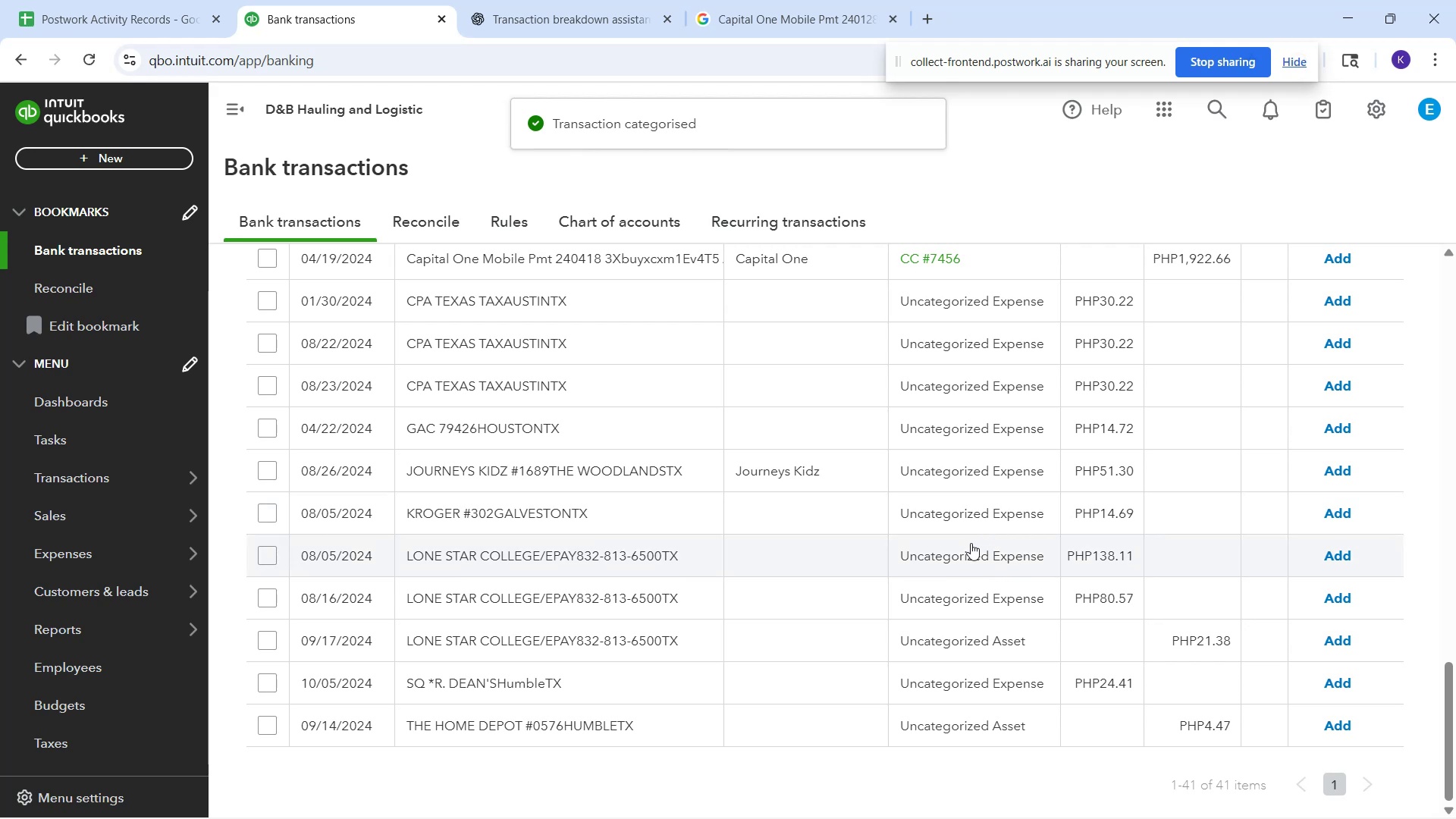 
scroll: coordinate [784, 648], scroll_direction: up, amount: 3.0
 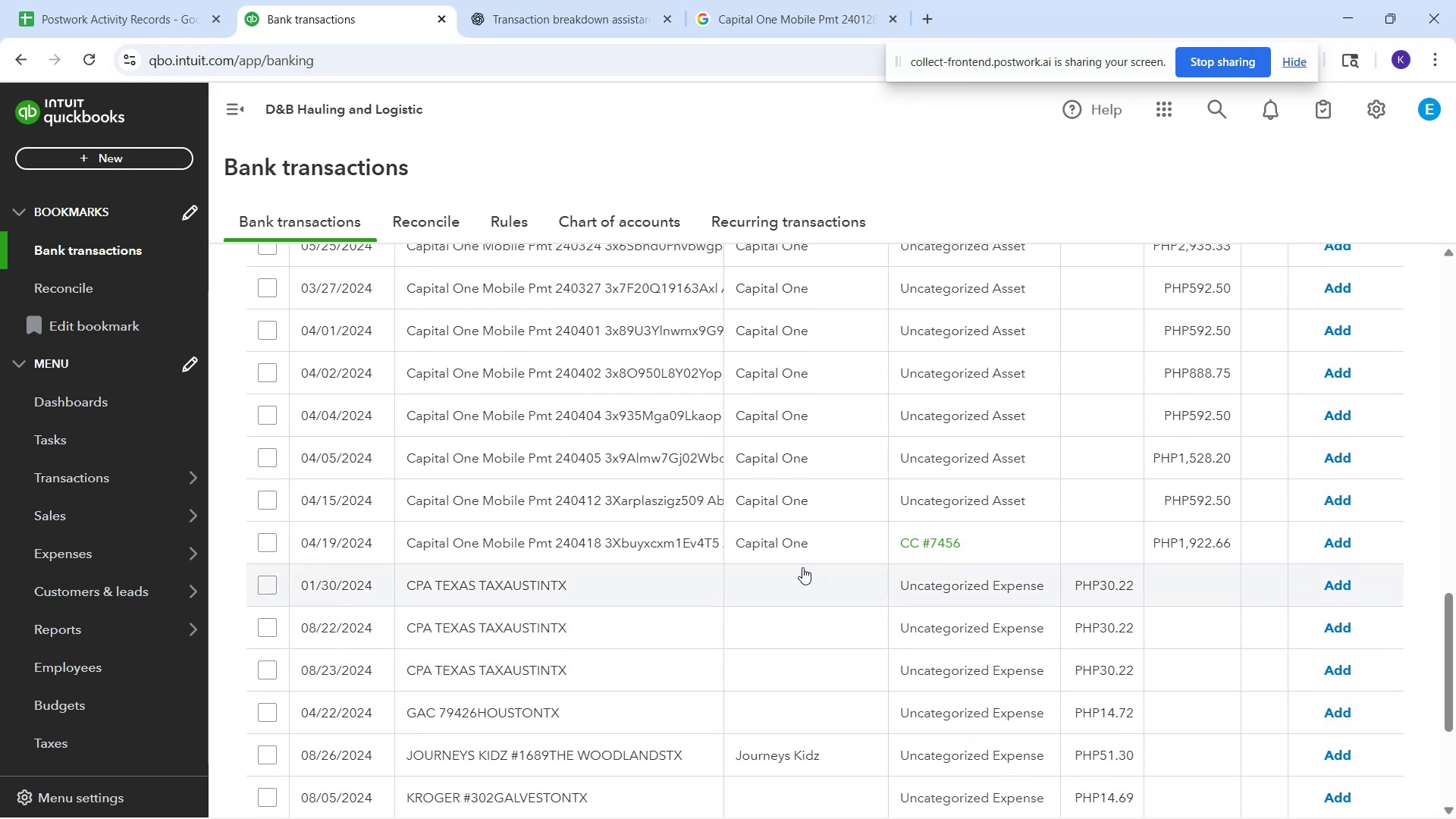 
left_click([928, 512])
 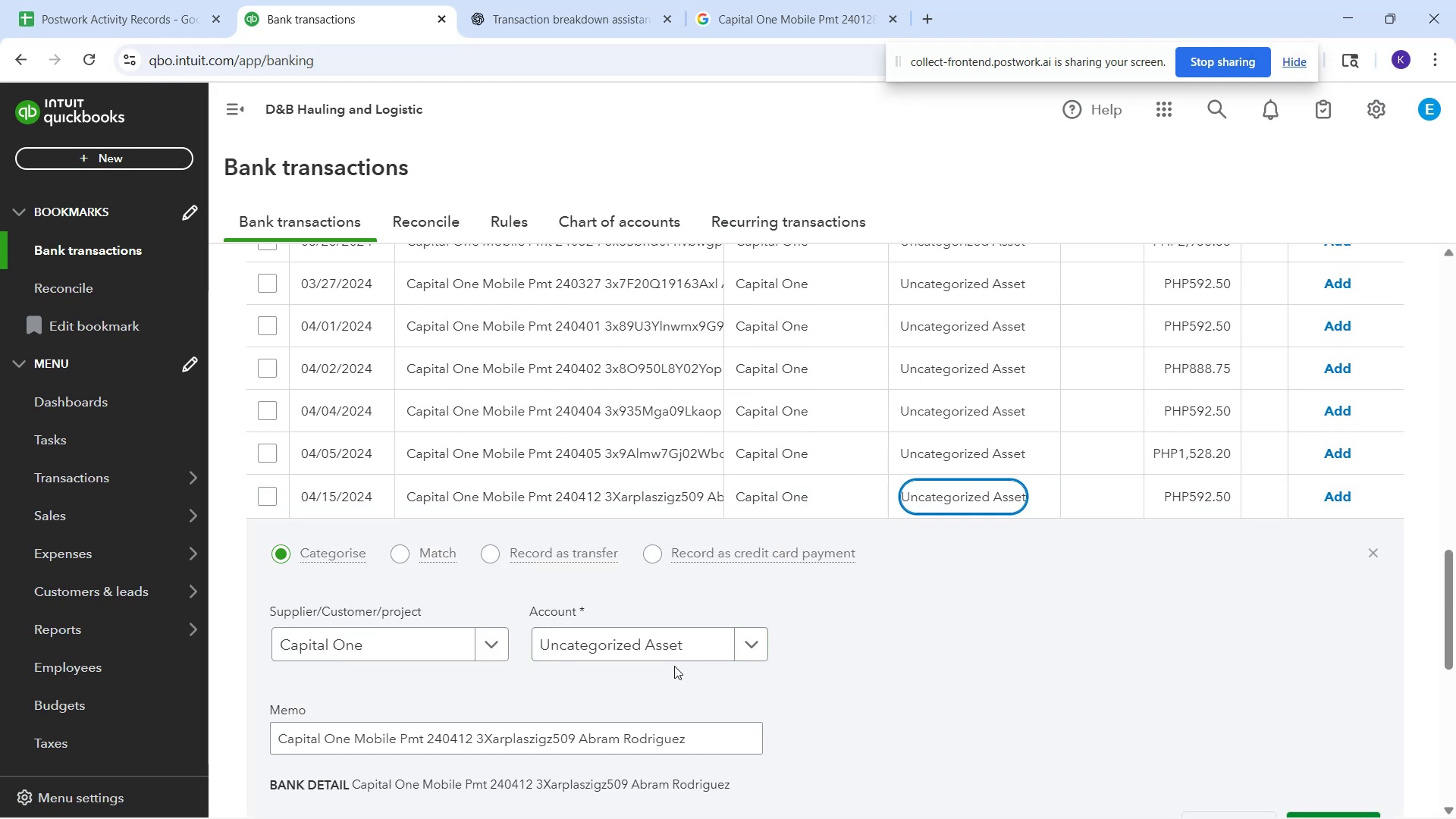 
left_click([664, 650])
 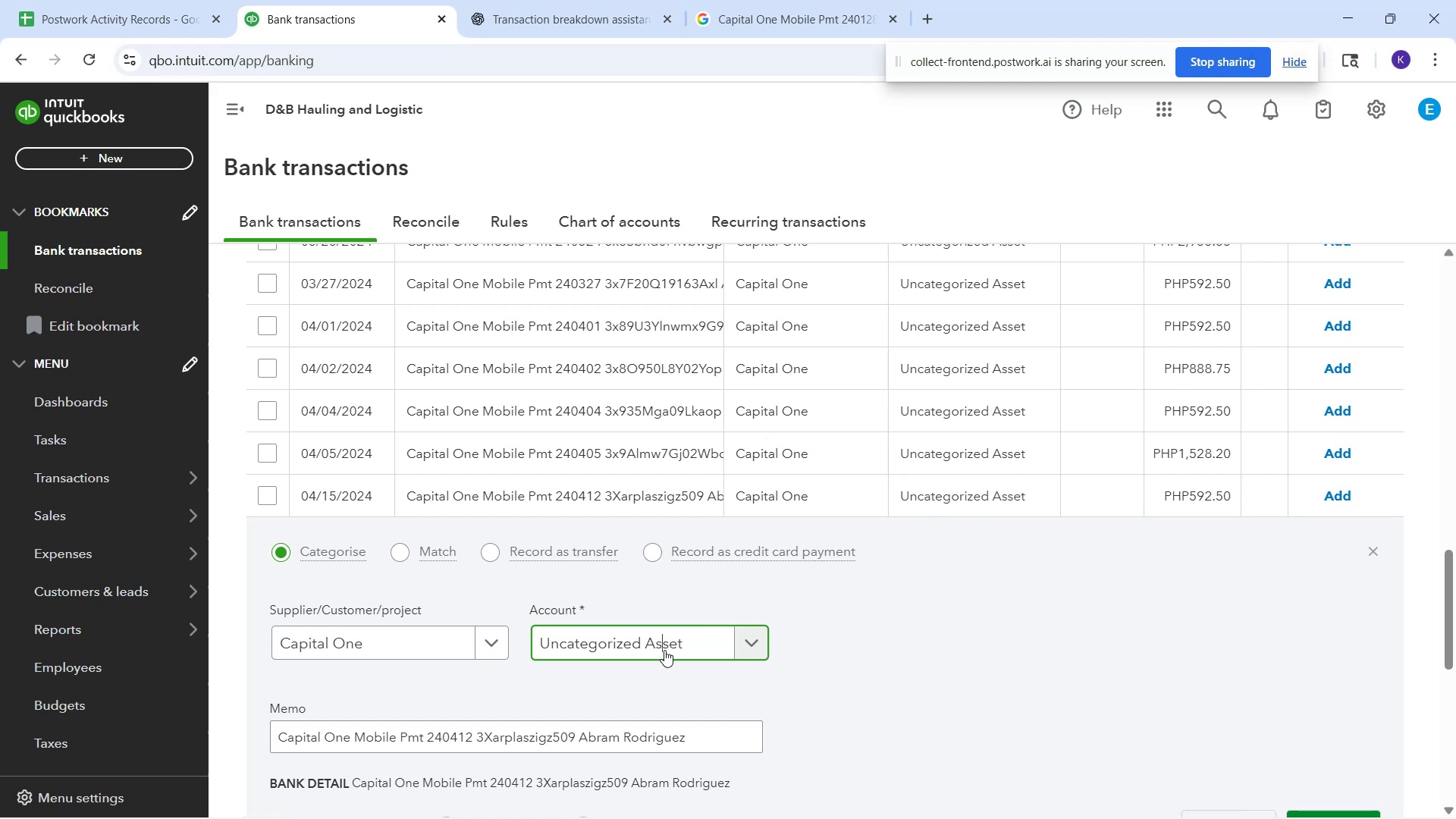 
scroll: coordinate [663, 705], scroll_direction: down, amount: 12.0
 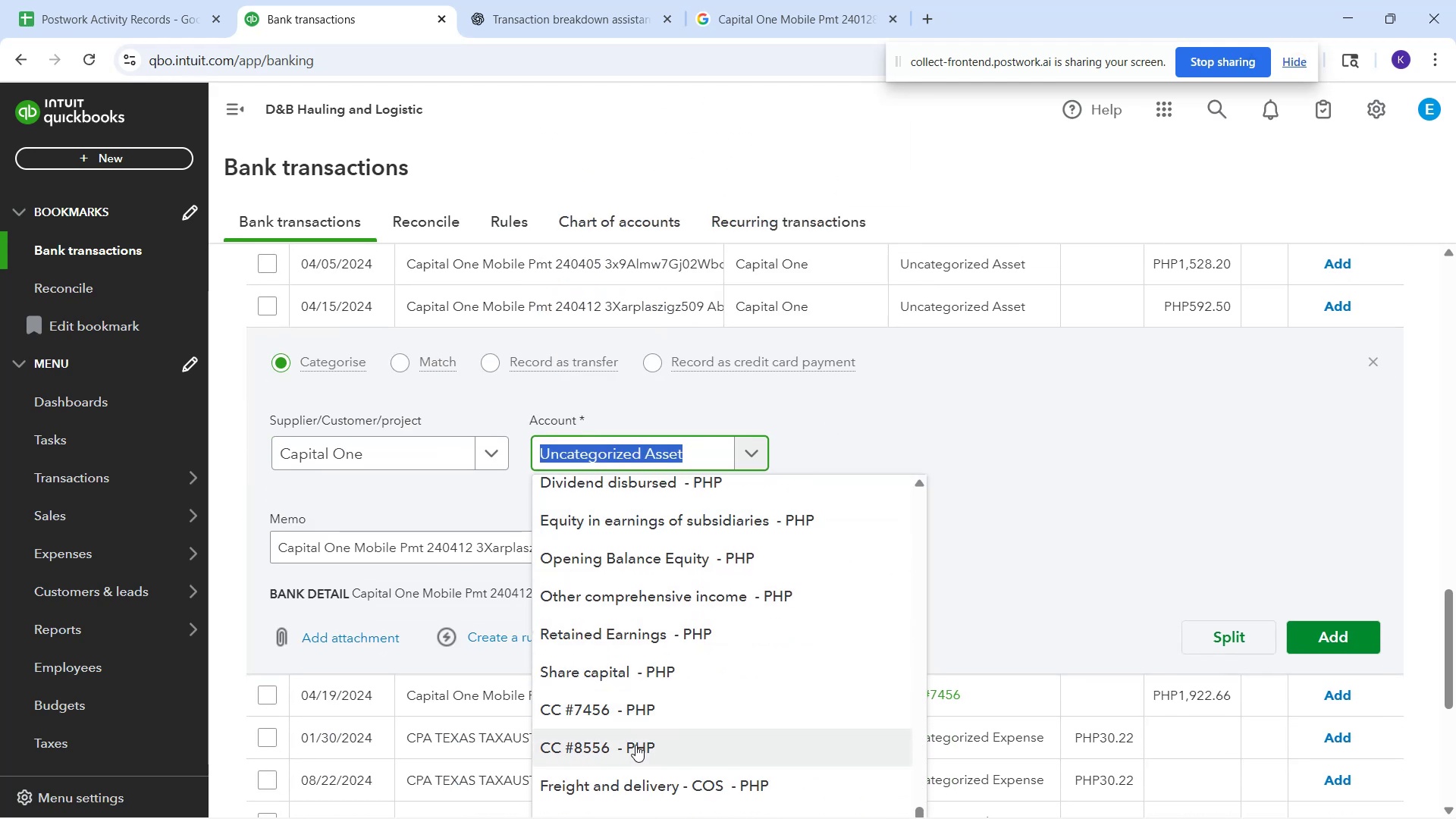 
left_click([636, 705])
 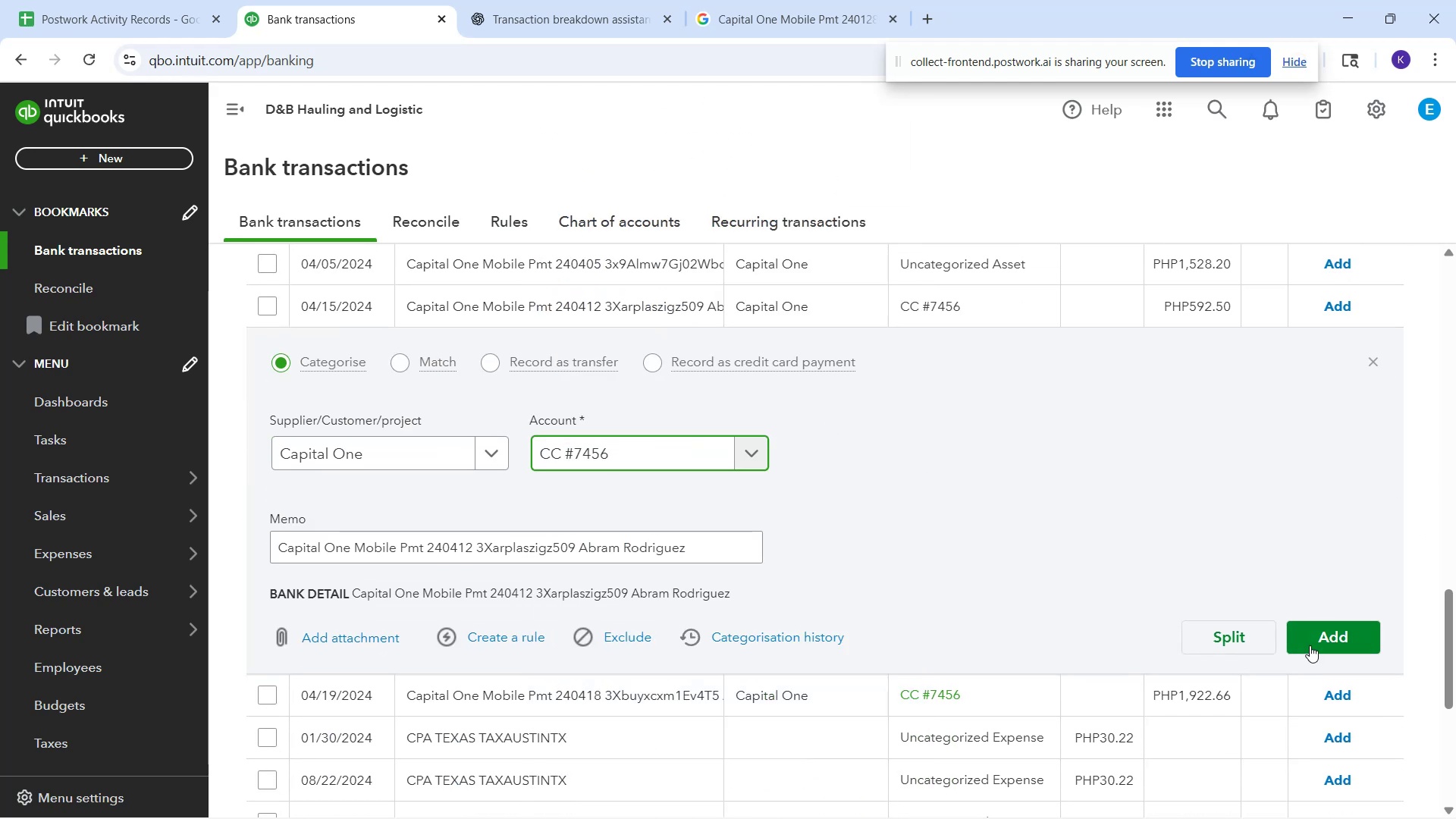 
scroll: coordinate [1035, 602], scroll_direction: up, amount: 4.0
 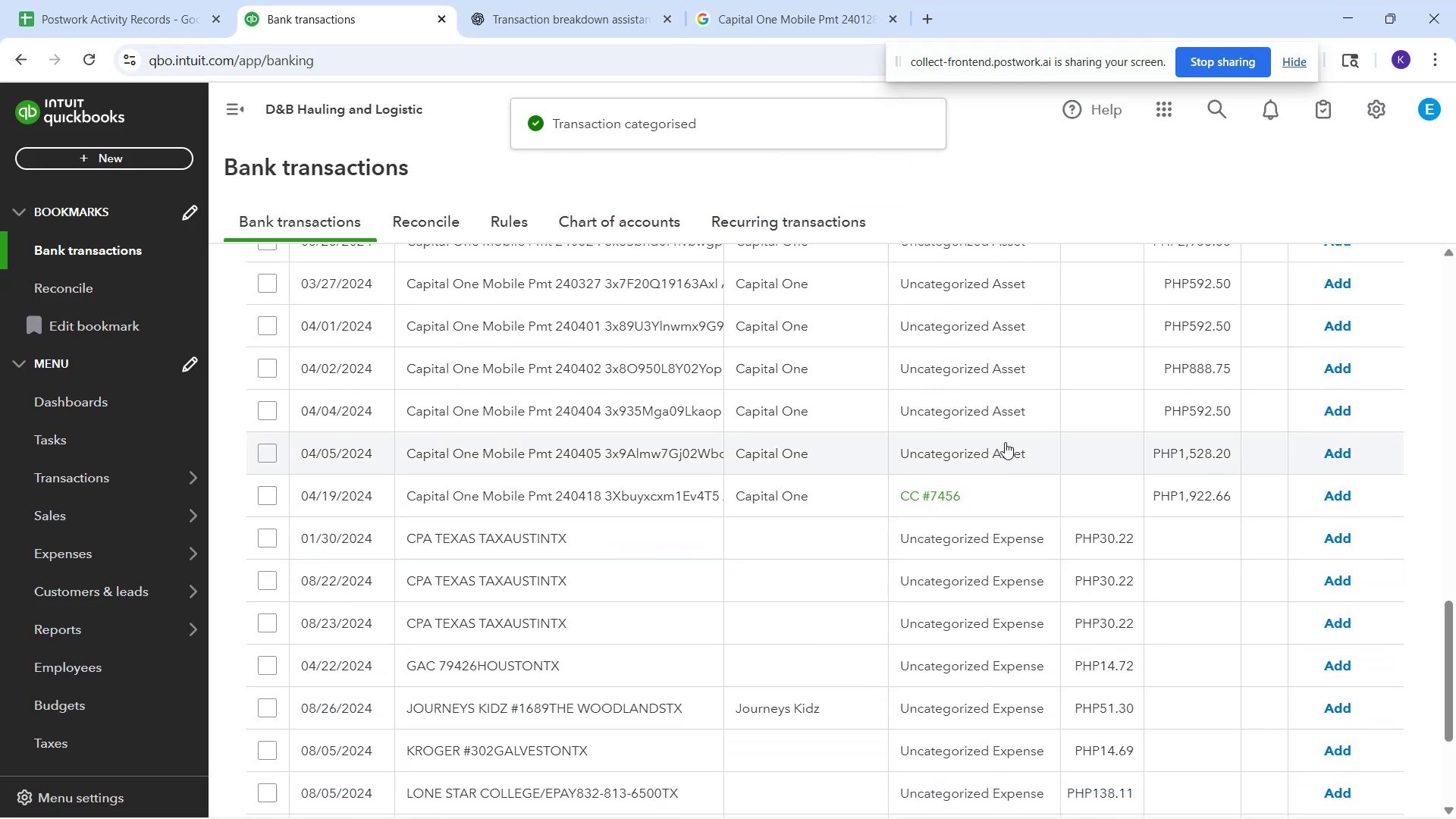 
left_click([1005, 442])
 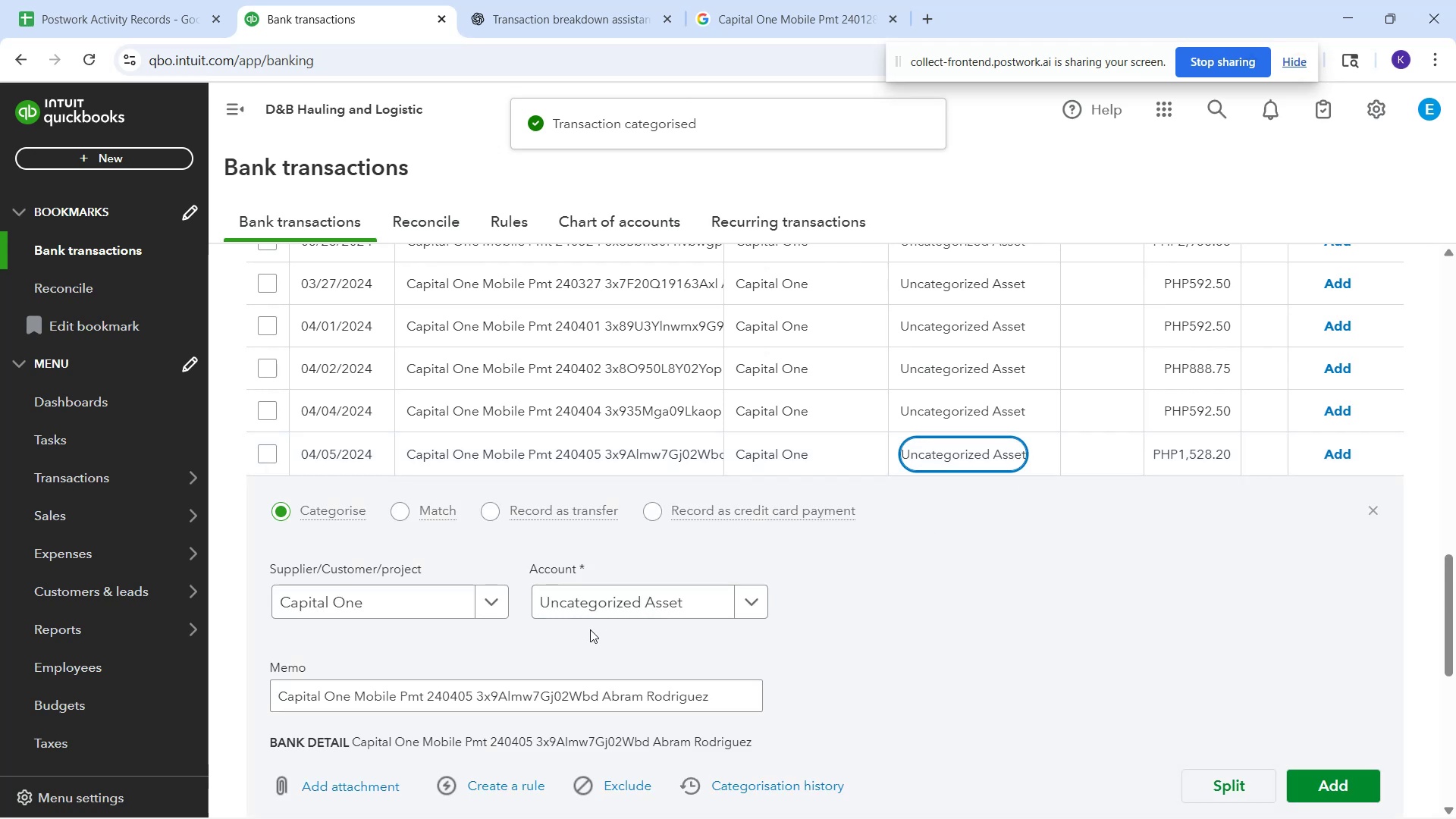 
left_click([580, 607])
 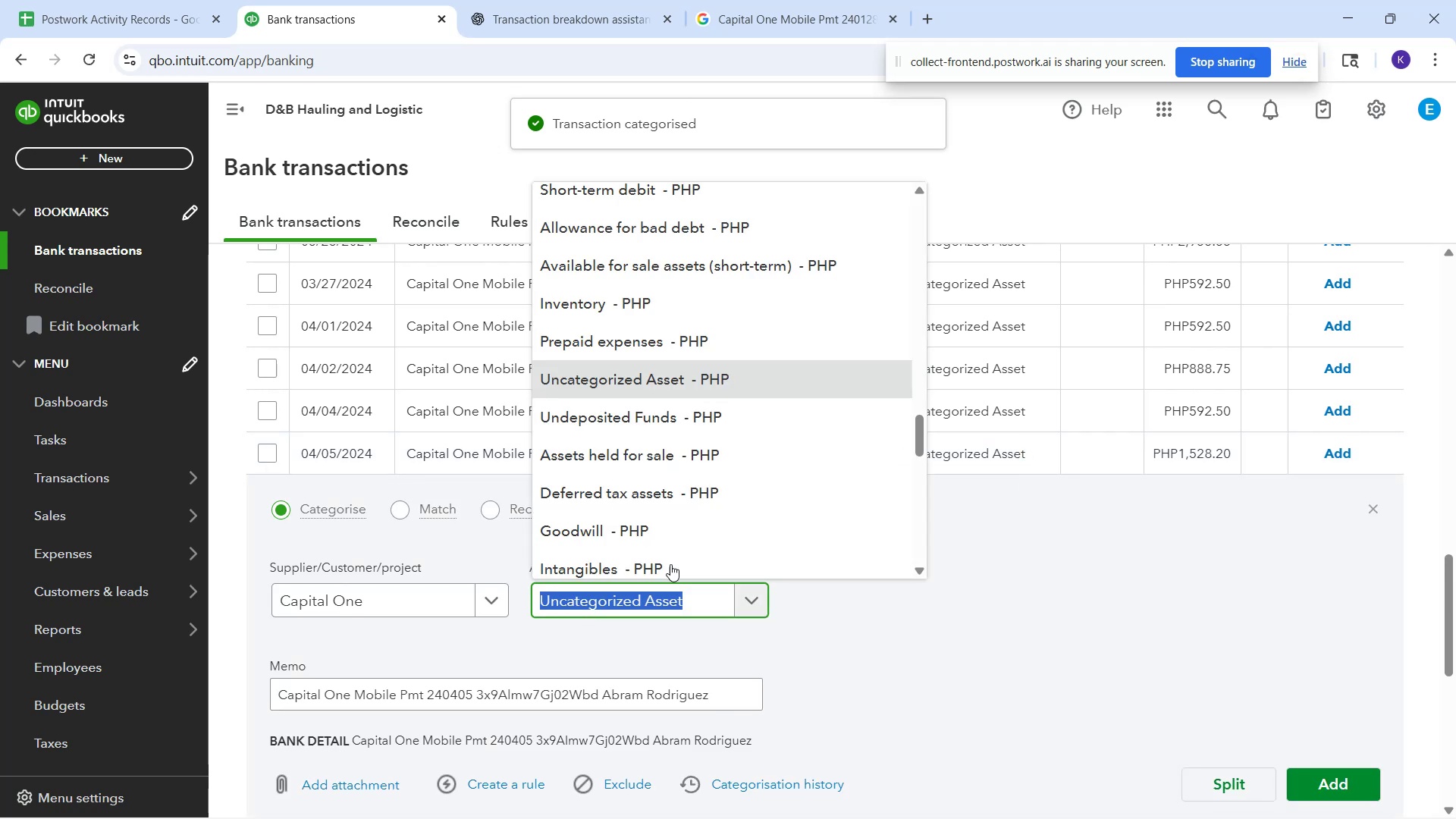 
scroll: coordinate [704, 509], scroll_direction: down, amount: 10.0
 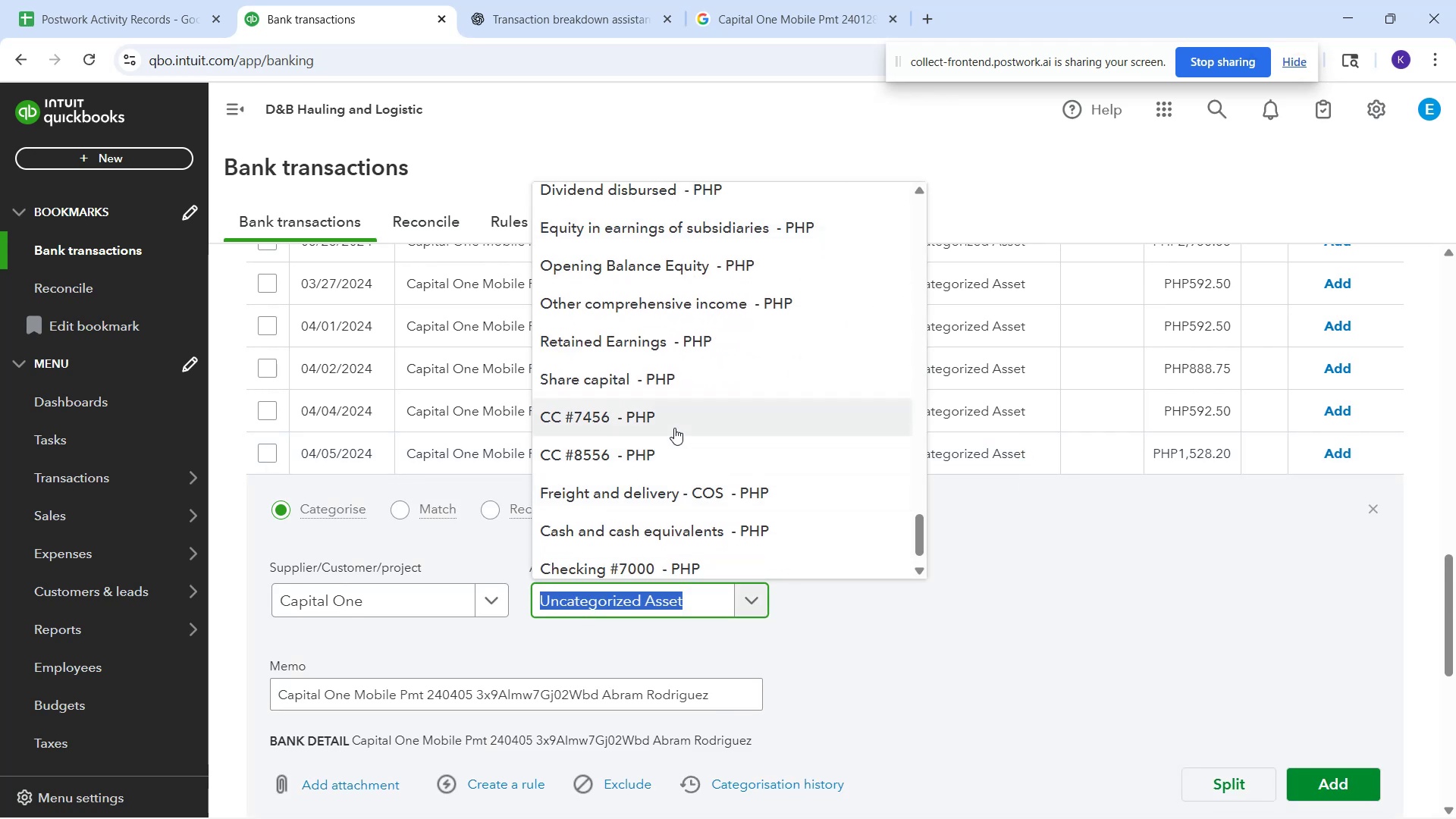 
left_click([674, 428])
 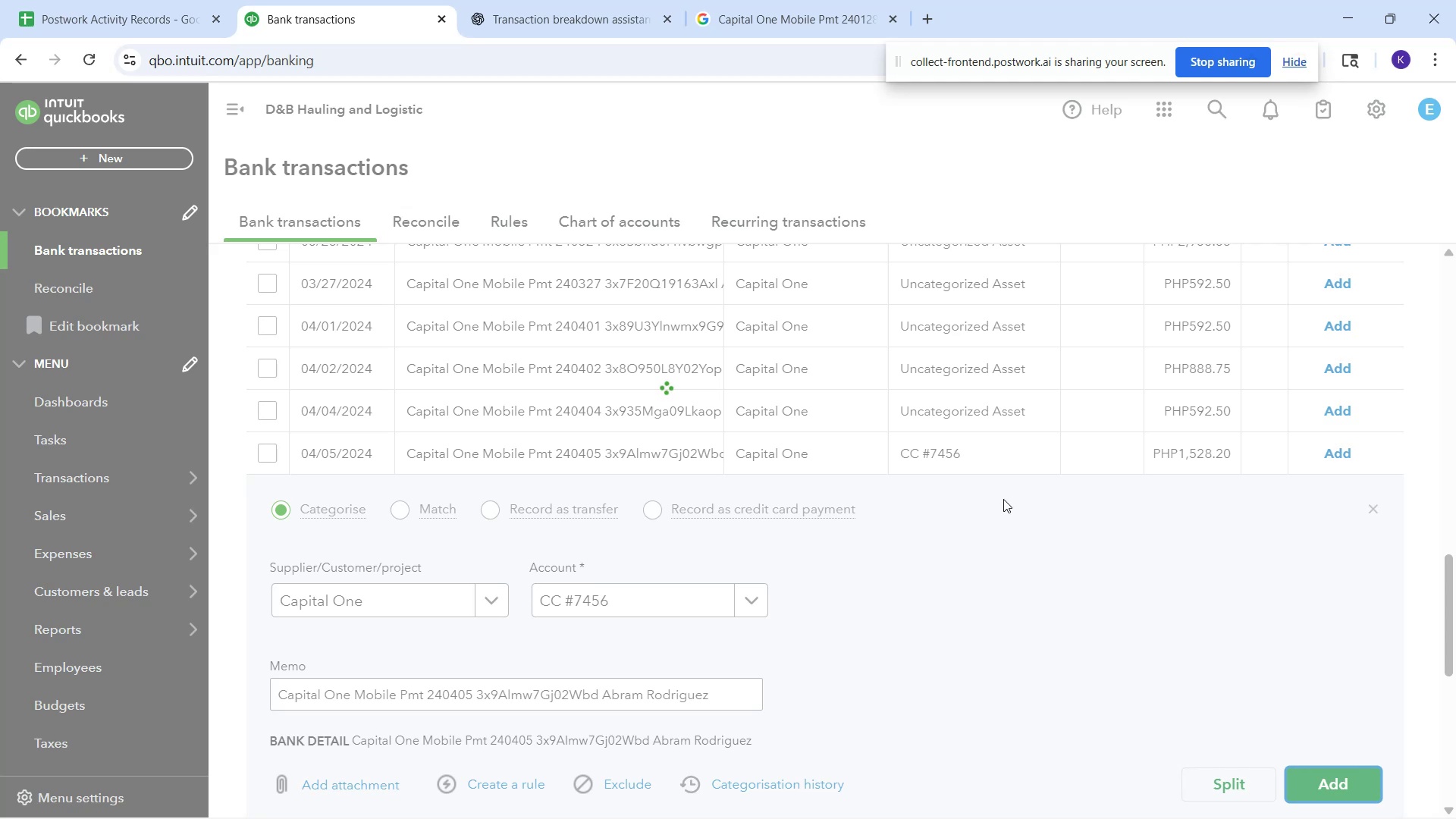 
wait(6.47)
 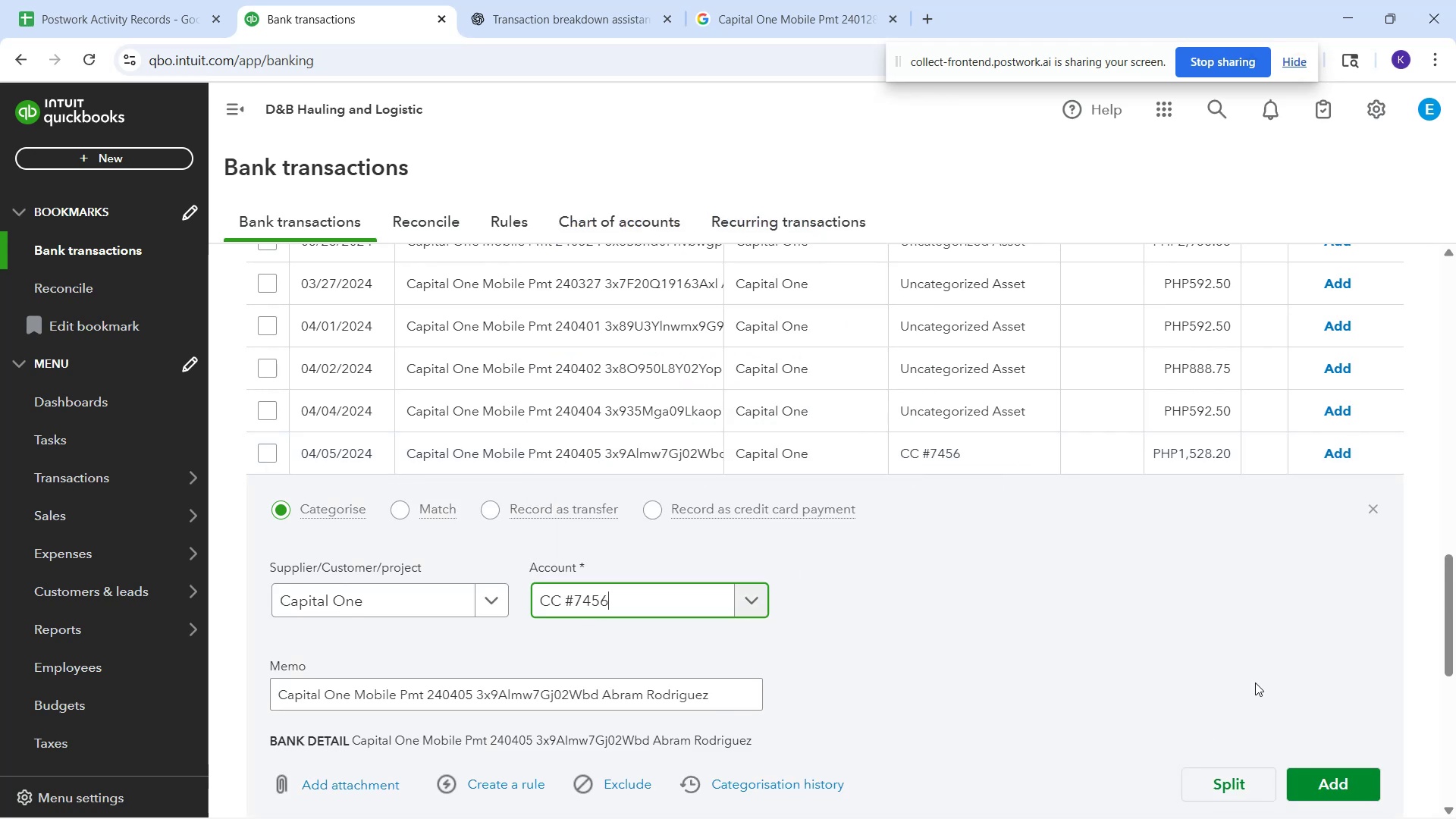 
left_click([965, 411])
 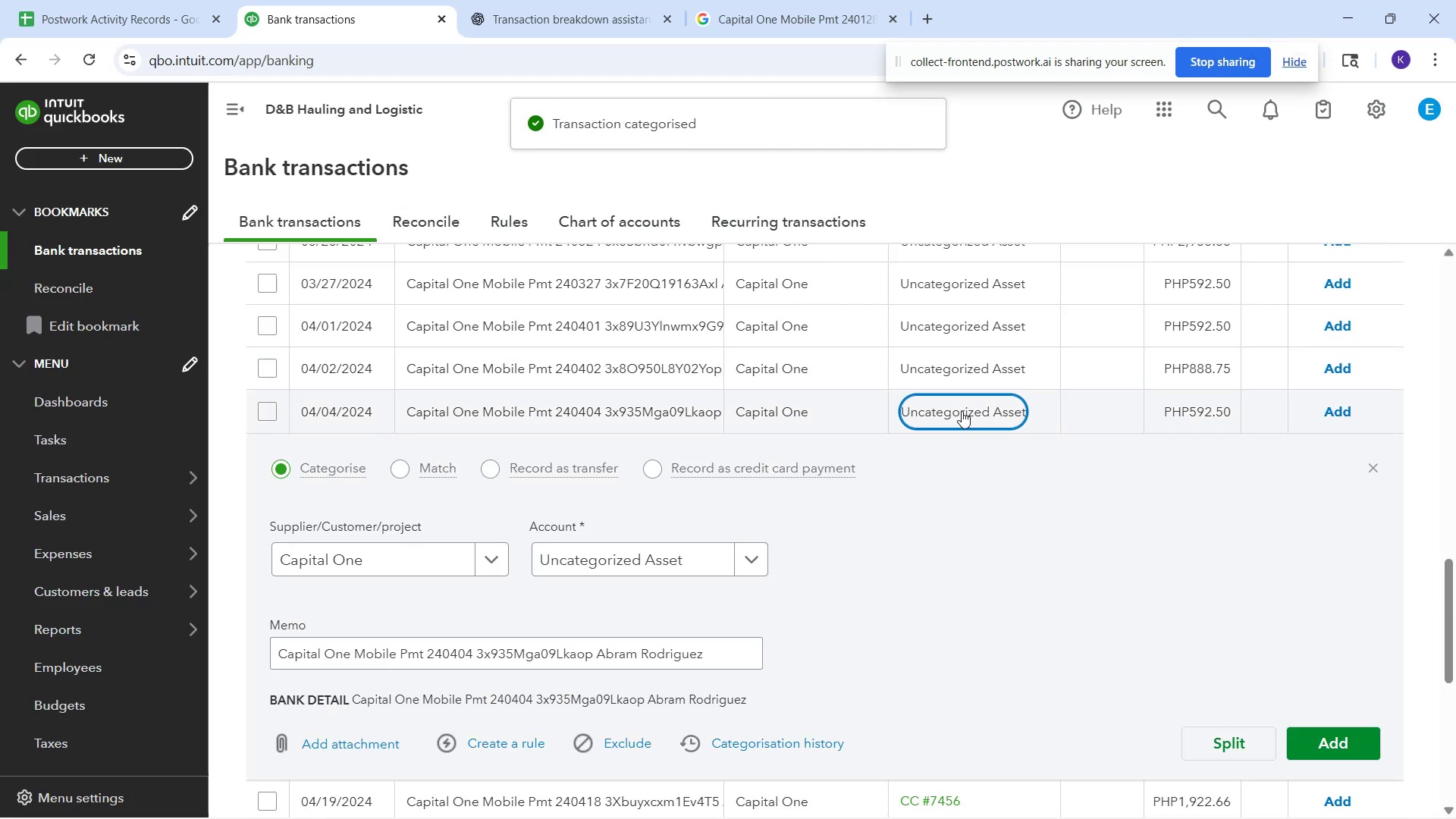 
mouse_move([603, 519])
 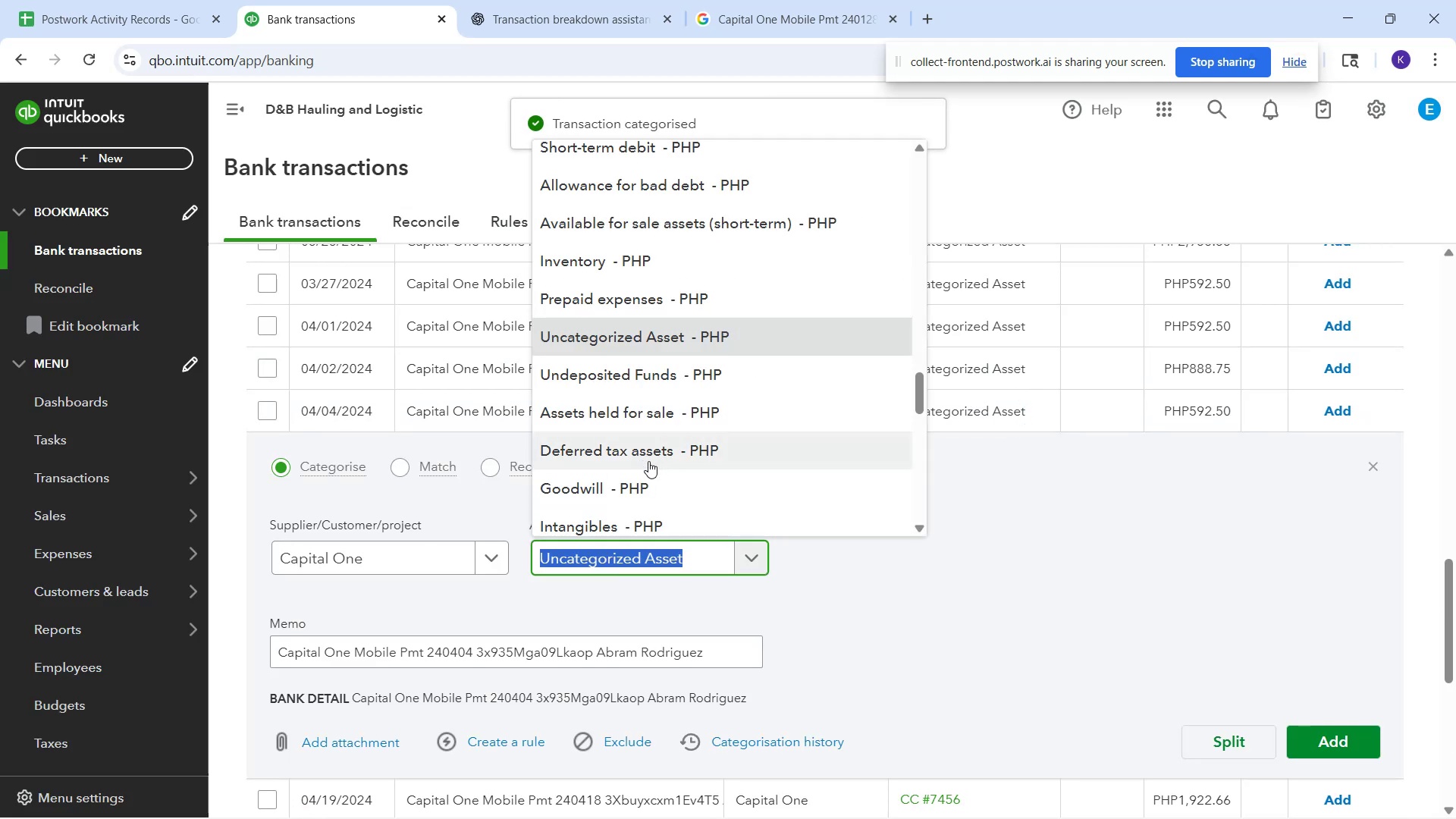 
scroll: coordinate [611, 495], scroll_direction: down, amount: 12.0
 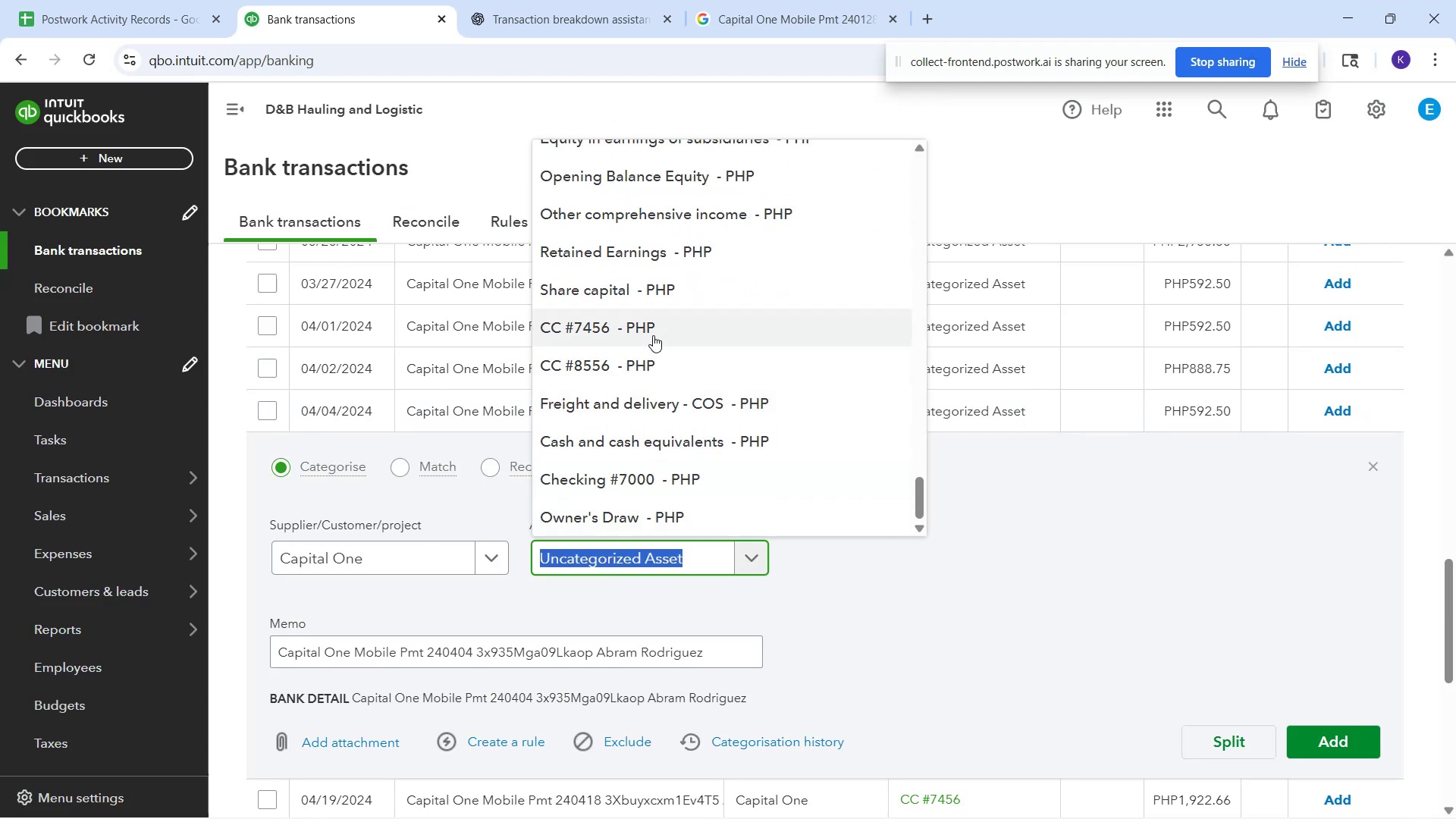 
left_click([653, 335])
 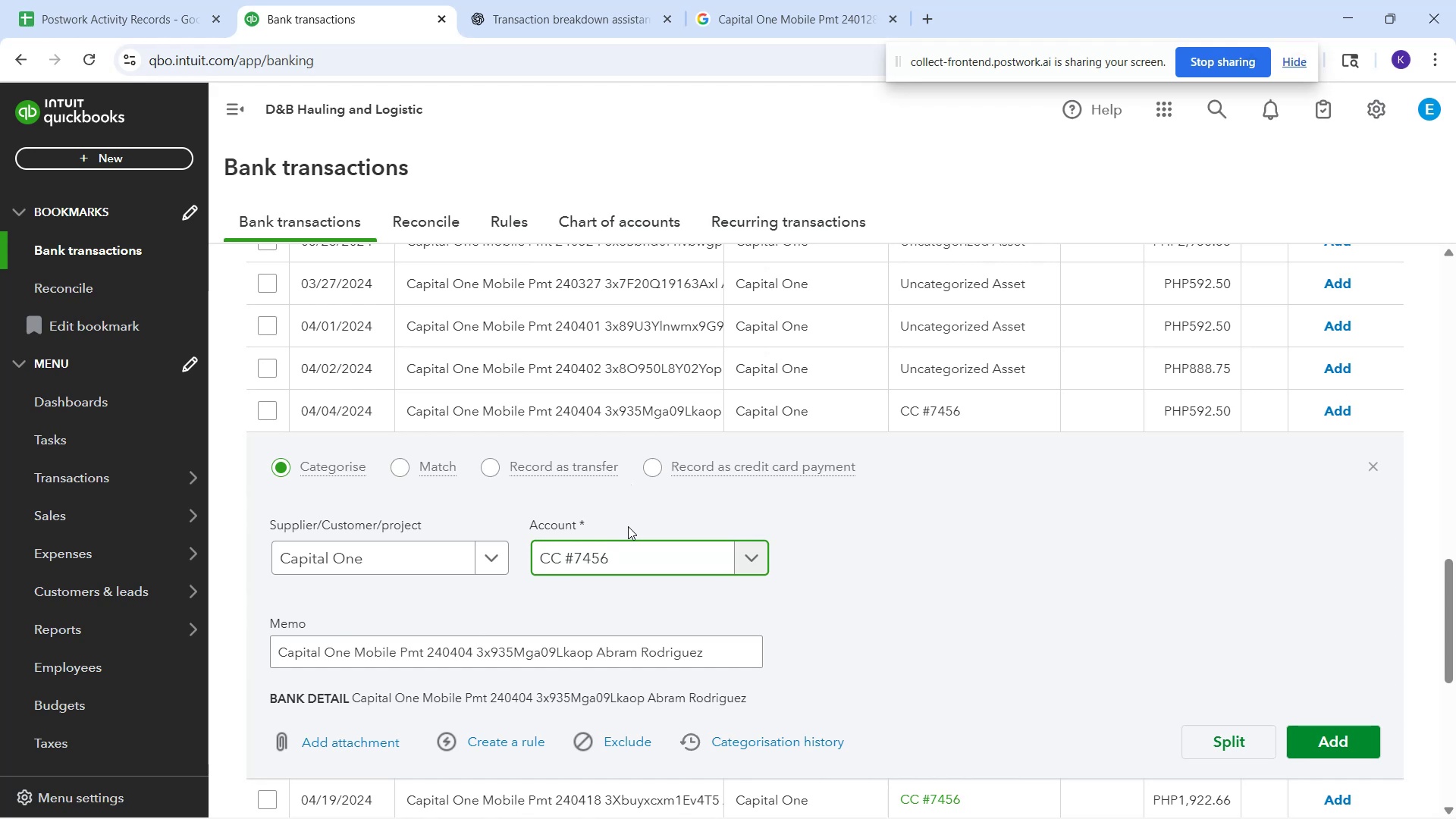 
wait(14.61)
 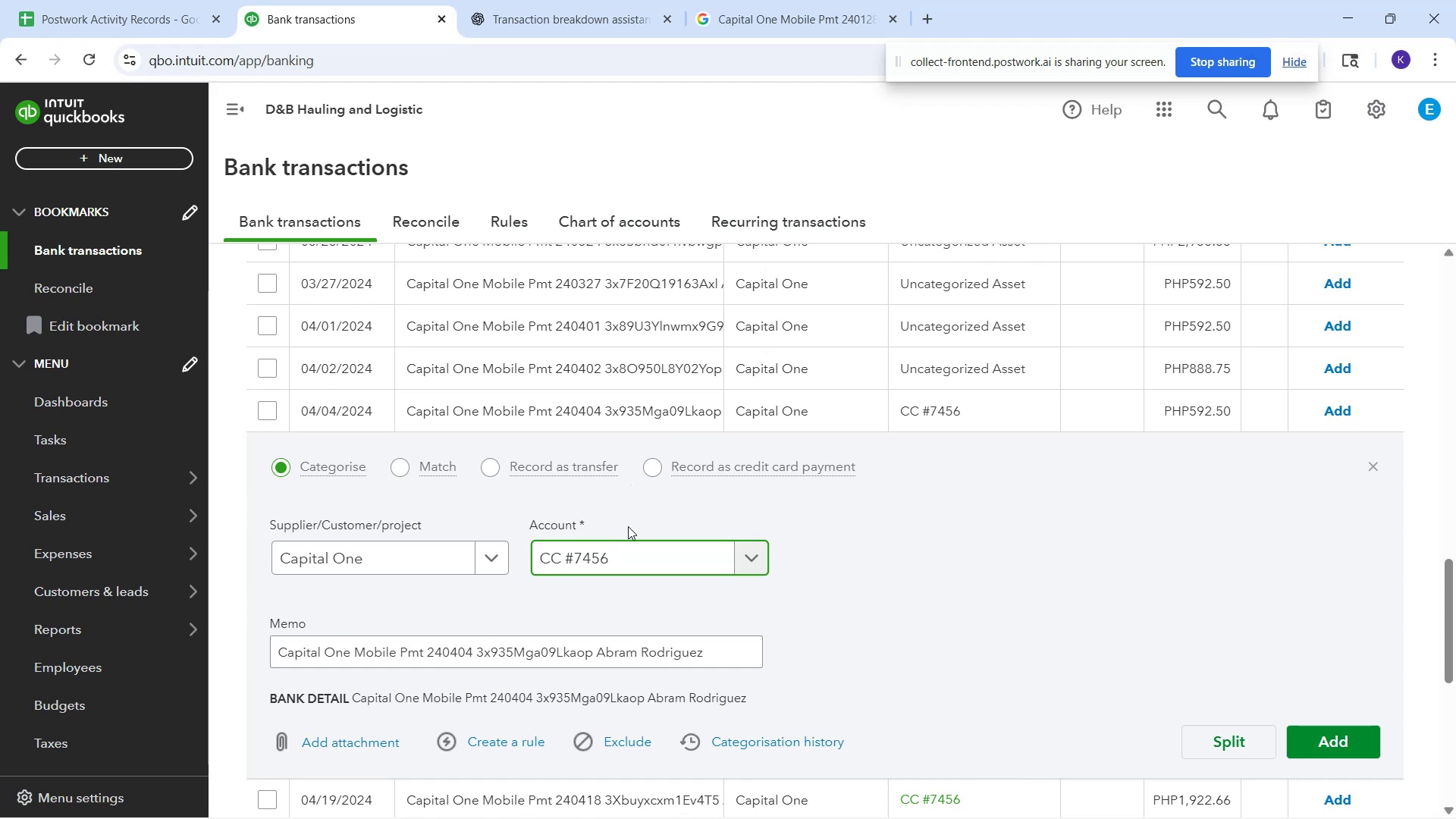 
left_click([1341, 736])
 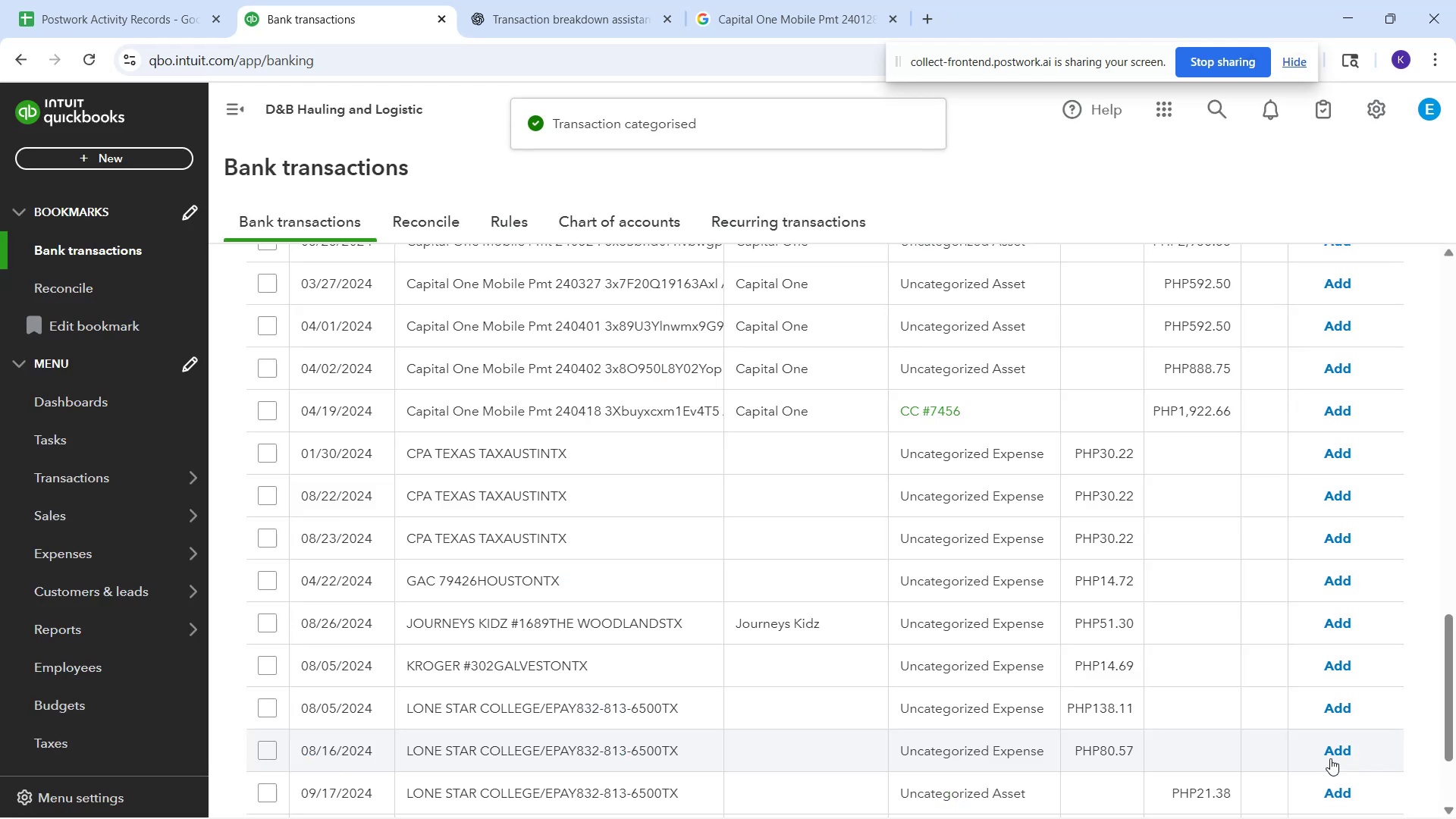 
wait(9.13)
 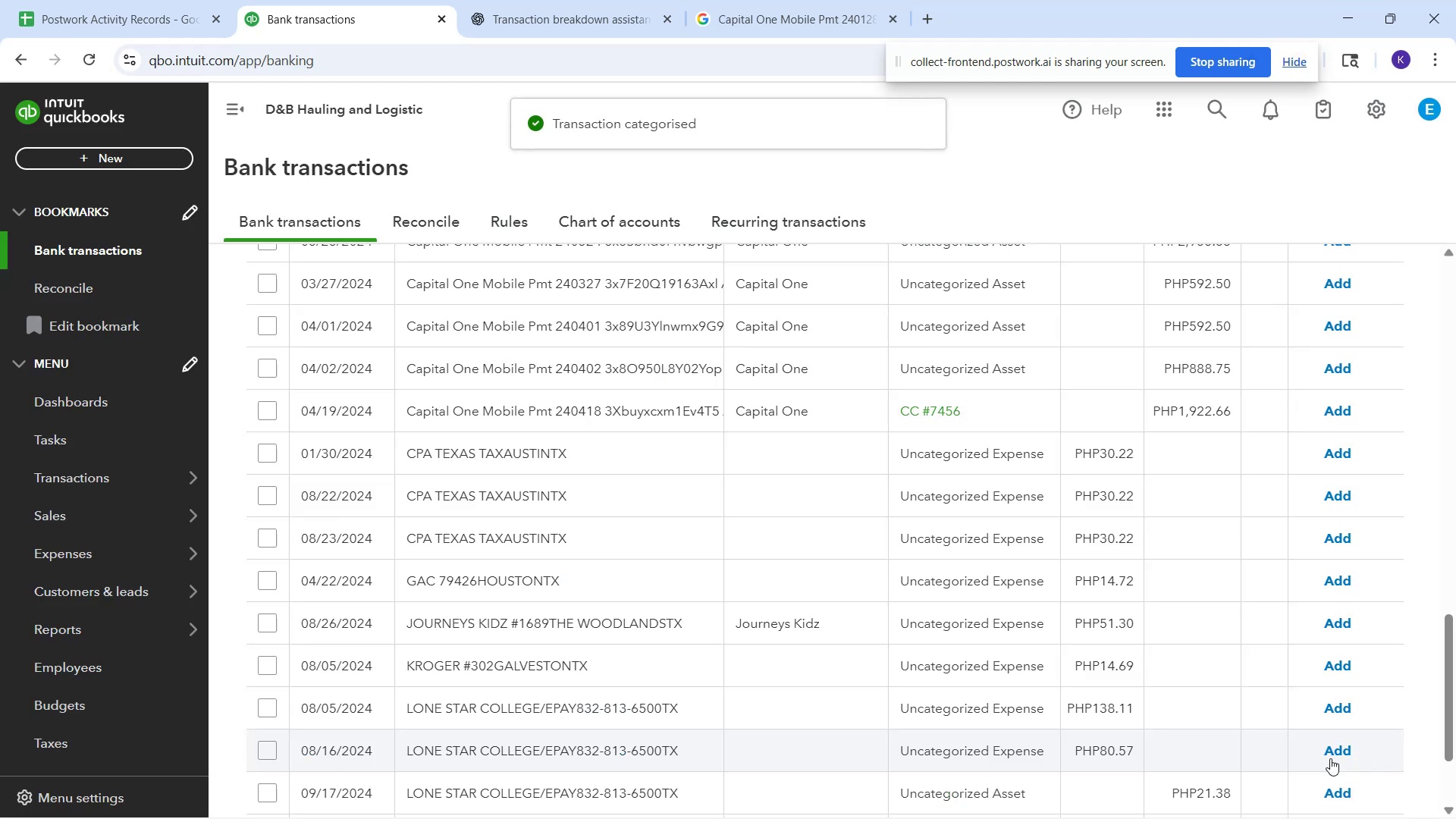 
left_click([1023, 384])
 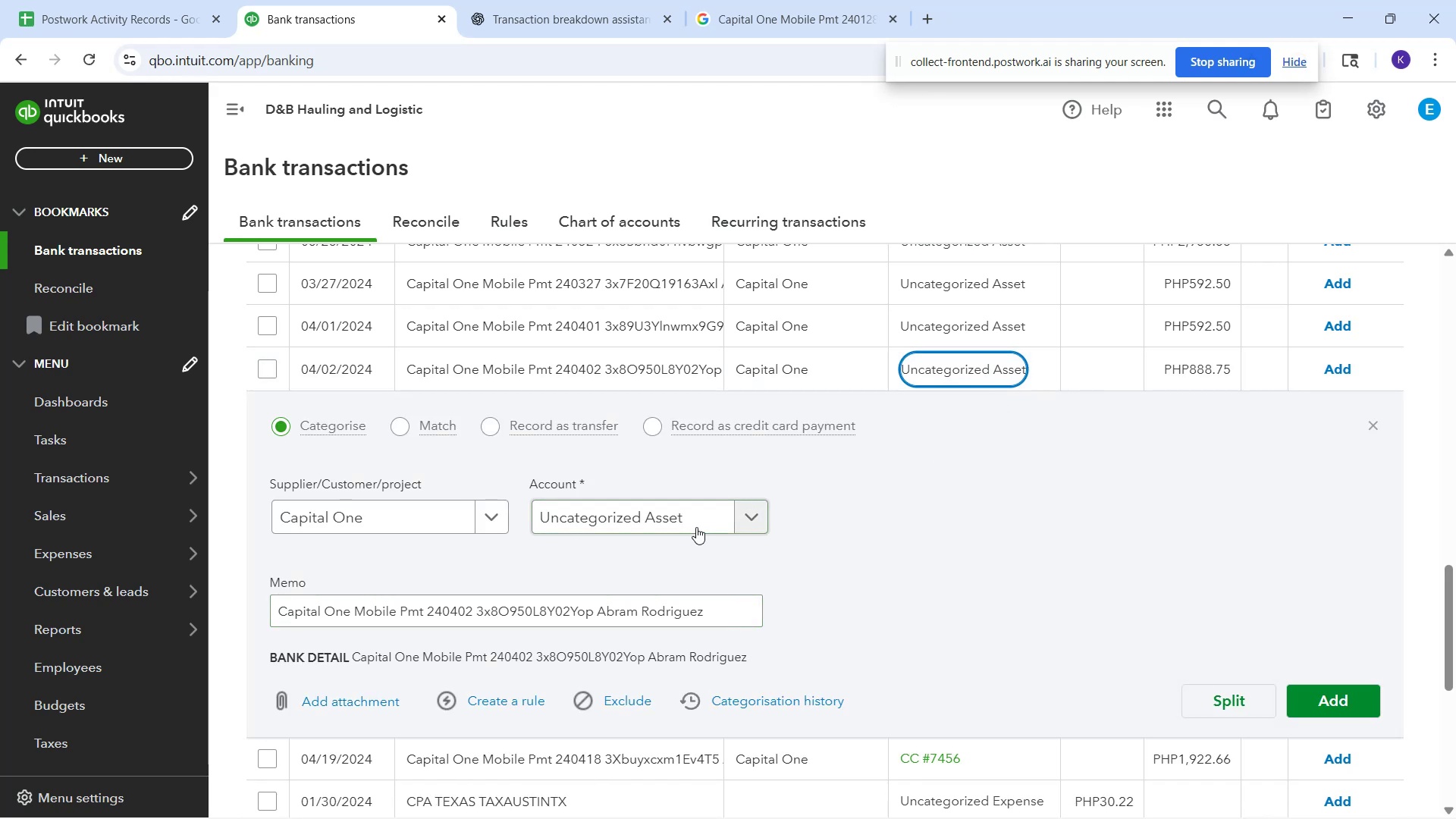 
left_click([695, 526])
 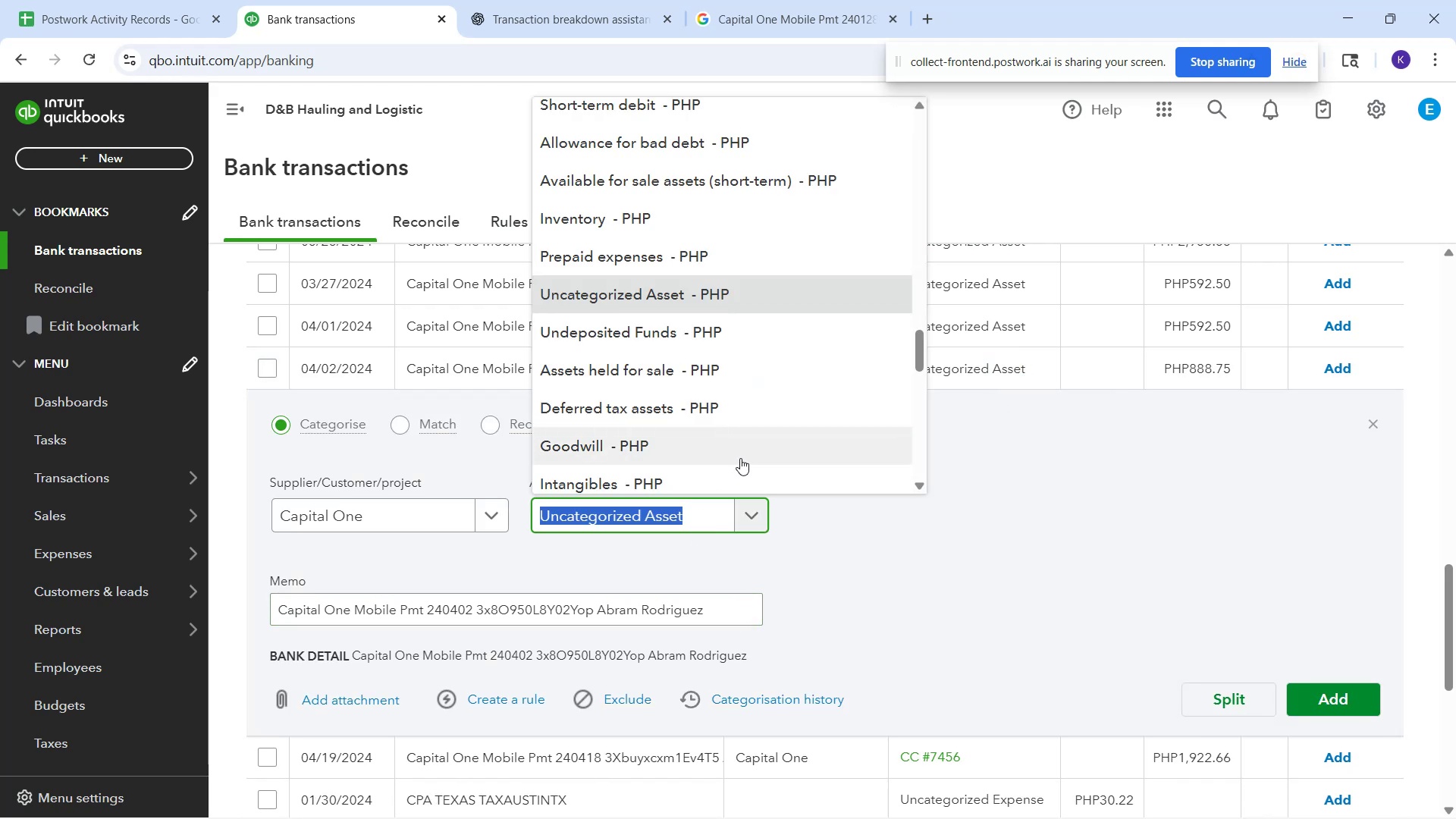 
scroll: coordinate [711, 438], scroll_direction: down, amount: 10.0
 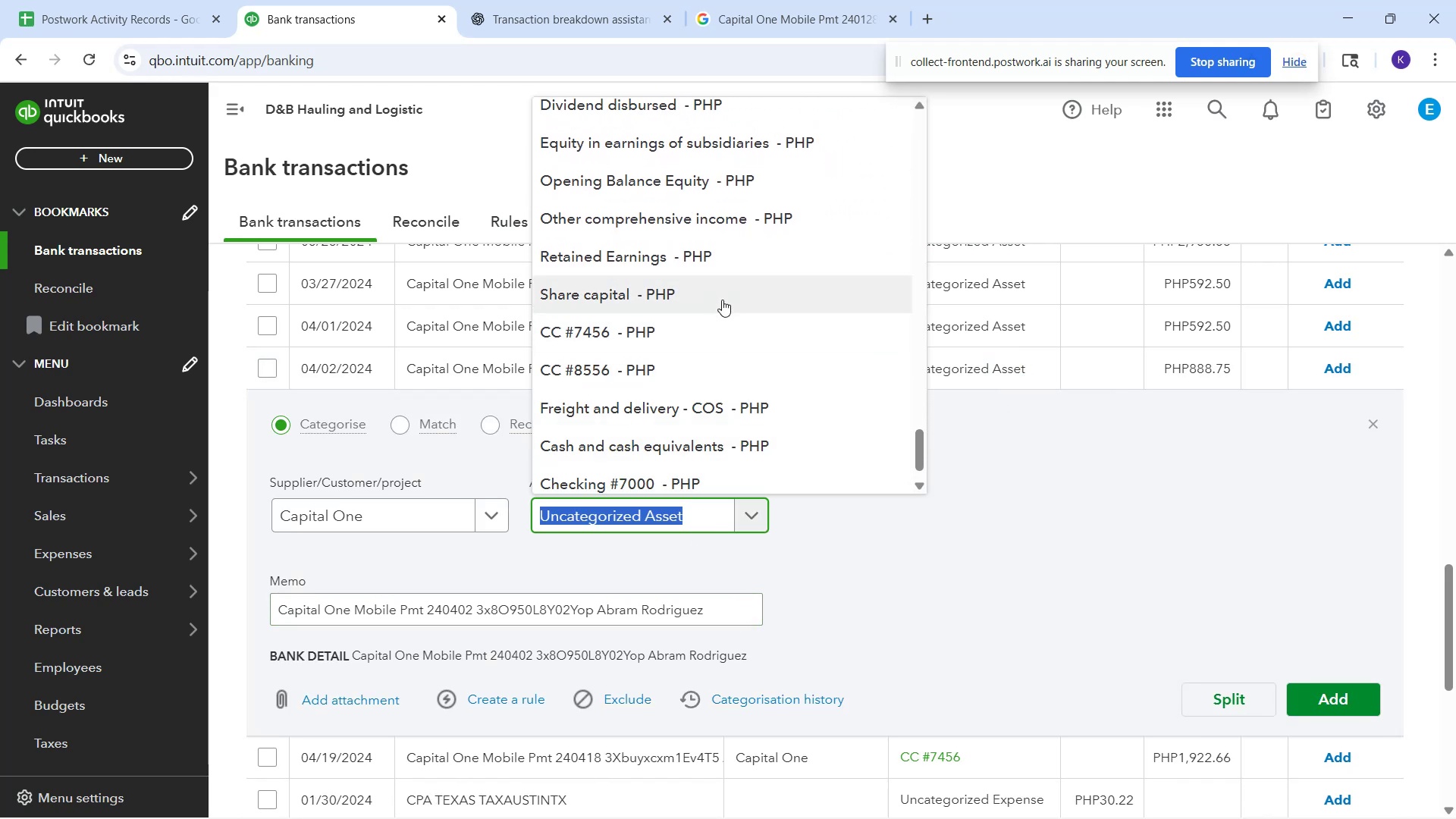 
left_click([721, 328])
 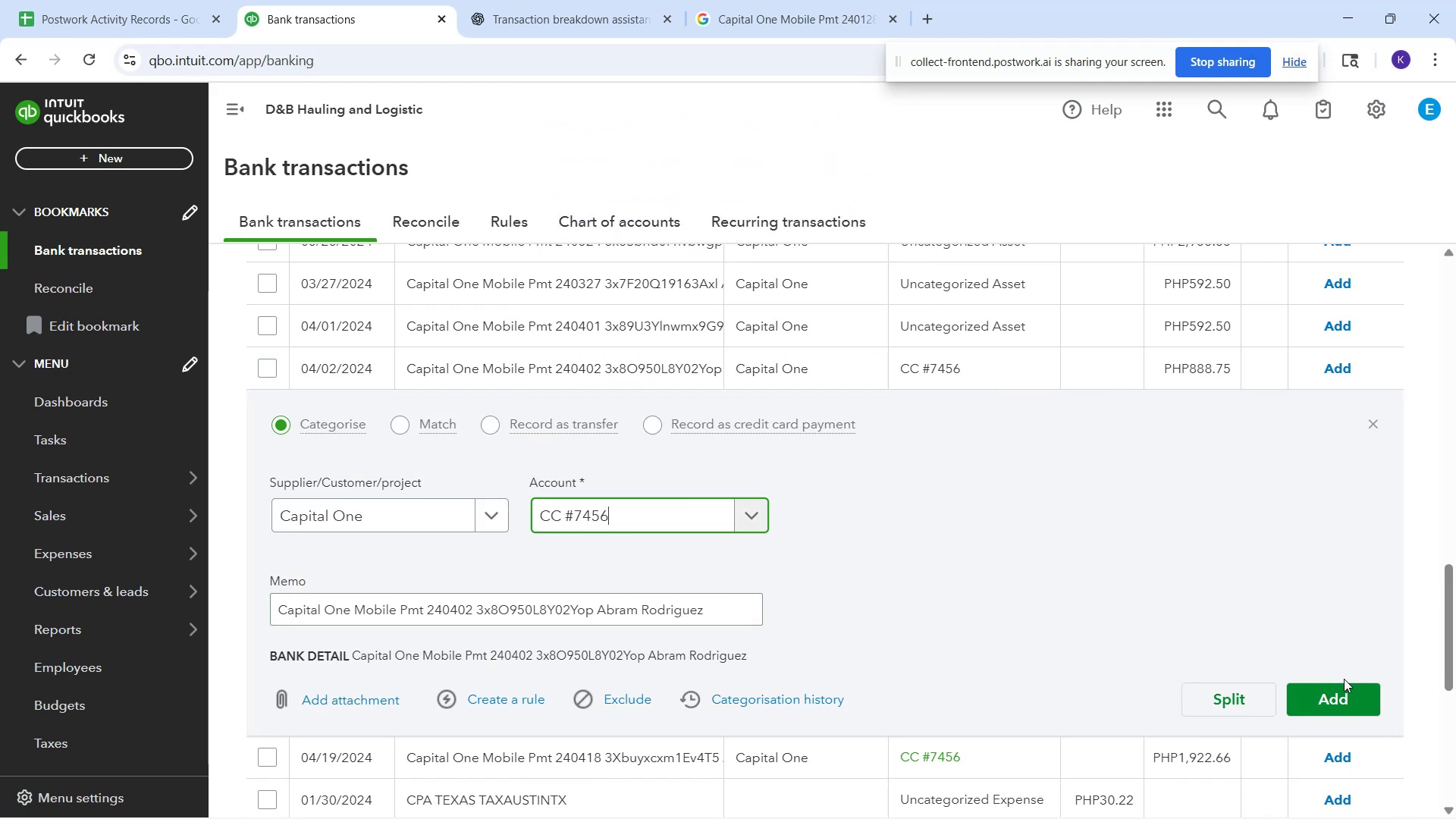 
left_click([1343, 695])
 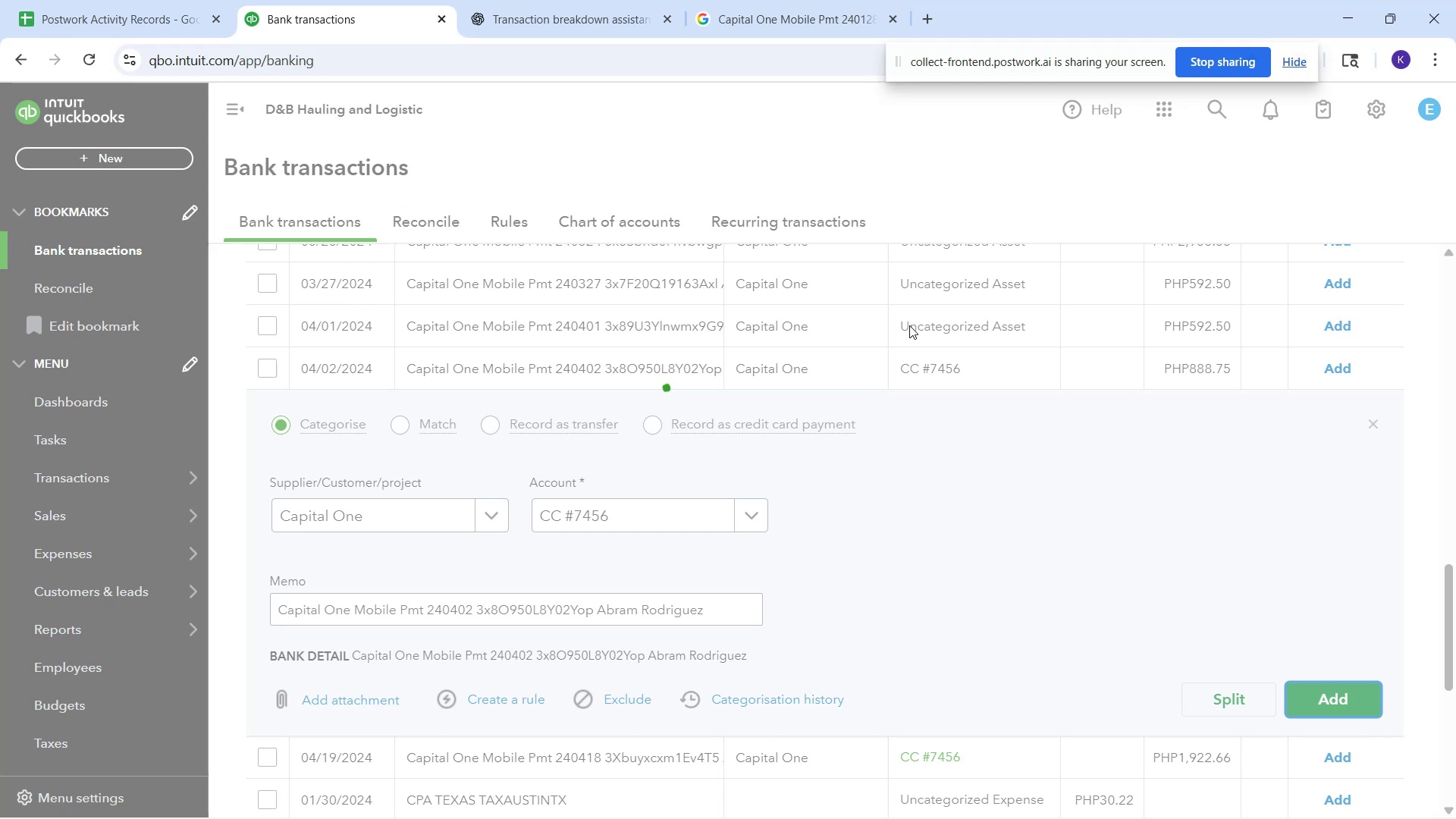 
left_click([912, 326])
 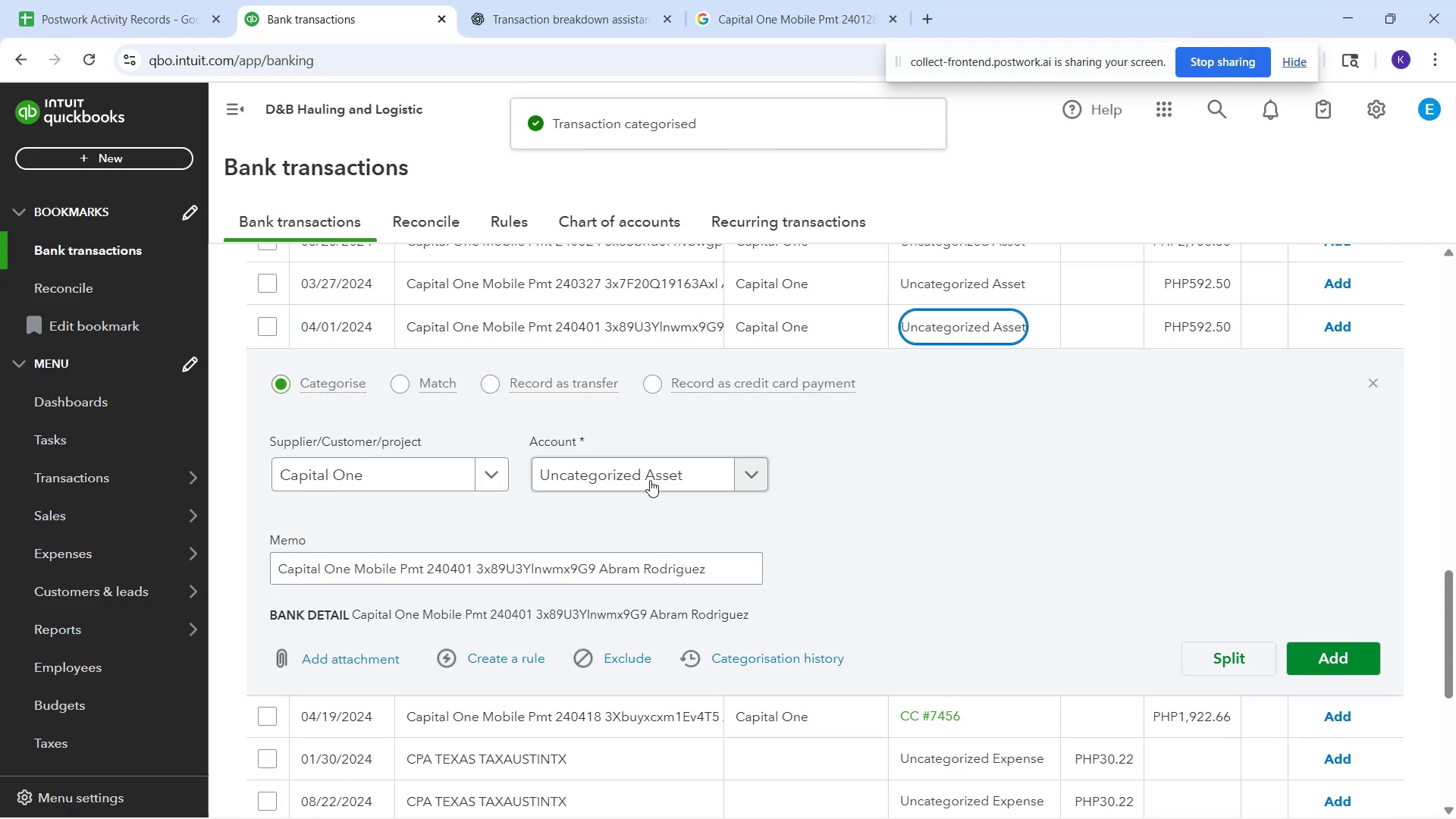 
scroll: coordinate [648, 482], scroll_direction: down, amount: 3.0
 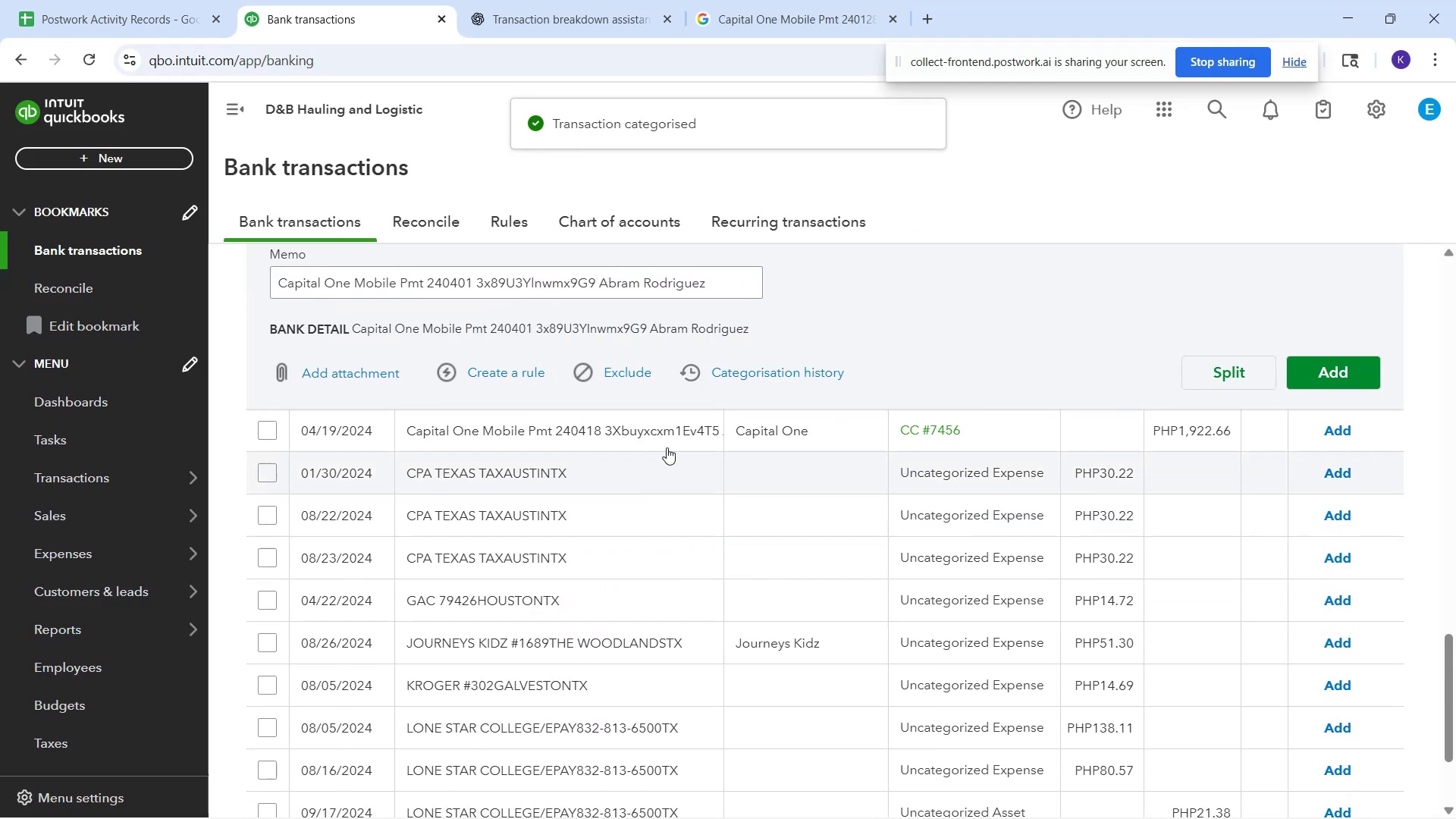 
scroll: coordinate [918, 250], scroll_direction: up, amount: 2.0
 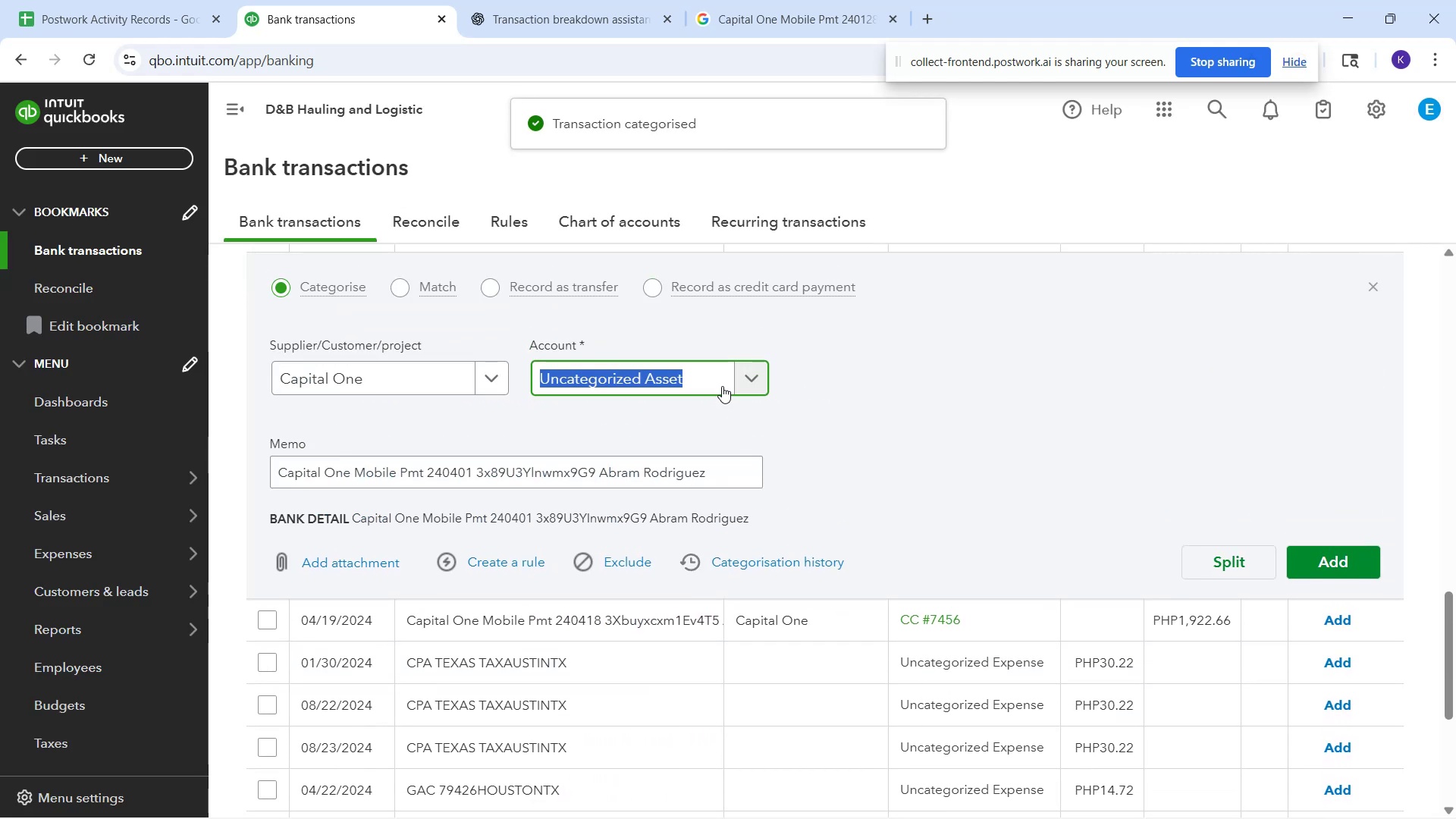 
left_click([720, 378])
 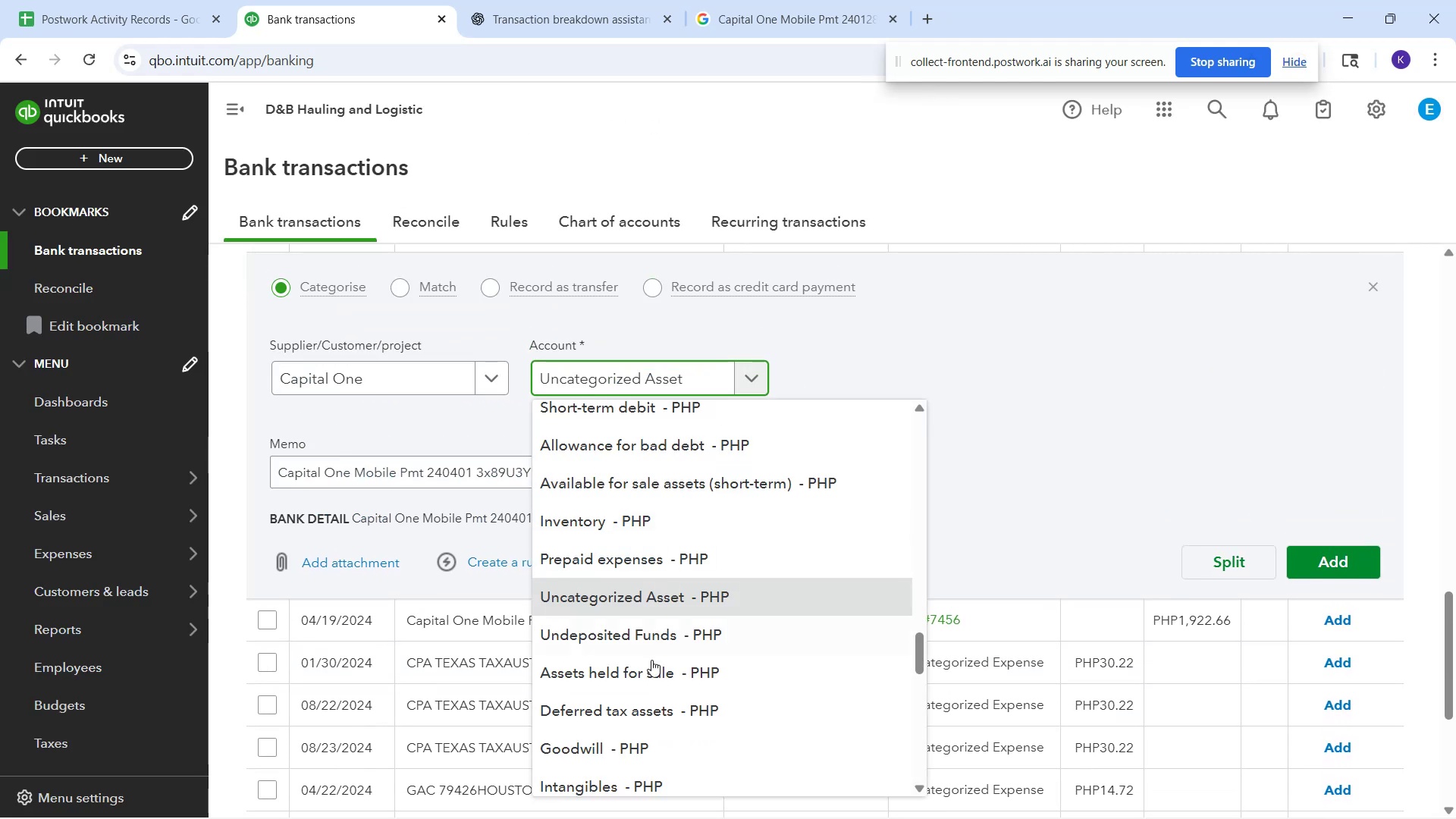 
scroll: coordinate [697, 658], scroll_direction: down, amount: 14.0
 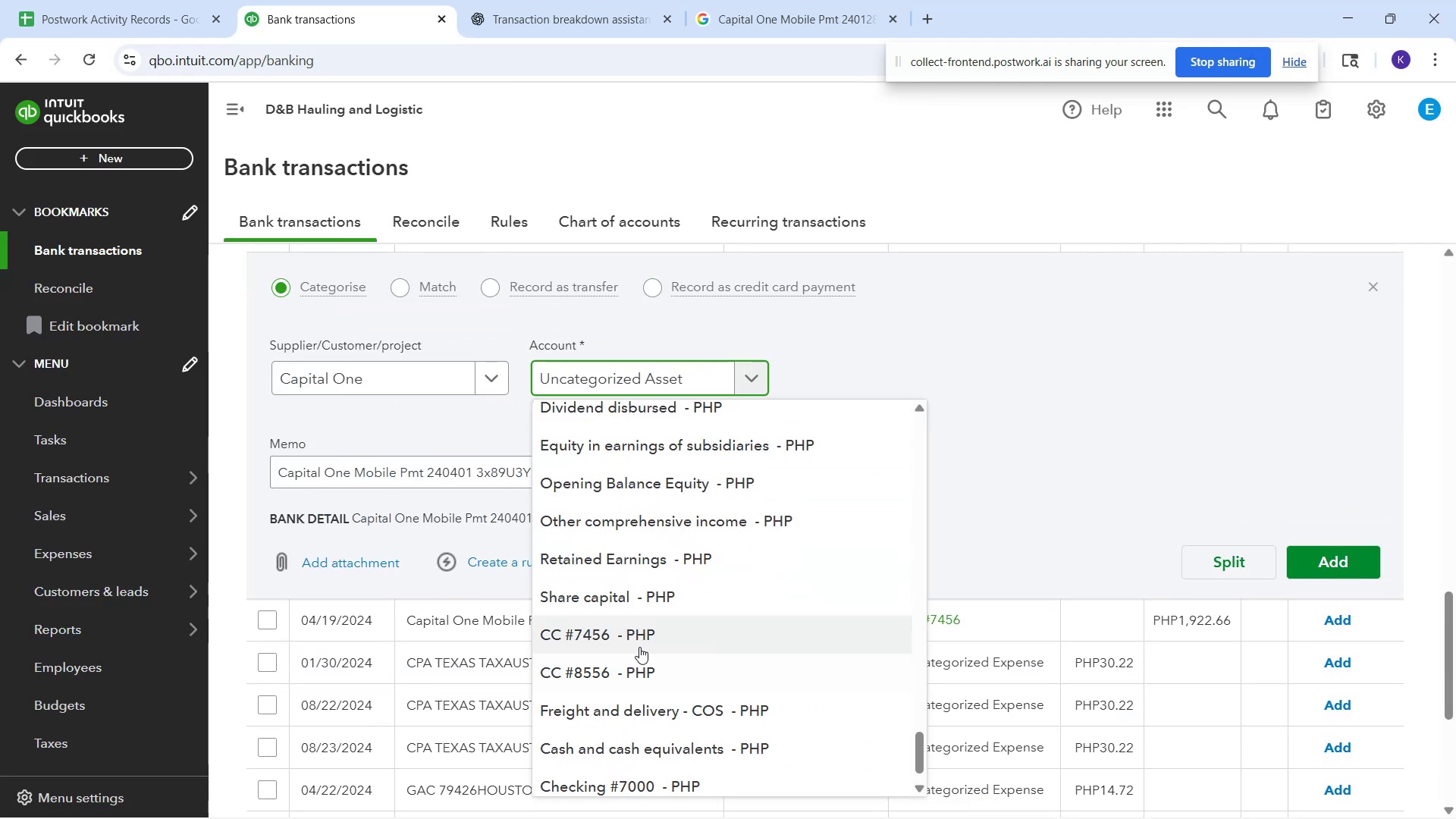 
left_click([637, 638])
 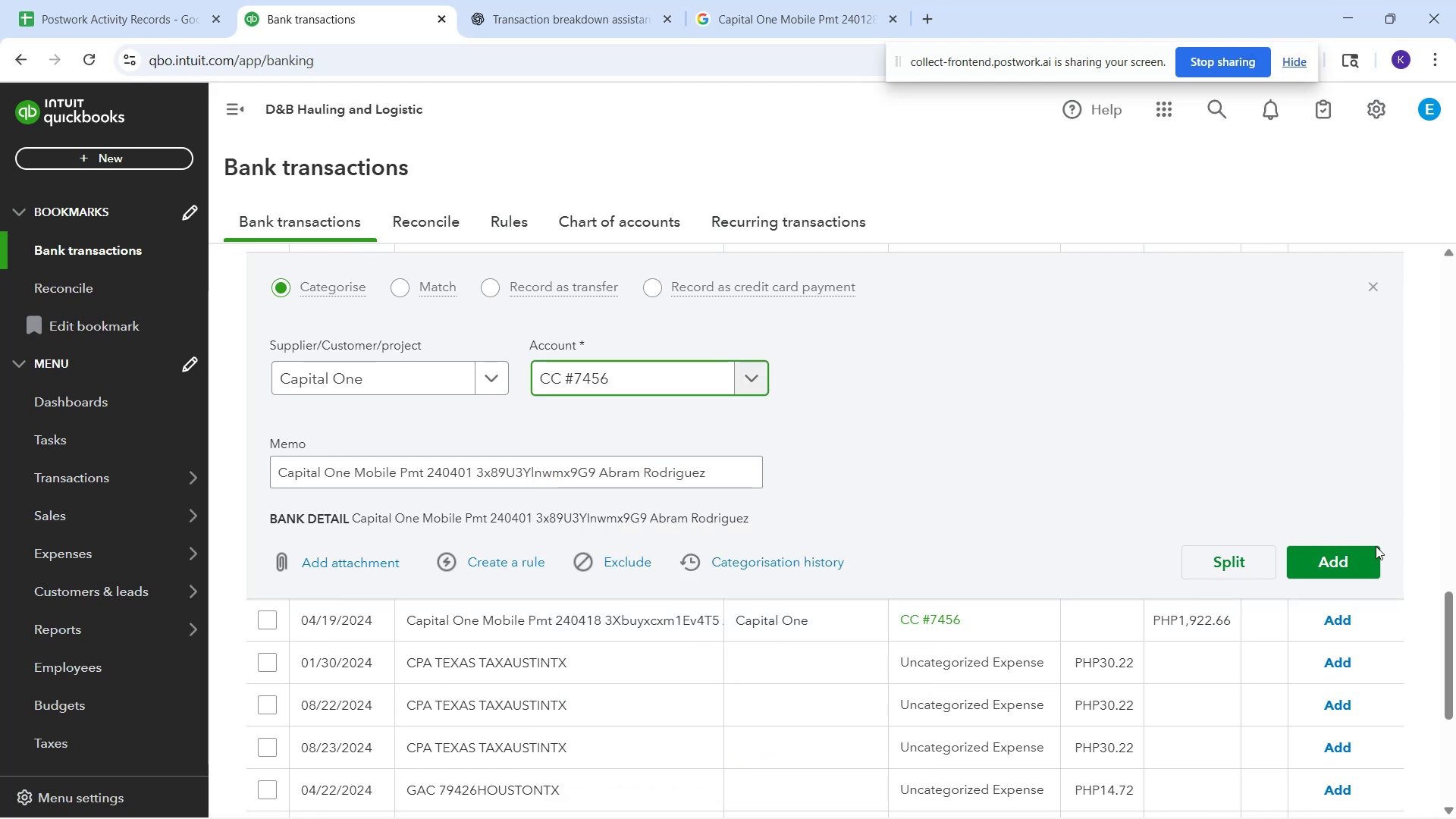 
left_click([1371, 550])
 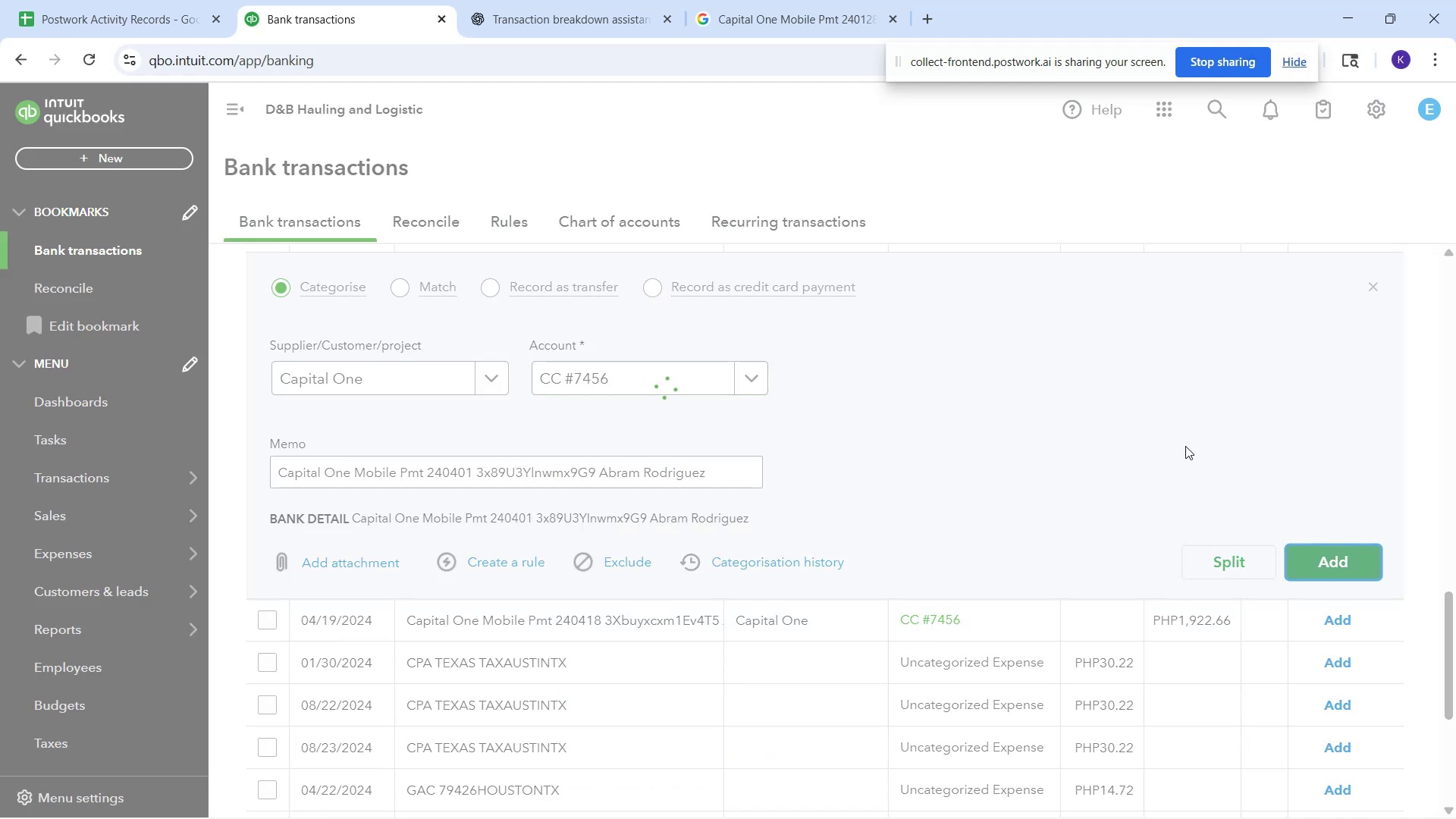 
scroll: coordinate [1020, 347], scroll_direction: up, amount: 3.0
 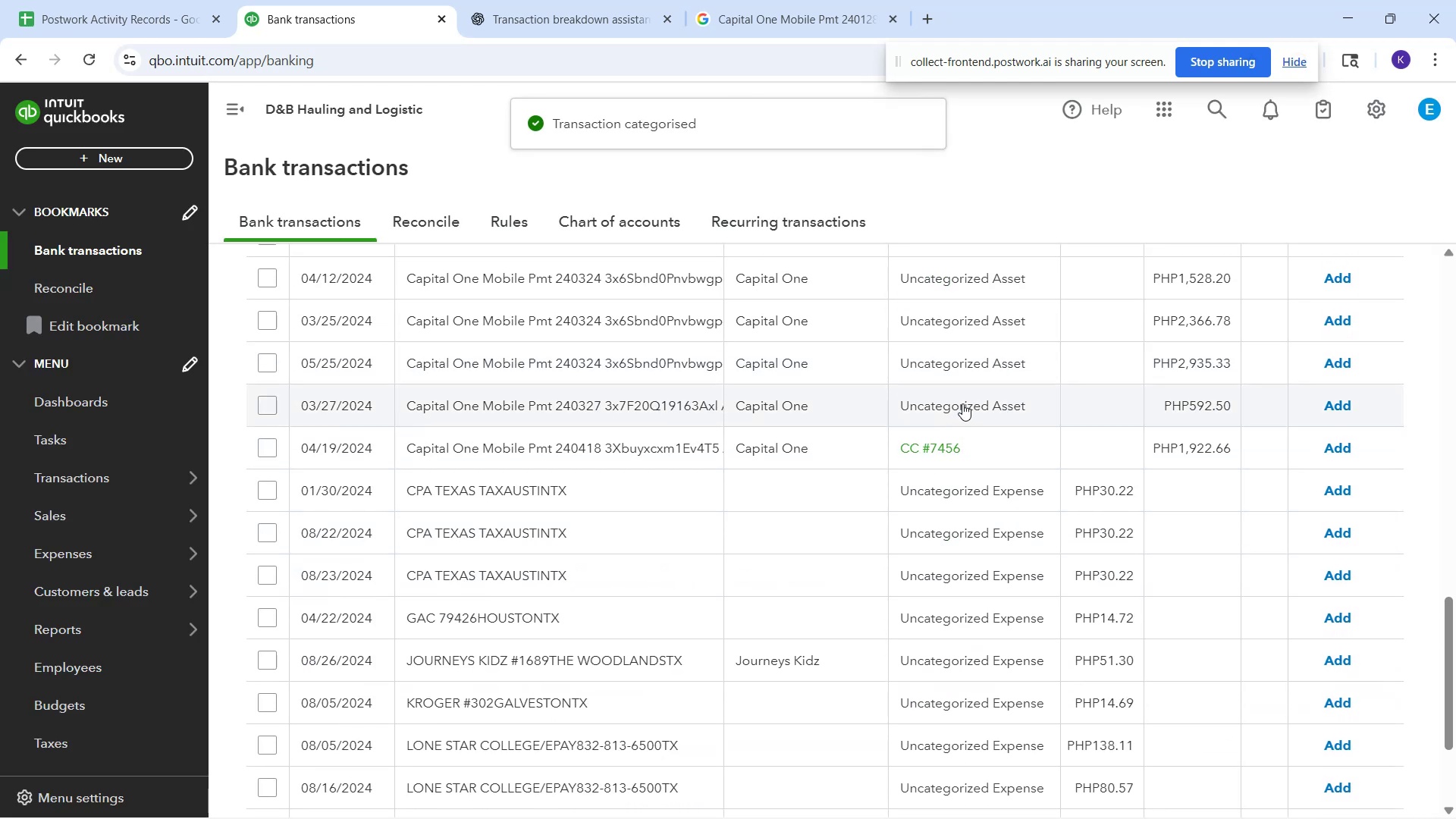 
left_click([962, 403])
 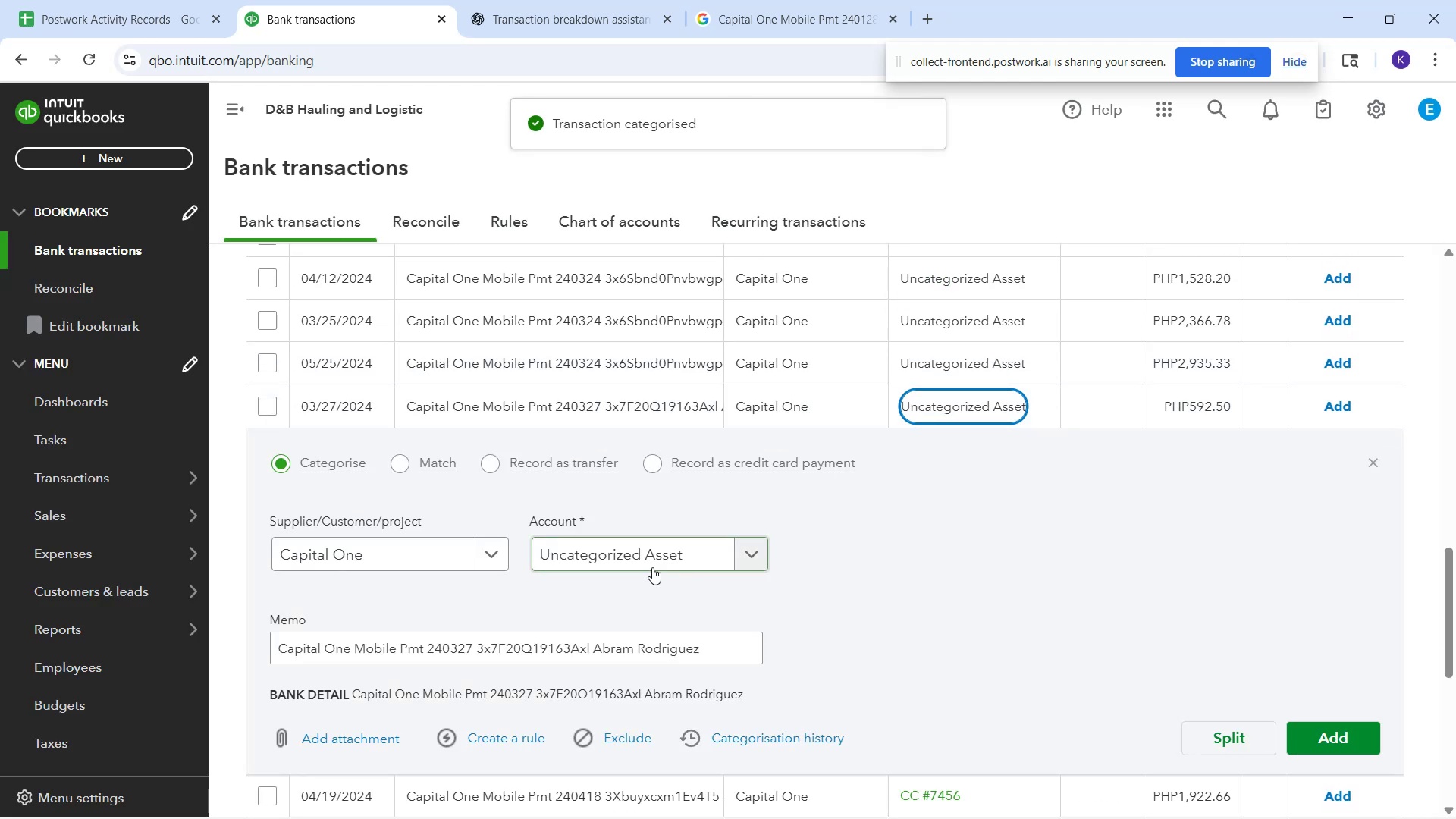 
left_click([648, 565])
 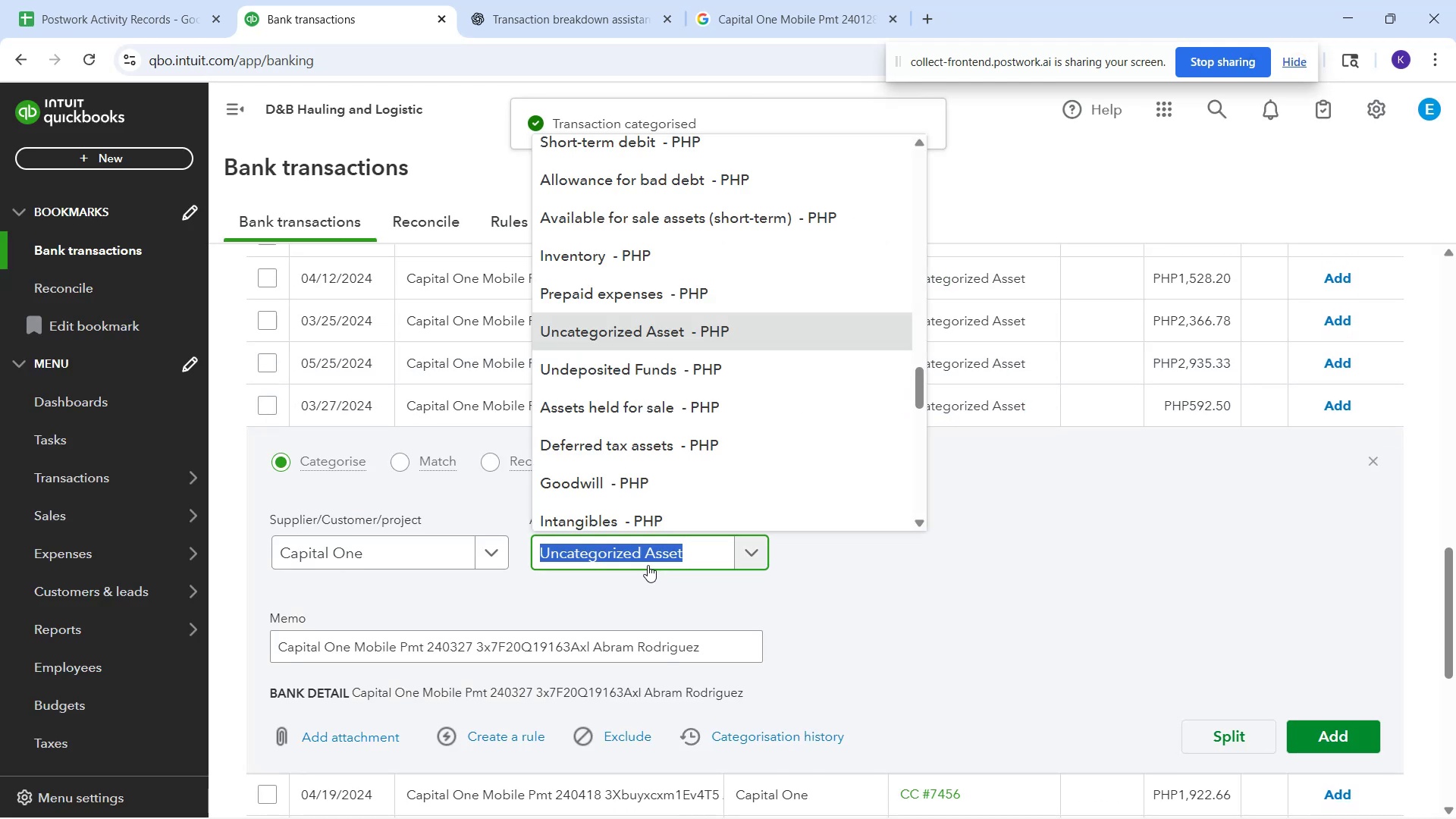 
scroll: coordinate [627, 544], scroll_direction: down, amount: 13.0
 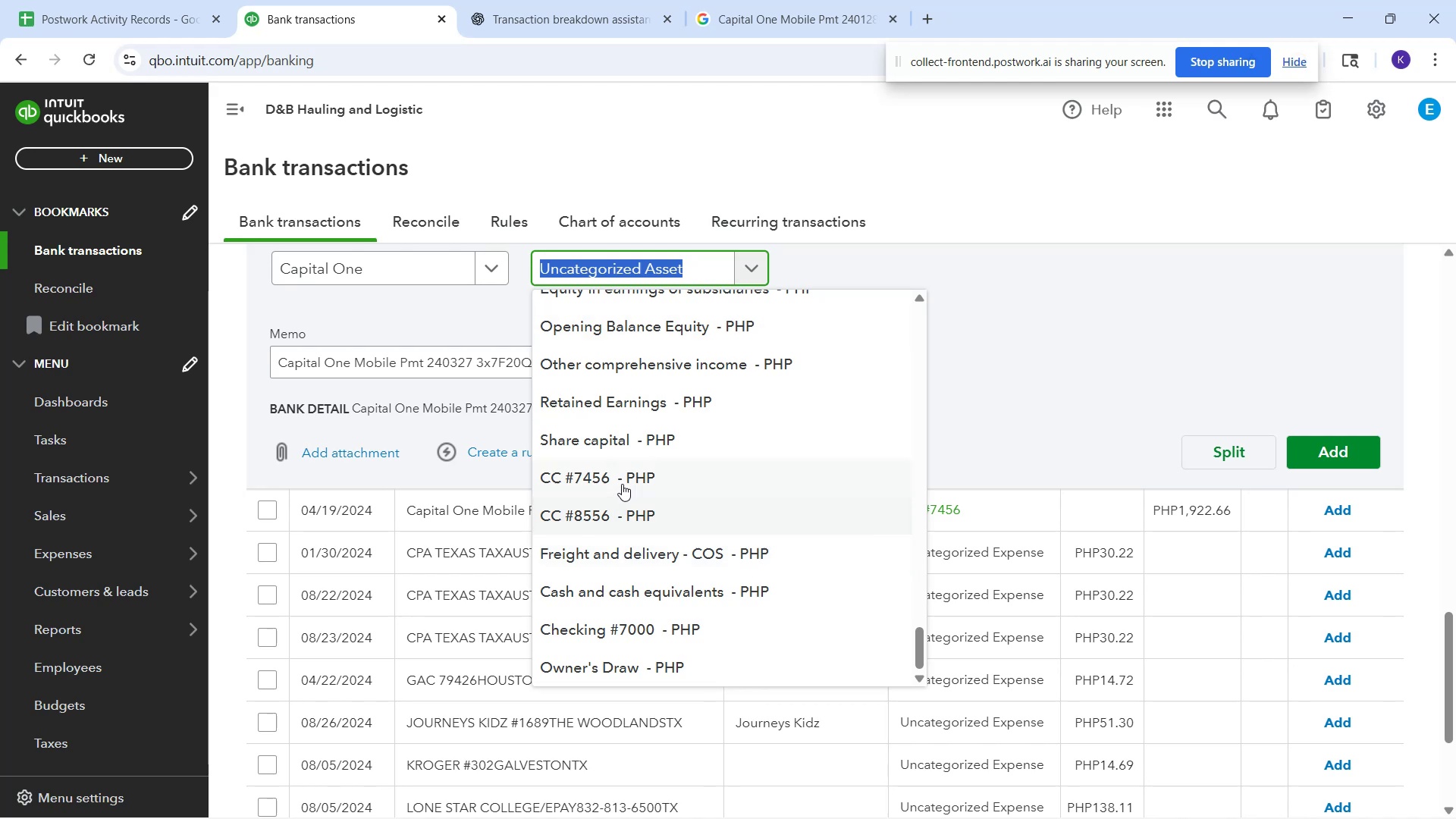 
left_click([622, 482])
 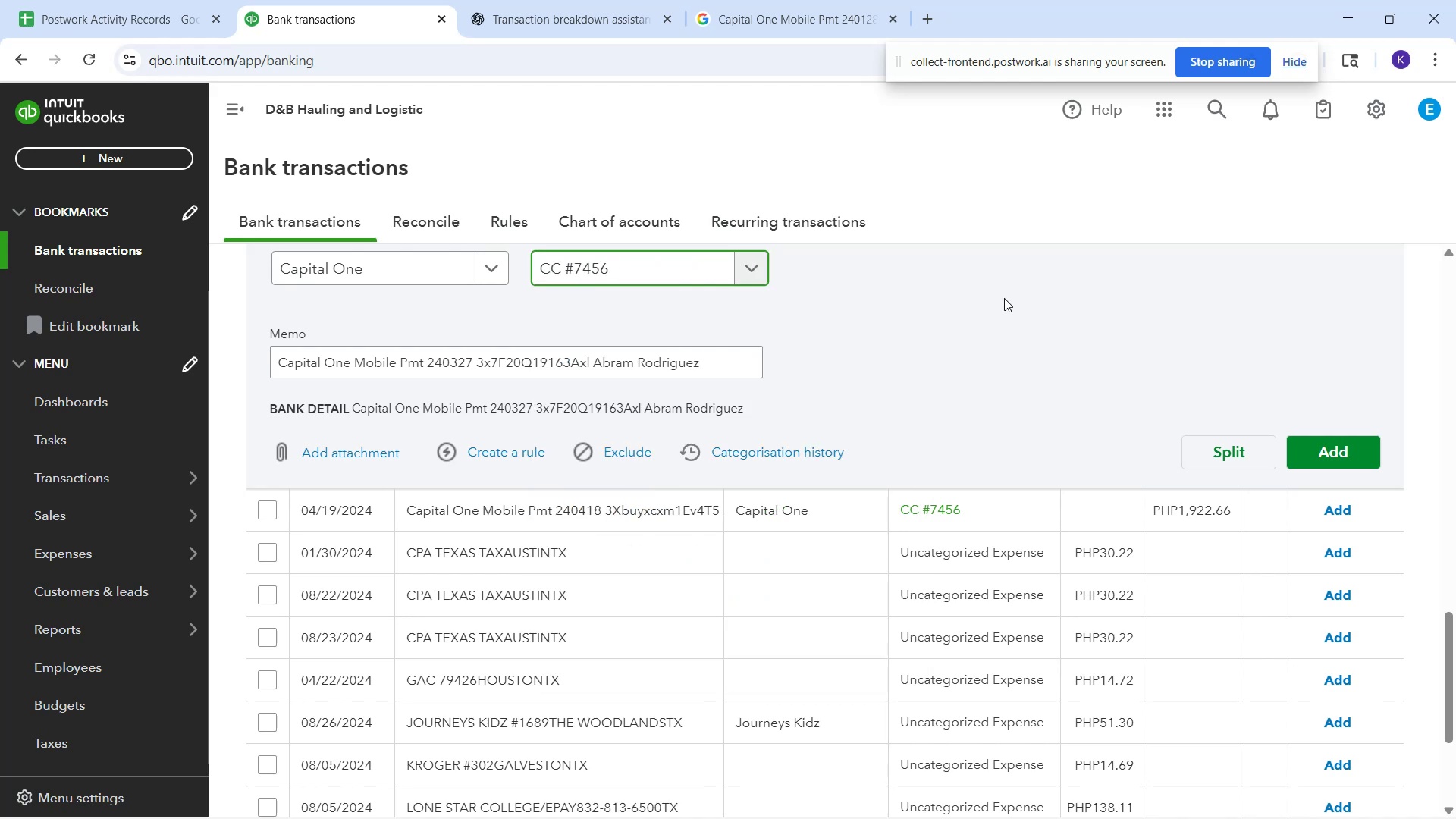 
scroll: coordinate [1098, 275], scroll_direction: up, amount: 1.0
 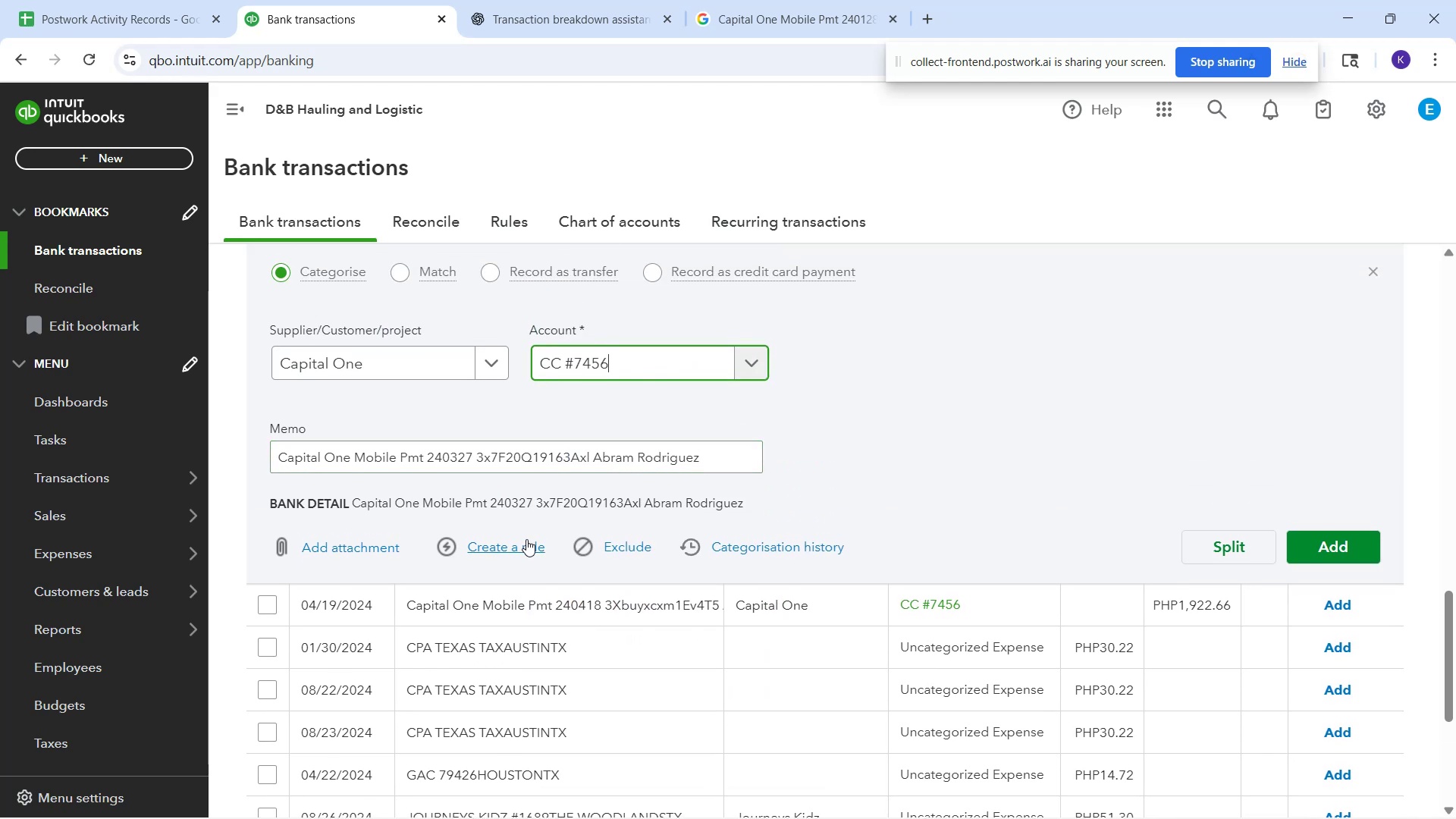 
left_click([526, 549])
 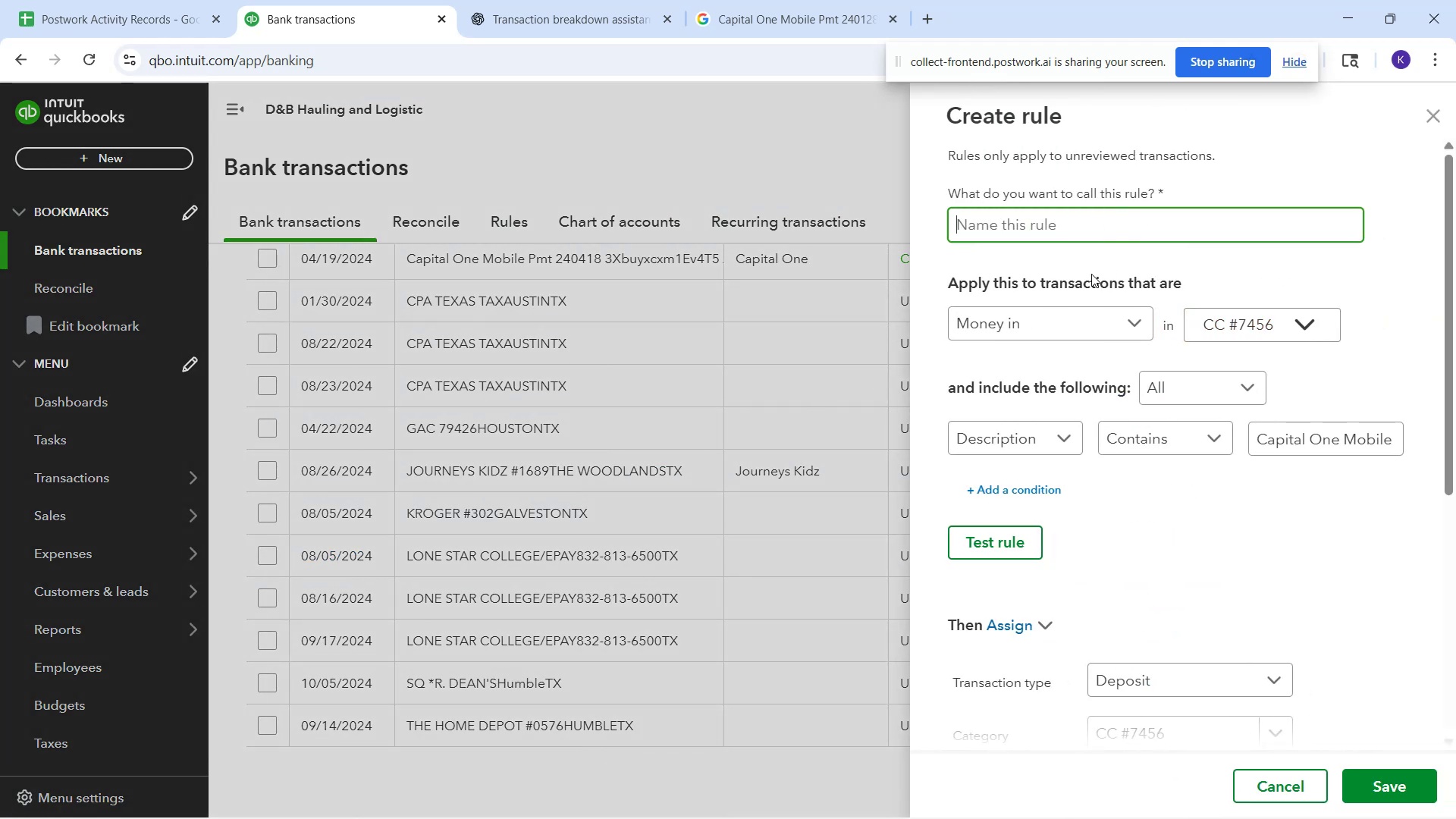 
wait(5.48)
 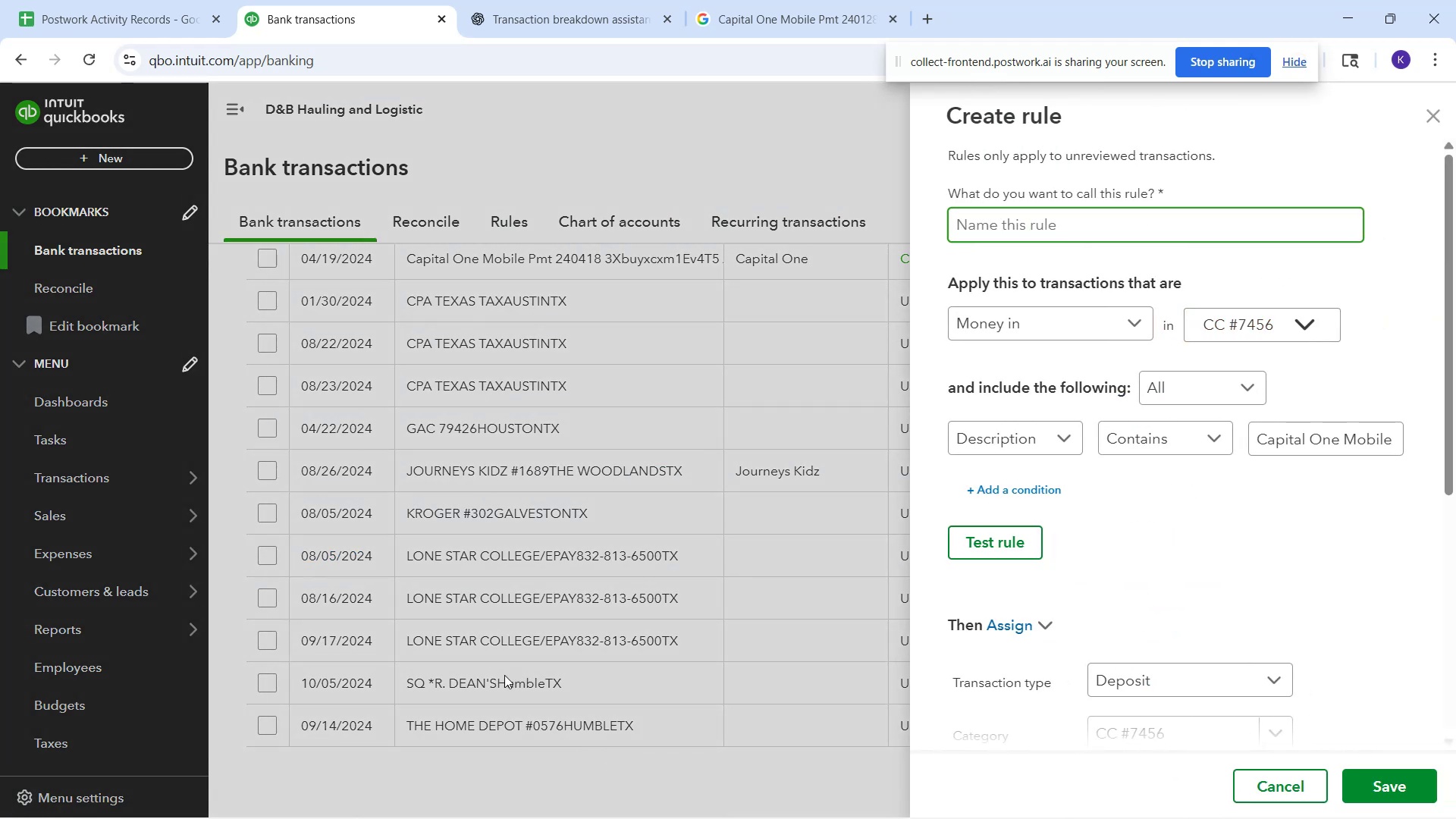 
type(Capital One)
 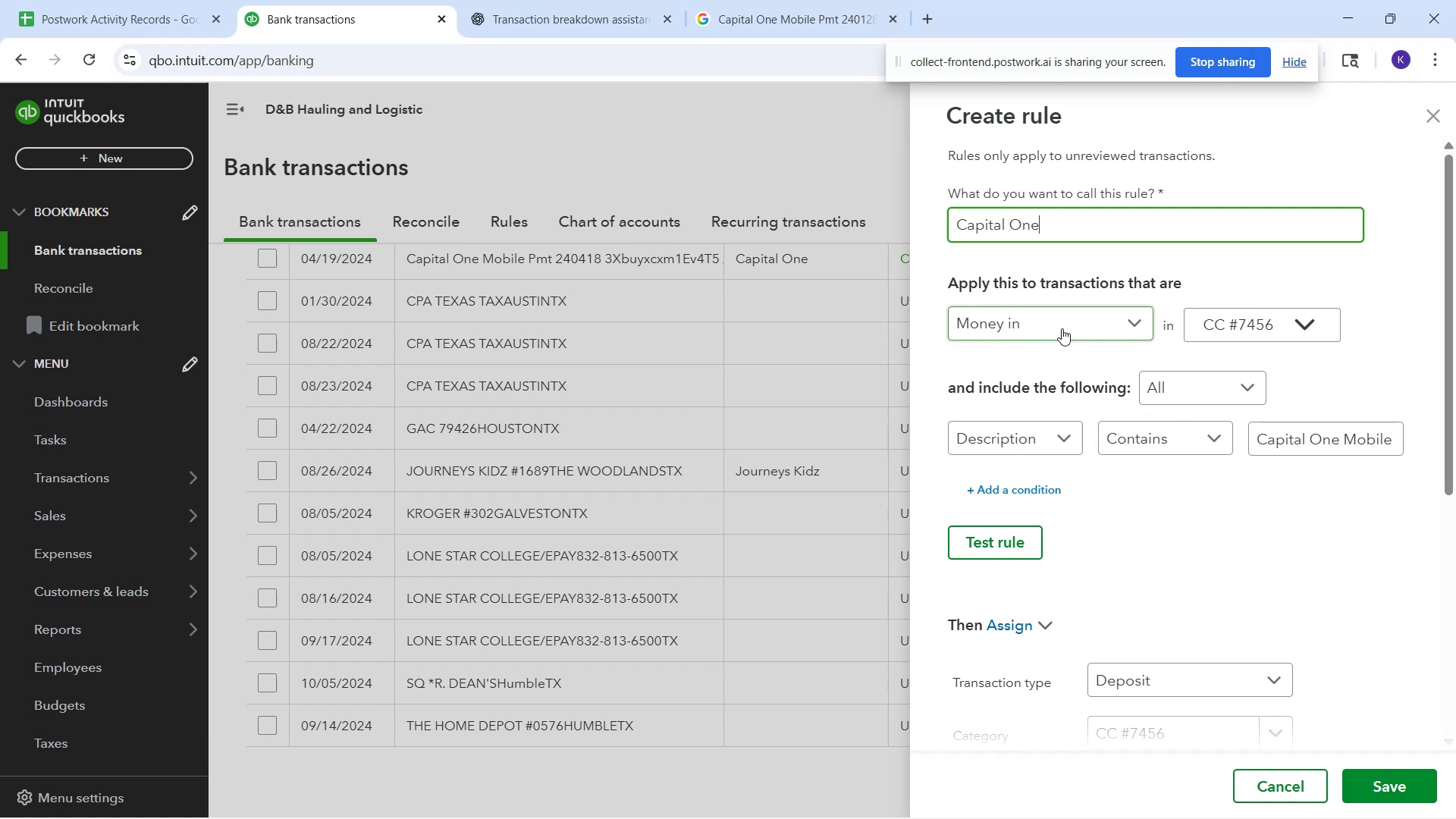 
scroll: coordinate [1351, 633], scroll_direction: down, amount: 2.0
 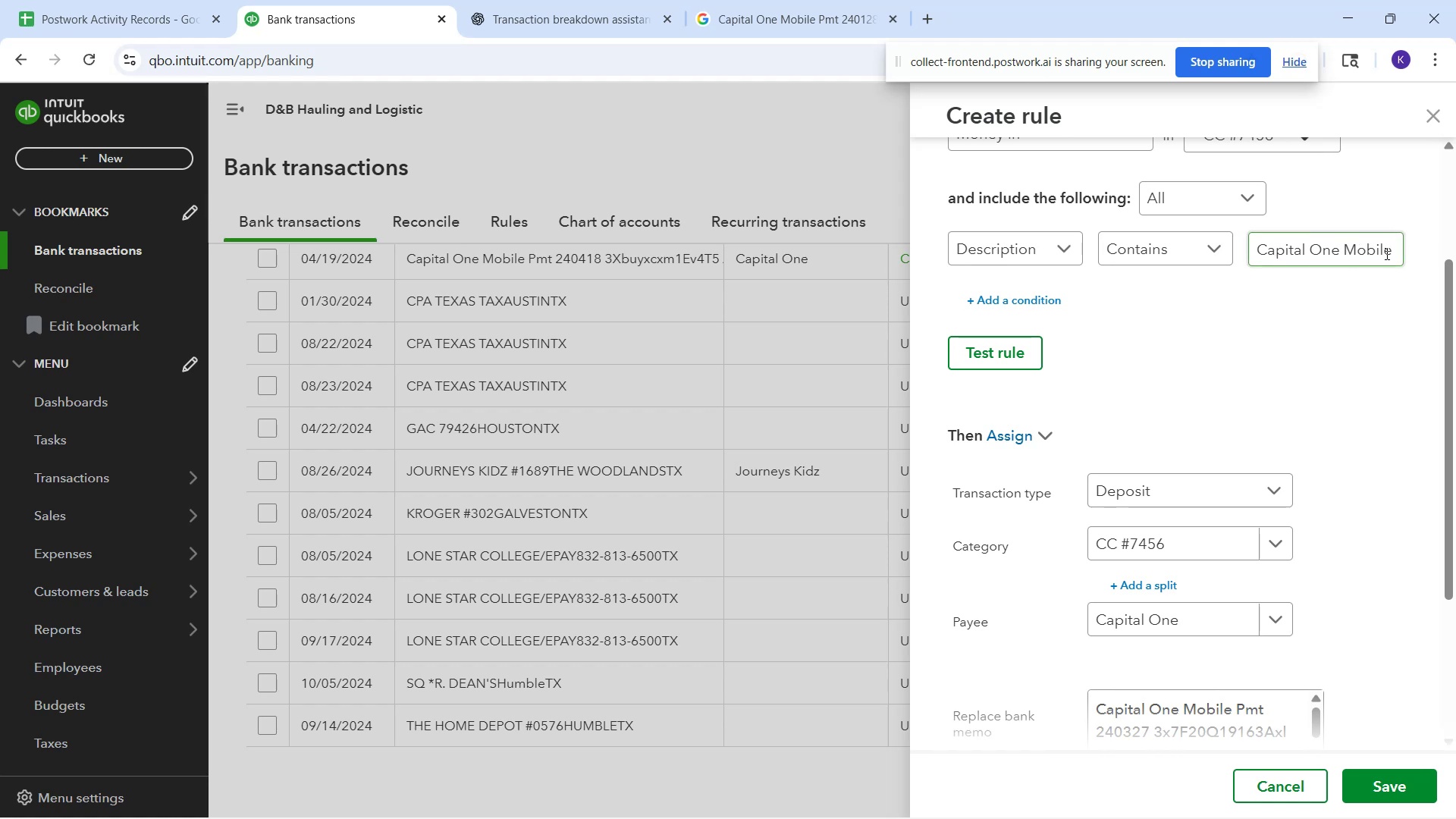 
left_click_drag(start_coordinate=[1390, 253], to_coordinate=[1455, 289])
 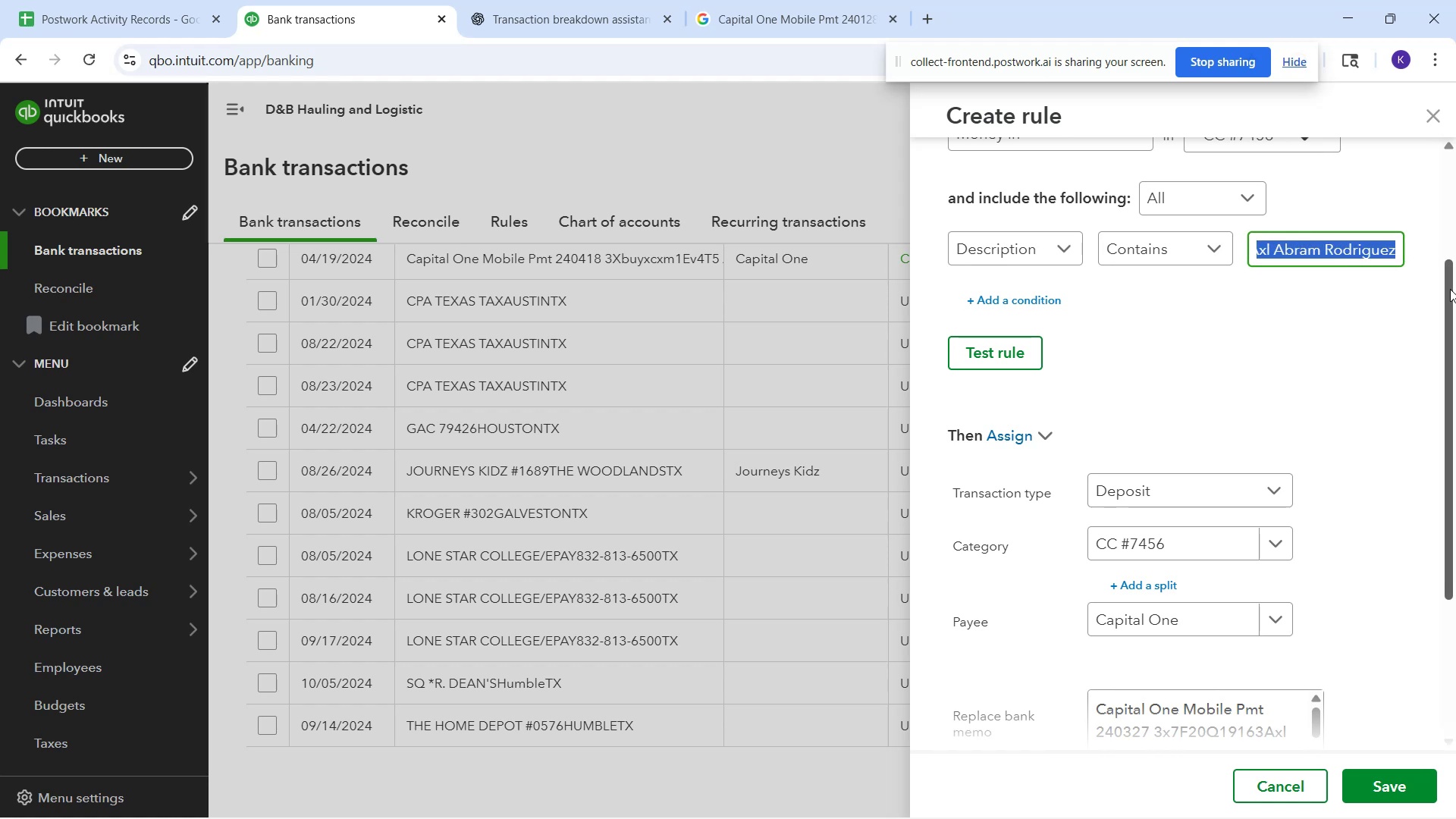 
key(Backspace)
 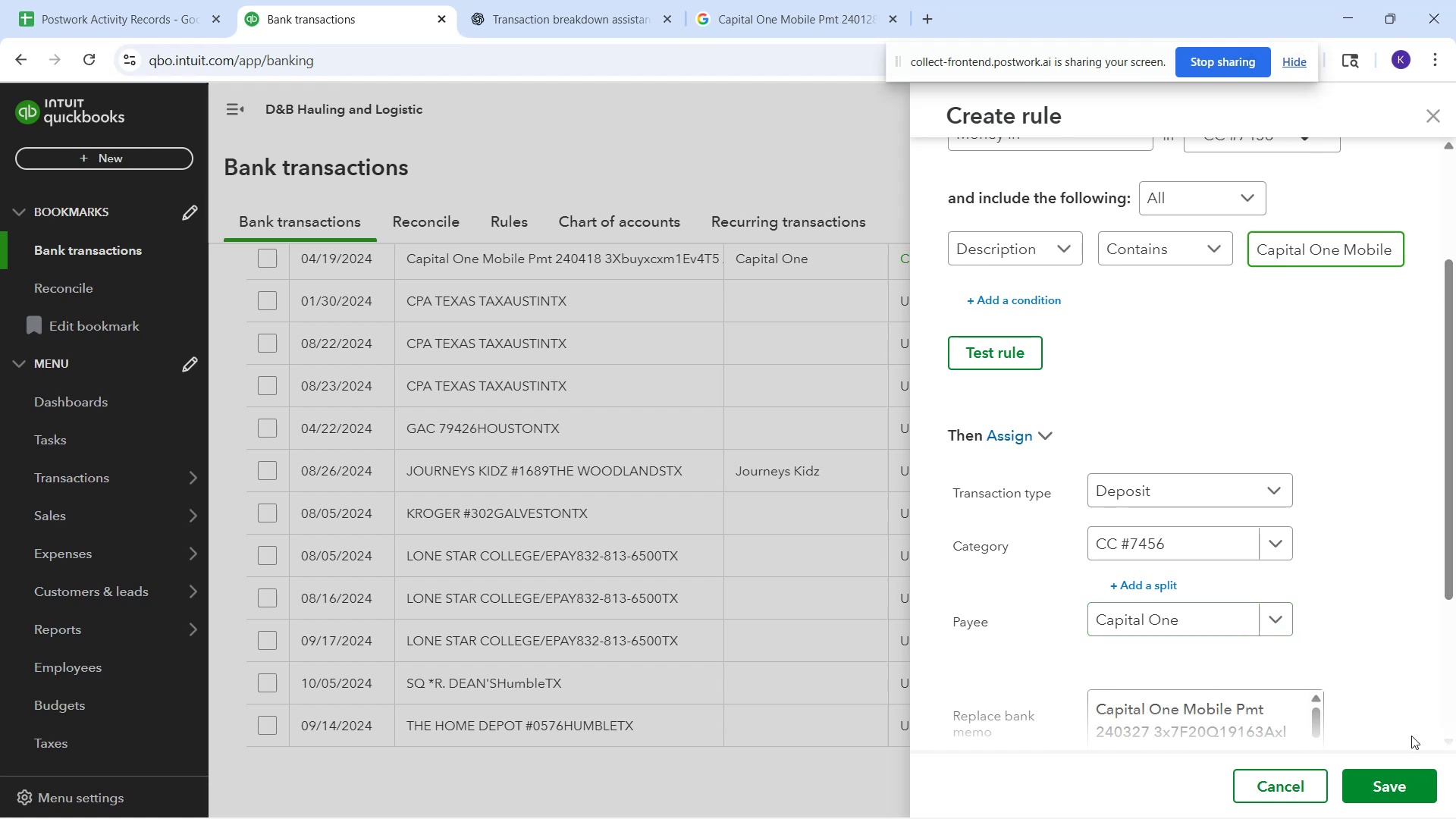 
left_click([1363, 778])
 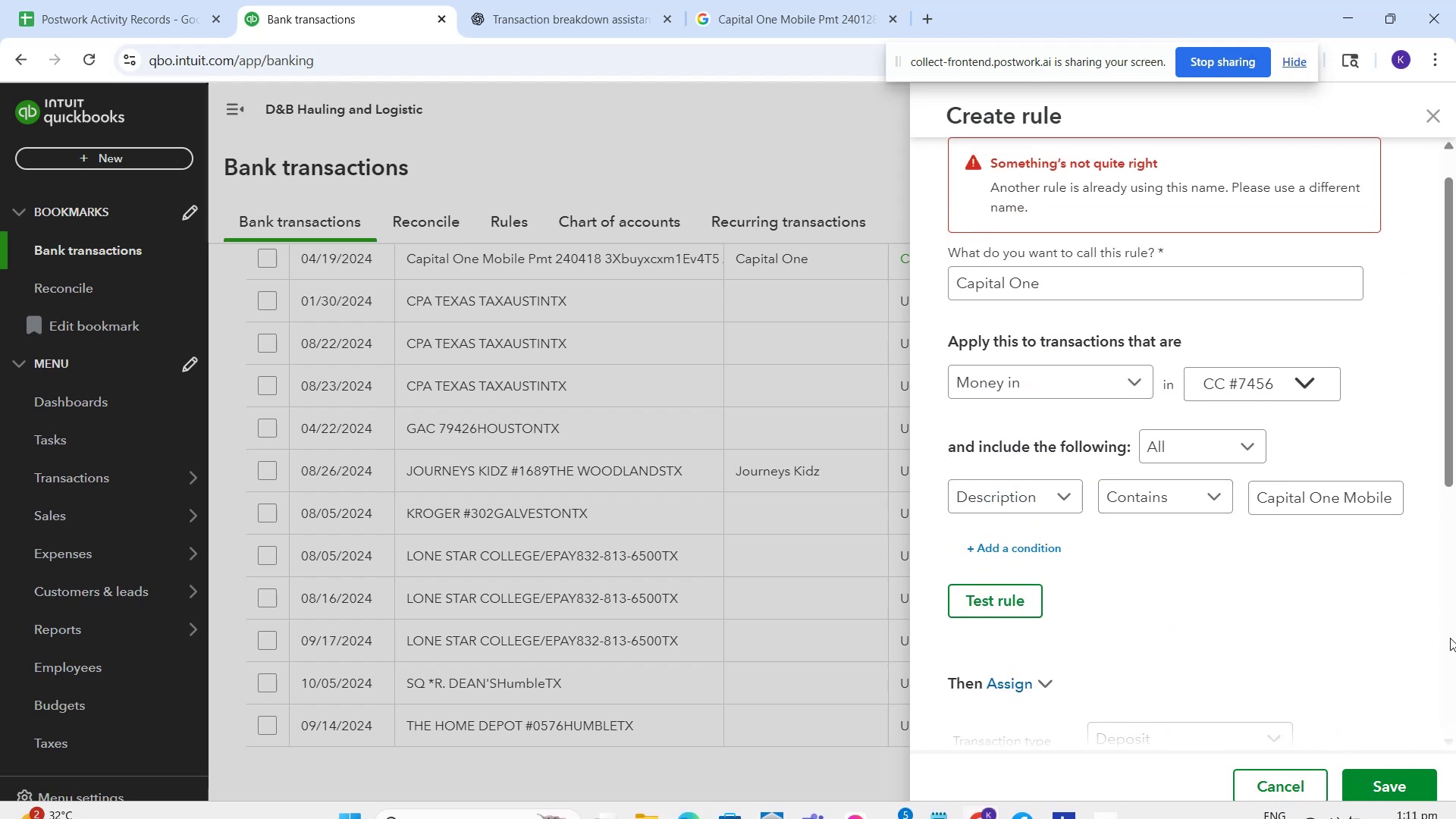 
left_click([1016, 589])
 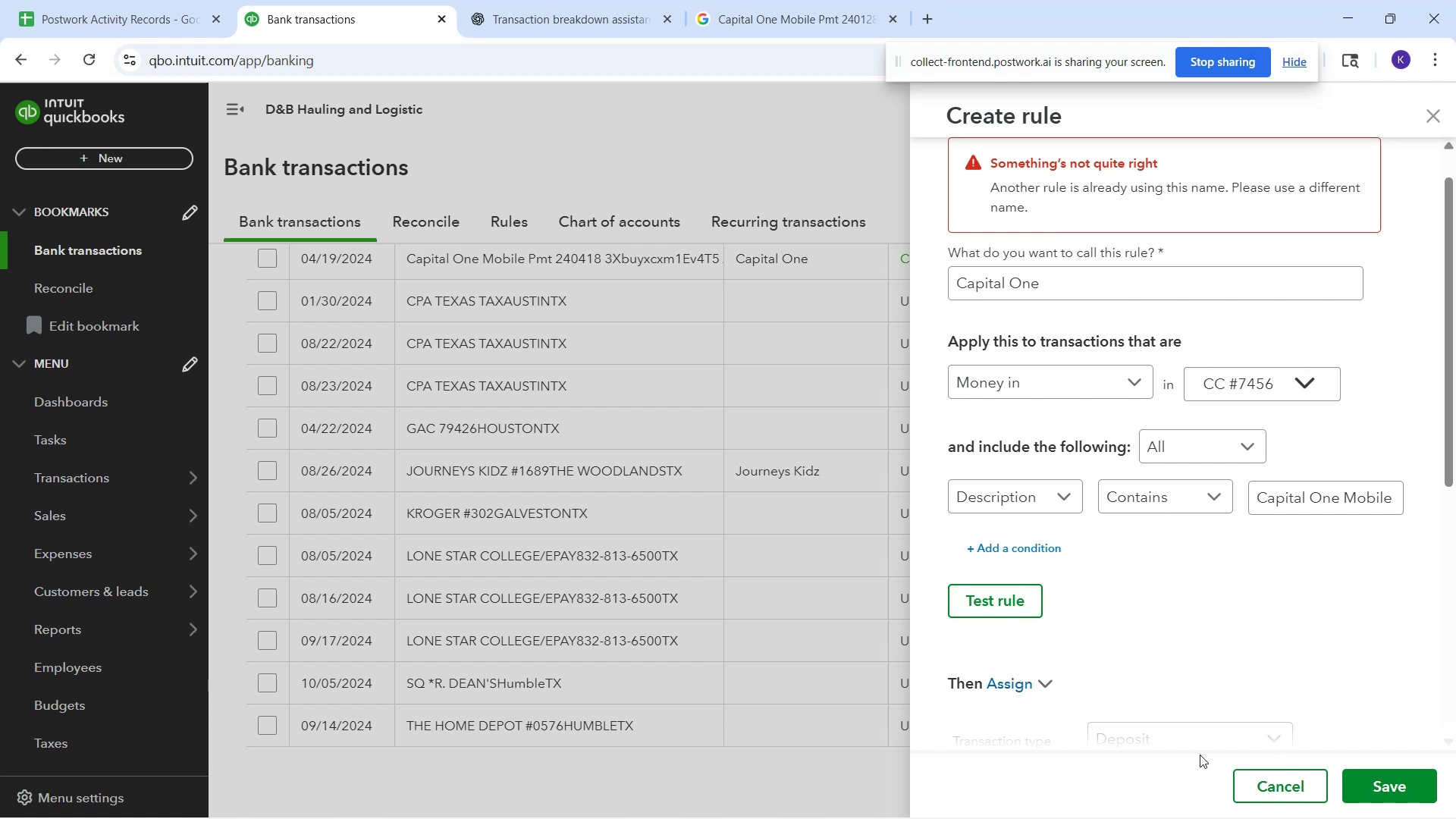 
mouse_move([1236, 792])
 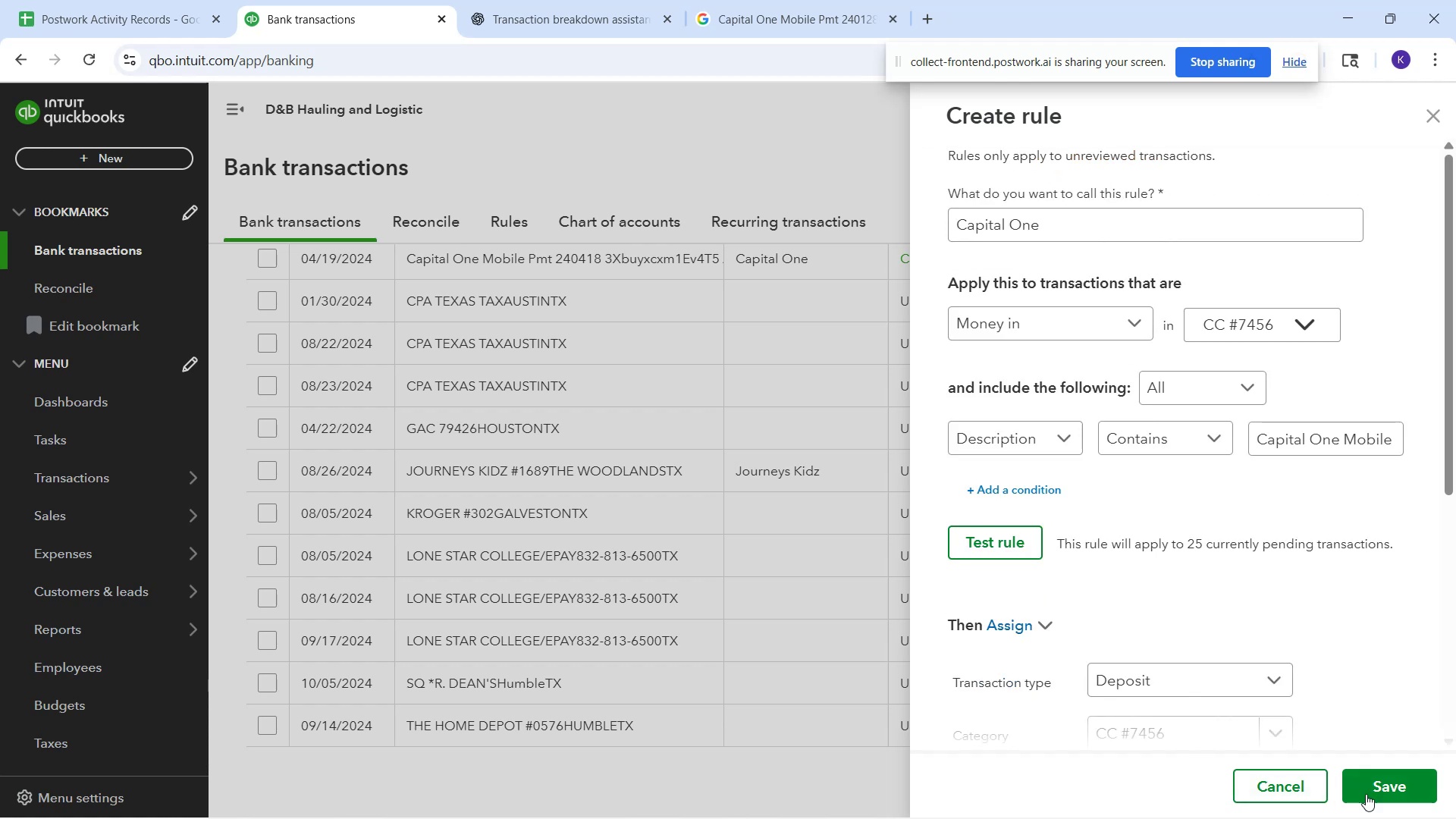 
left_click([1367, 795])
 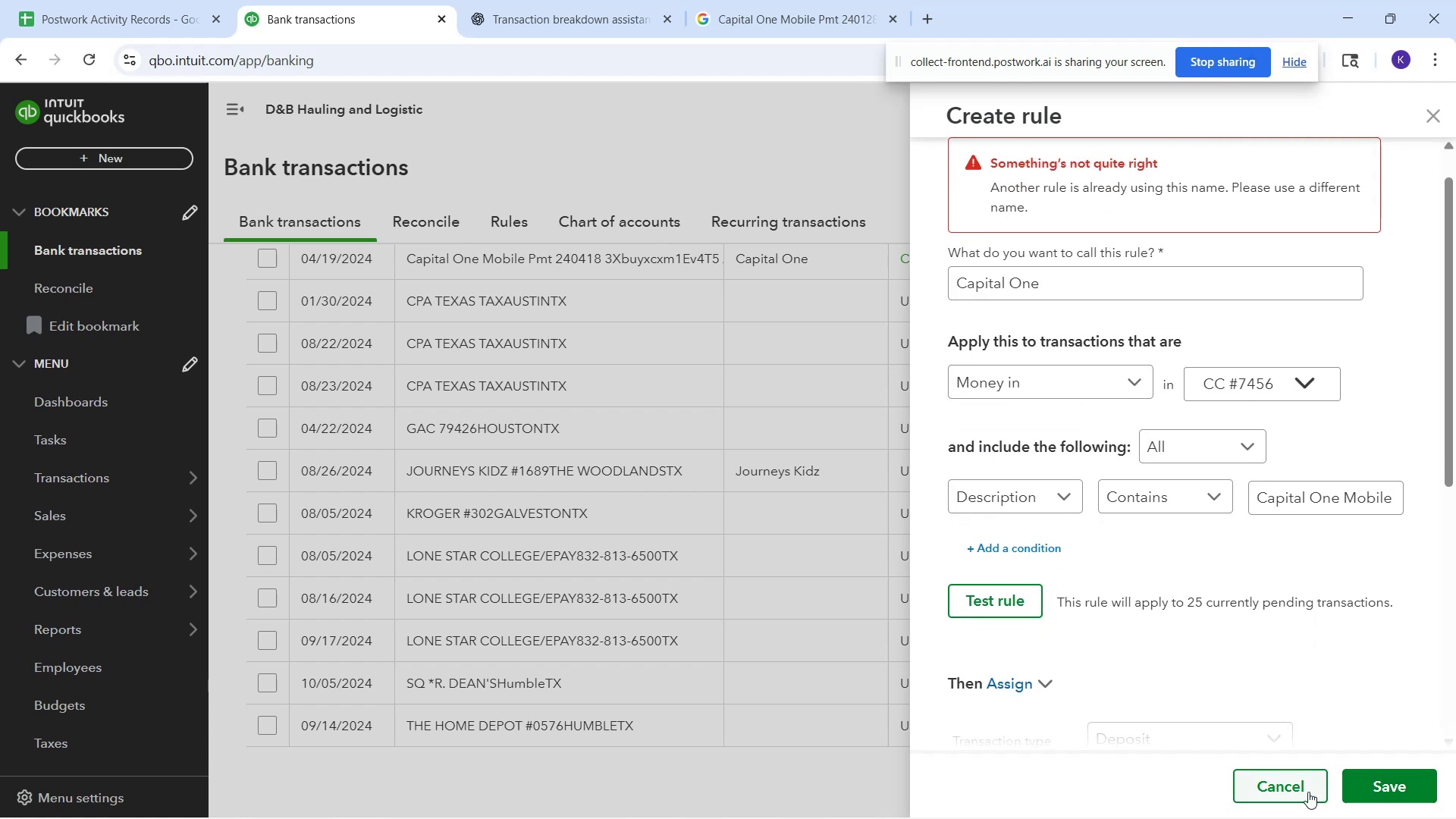 
left_click([1293, 786])
 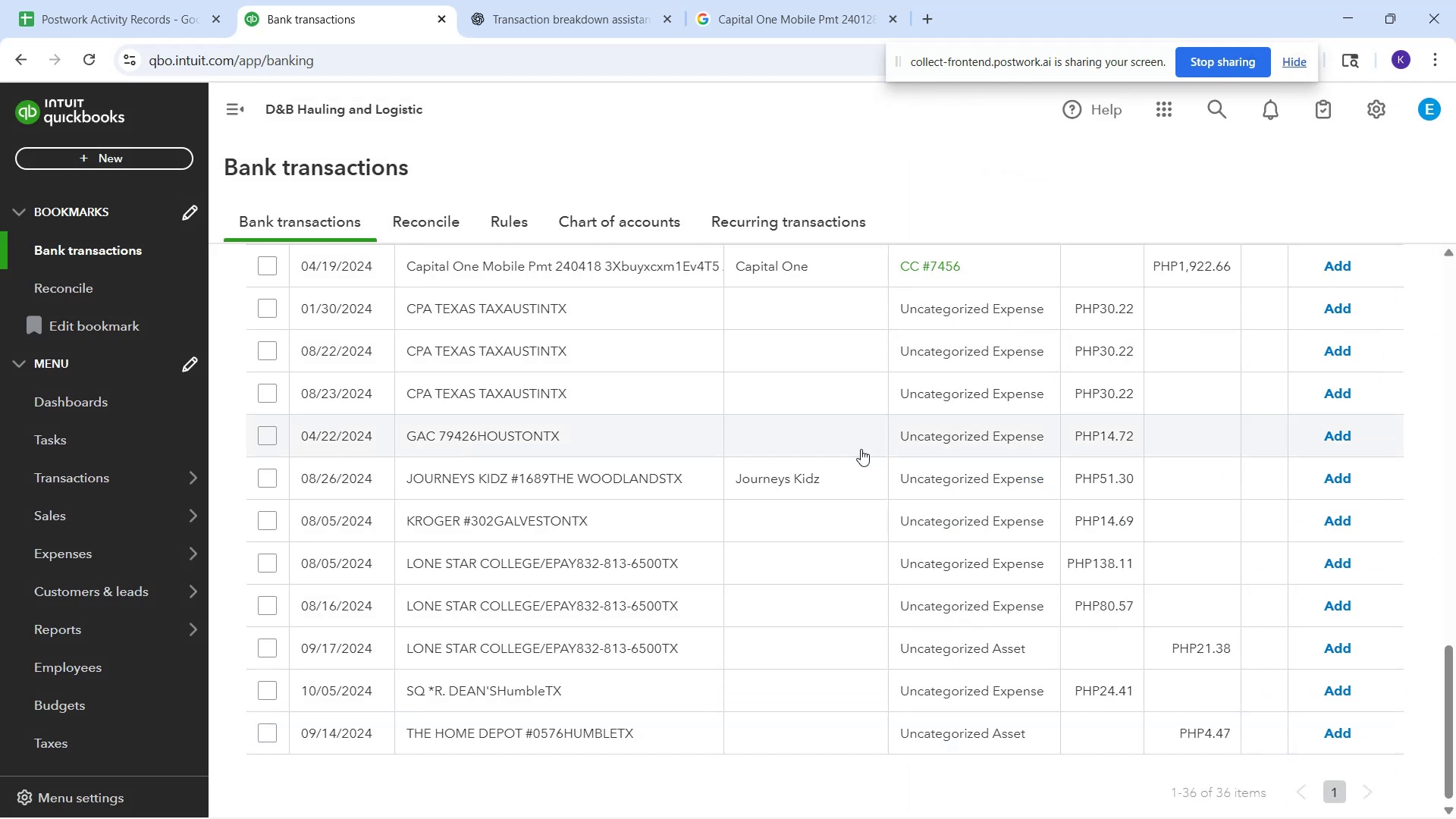 
scroll: coordinate [839, 413], scroll_direction: up, amount: 2.0
 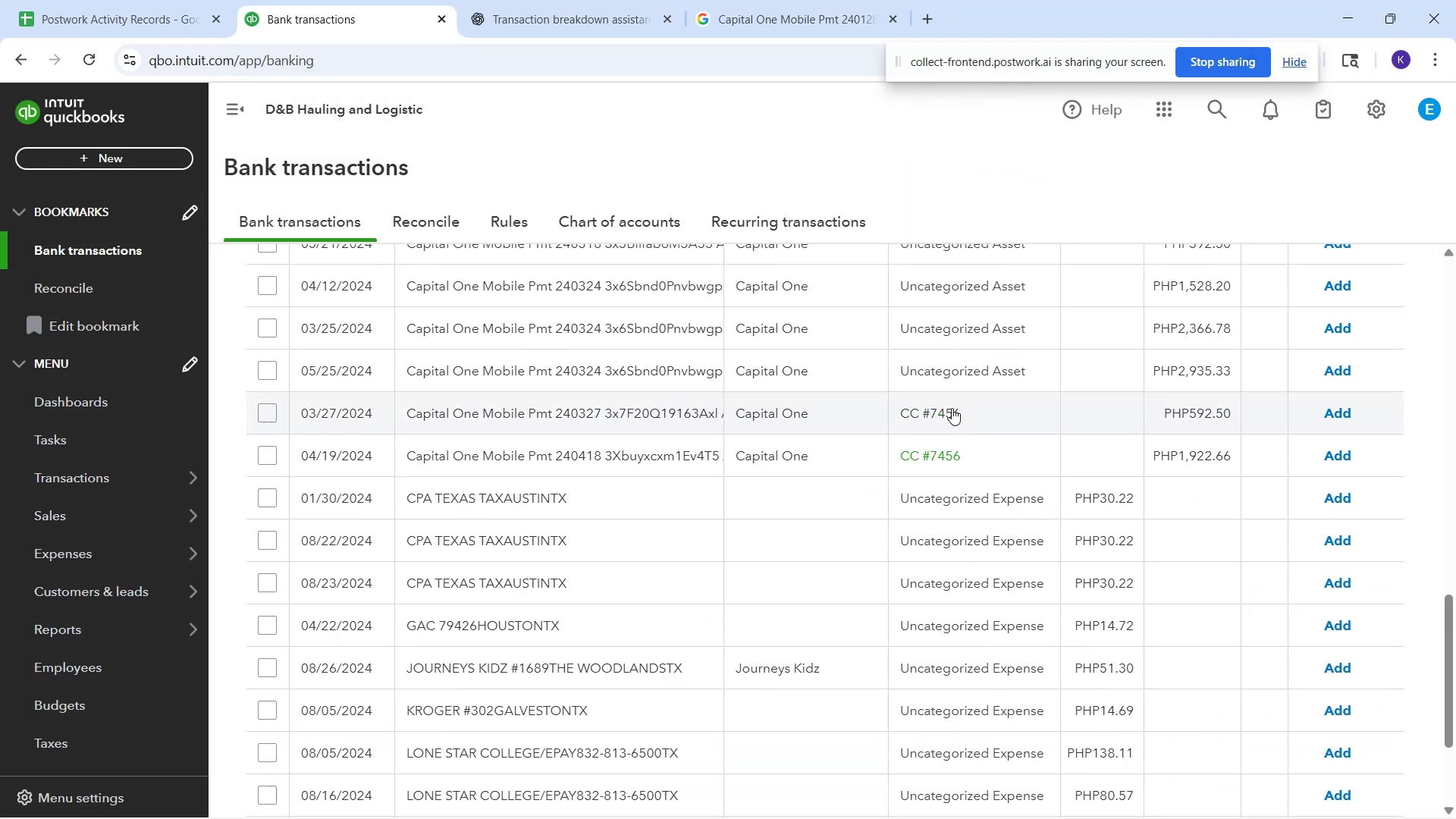 
left_click([957, 379])
 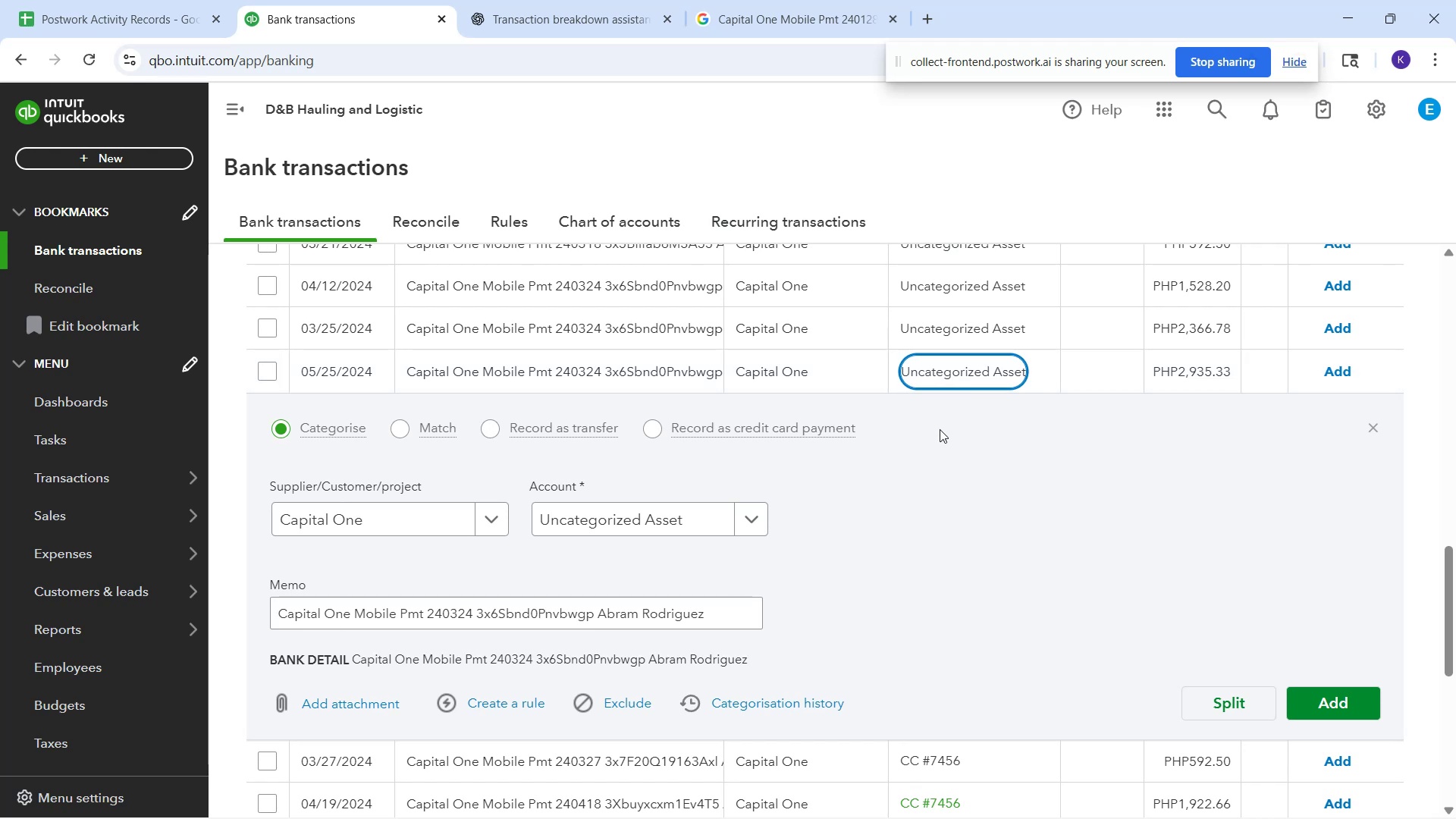 
left_click([681, 524])
 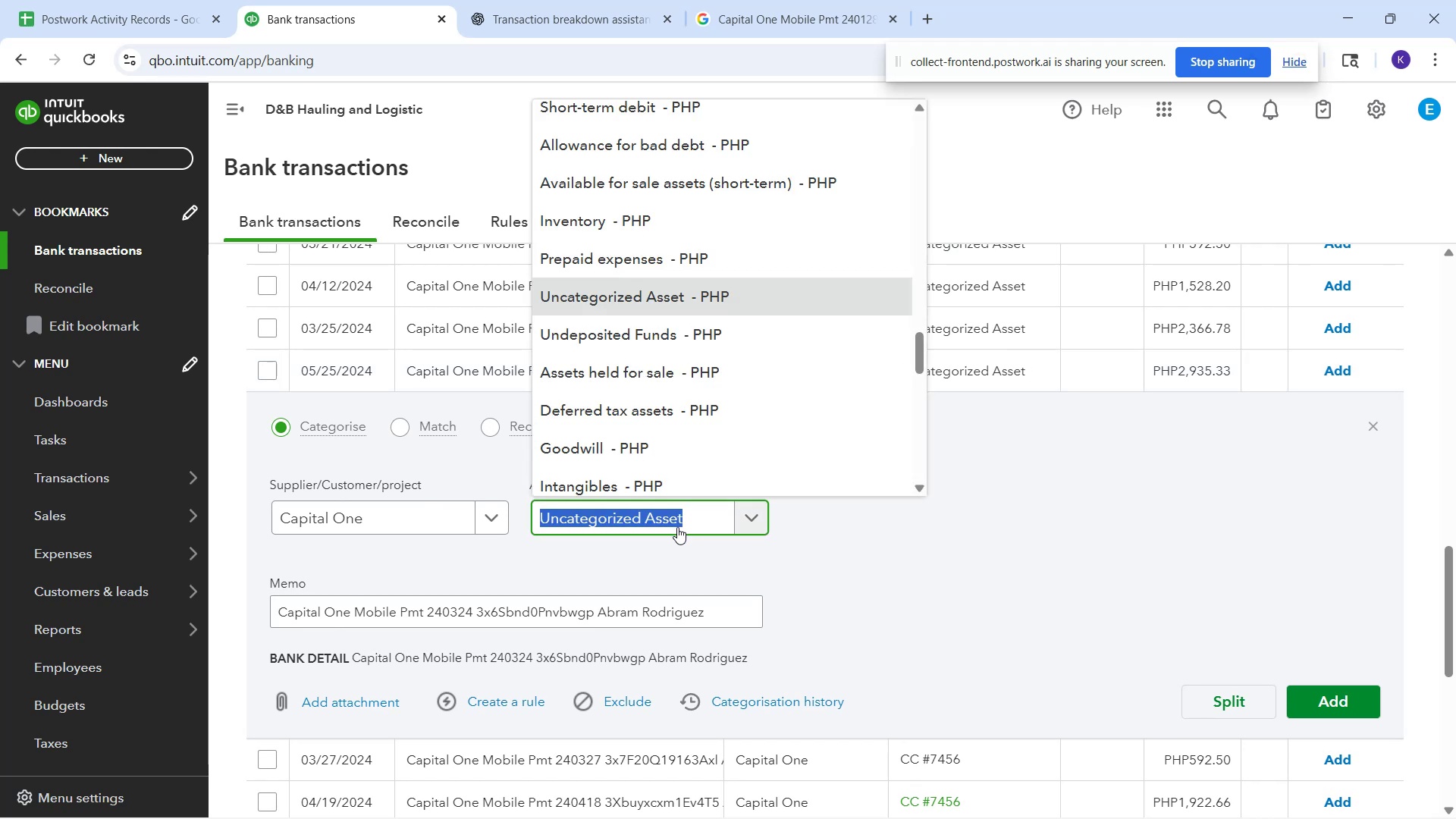 
scroll: coordinate [661, 535], scroll_direction: down, amount: 4.0
 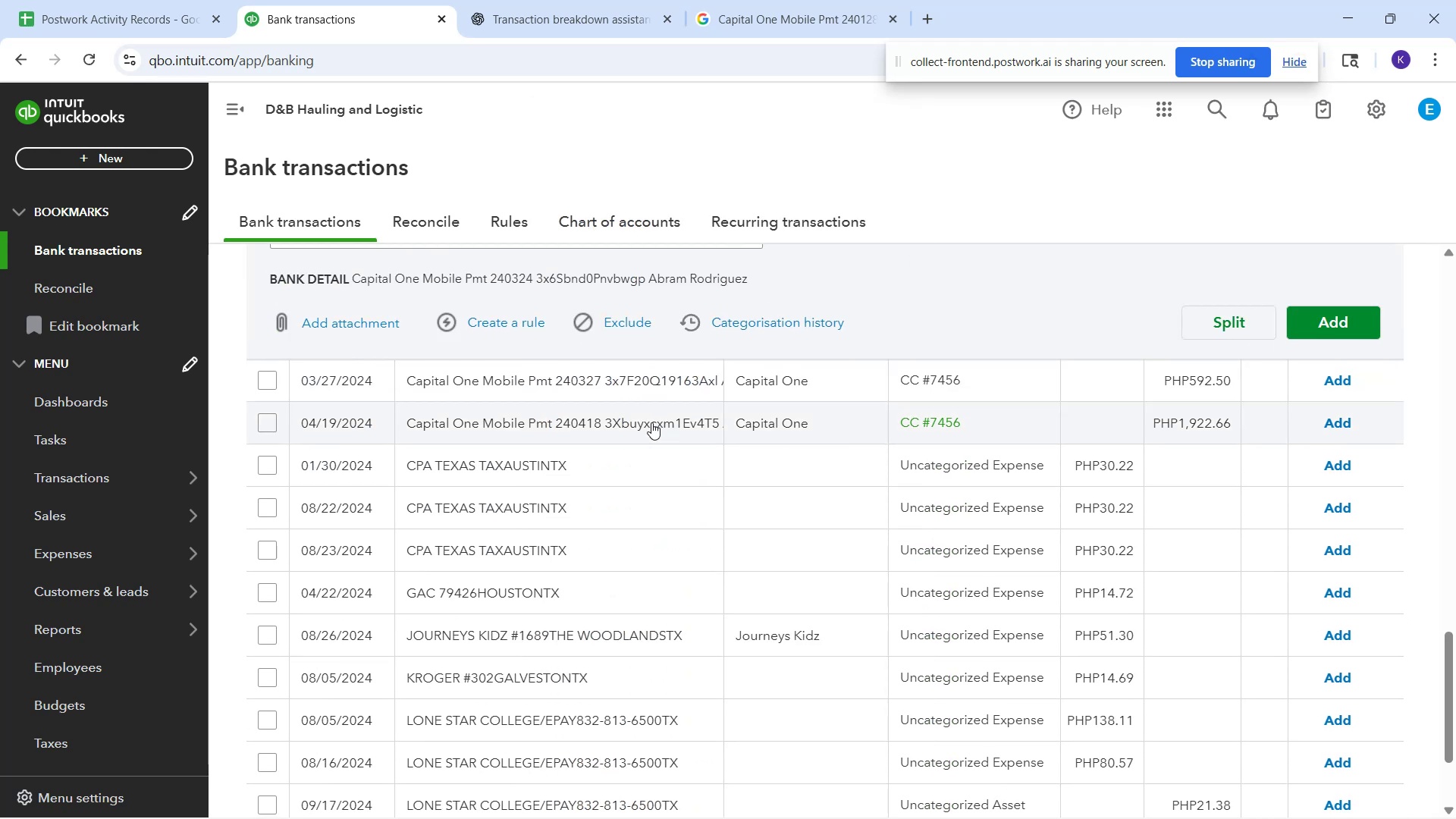 
scroll: coordinate [668, 469], scroll_direction: up, amount: 4.0
 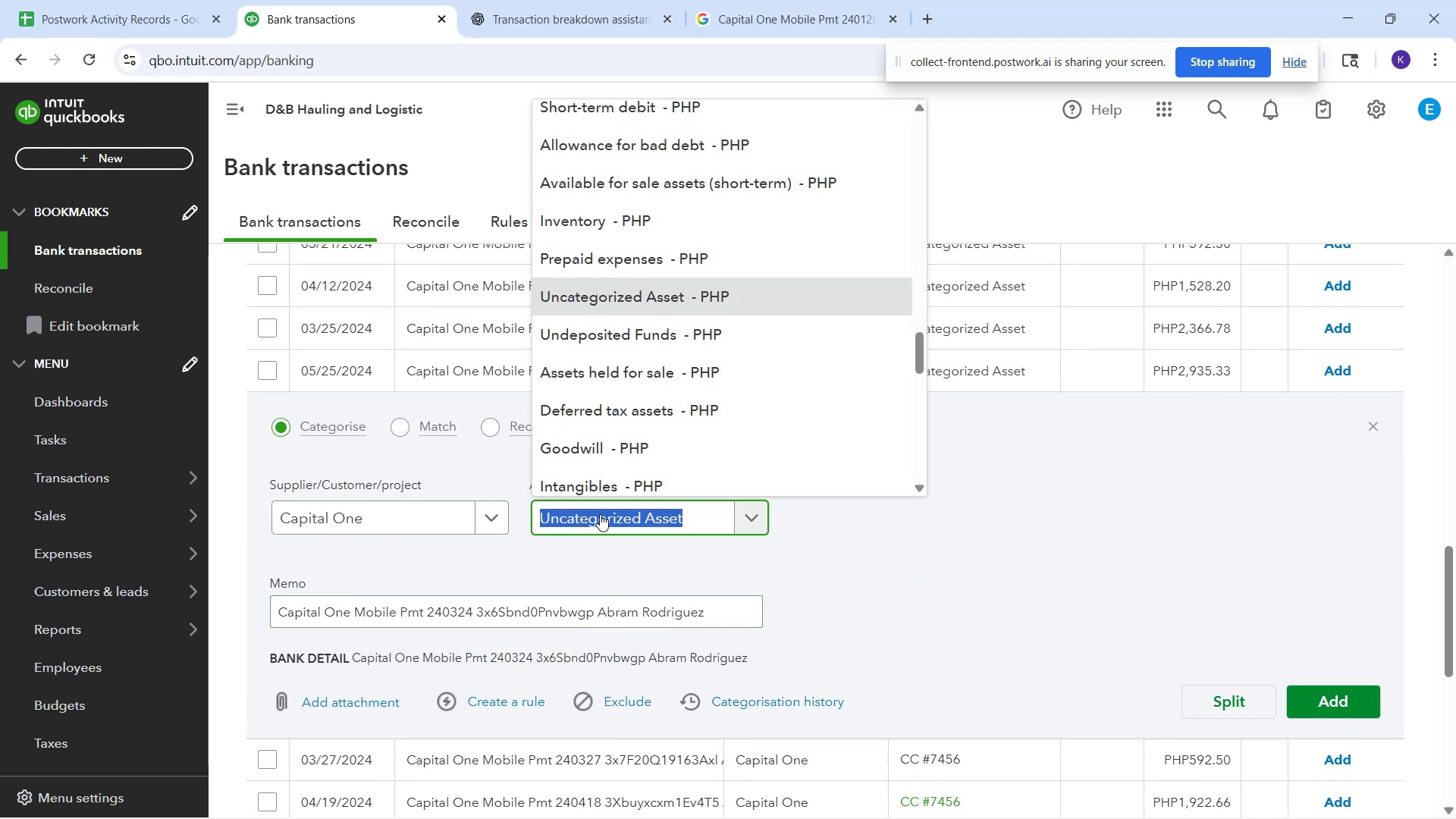 
scroll: coordinate [650, 443], scroll_direction: down, amount: 15.0
 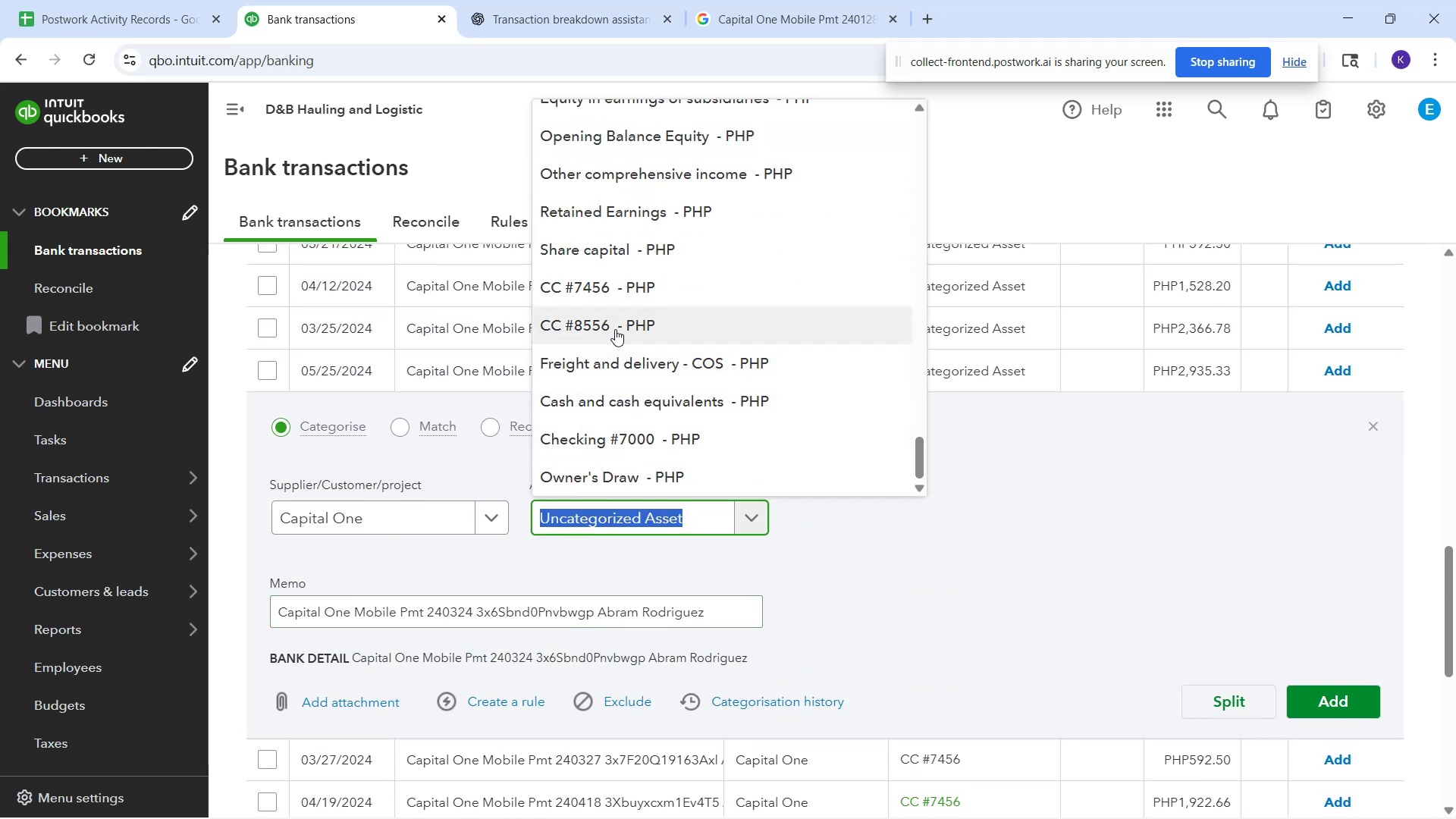 
left_click([623, 291])
 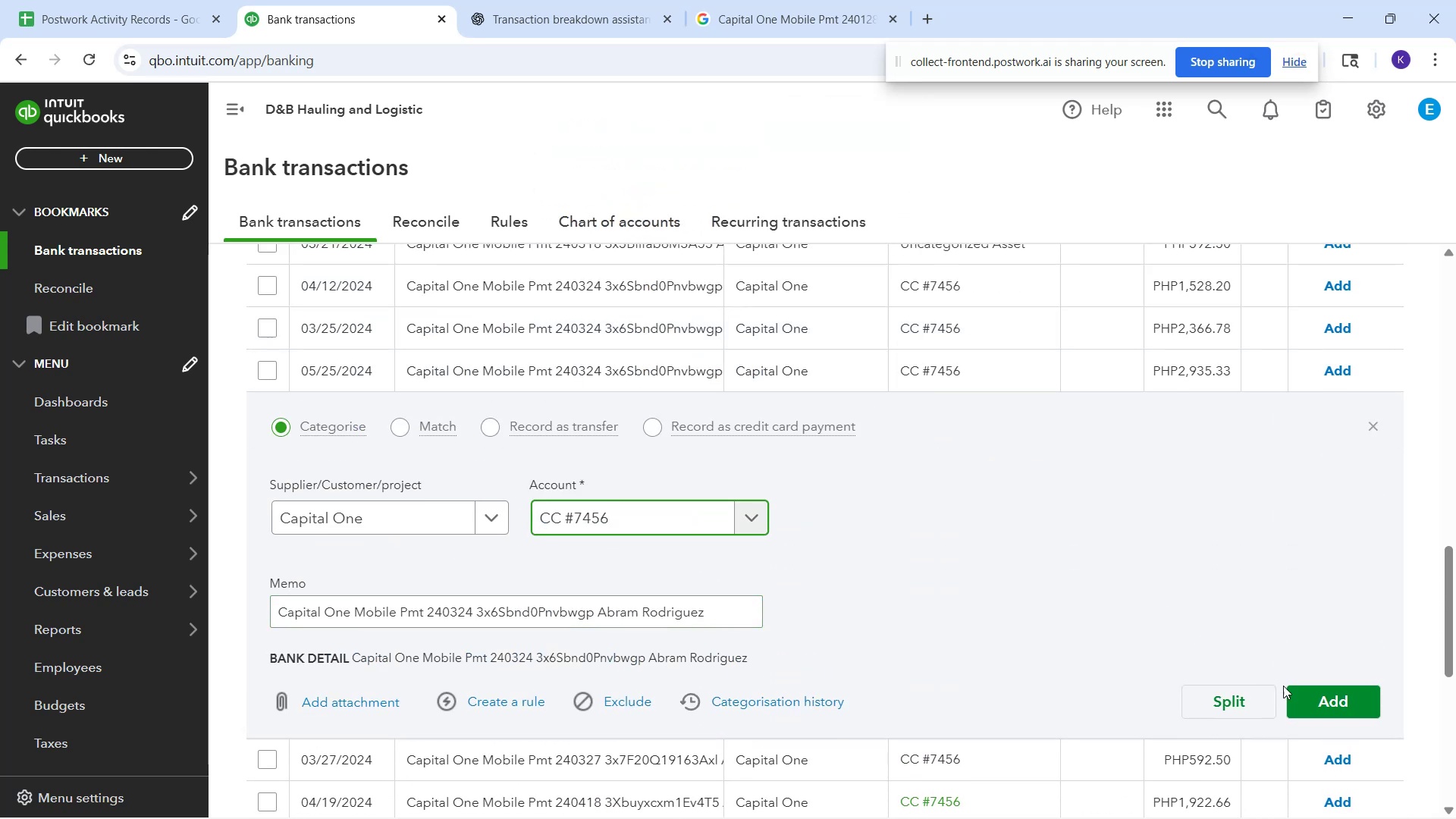 
left_click([1299, 698])
 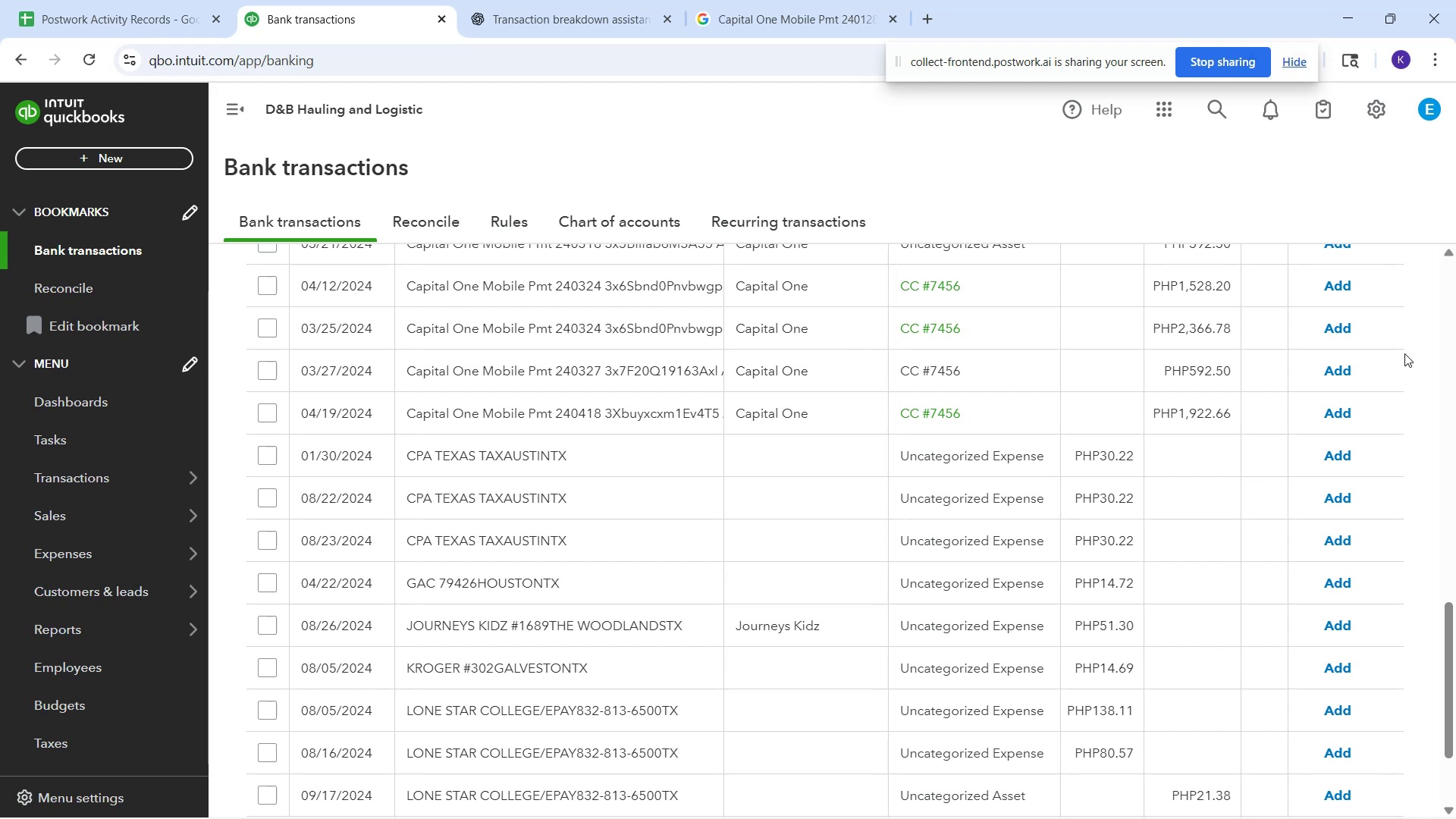 
wait(35.68)
 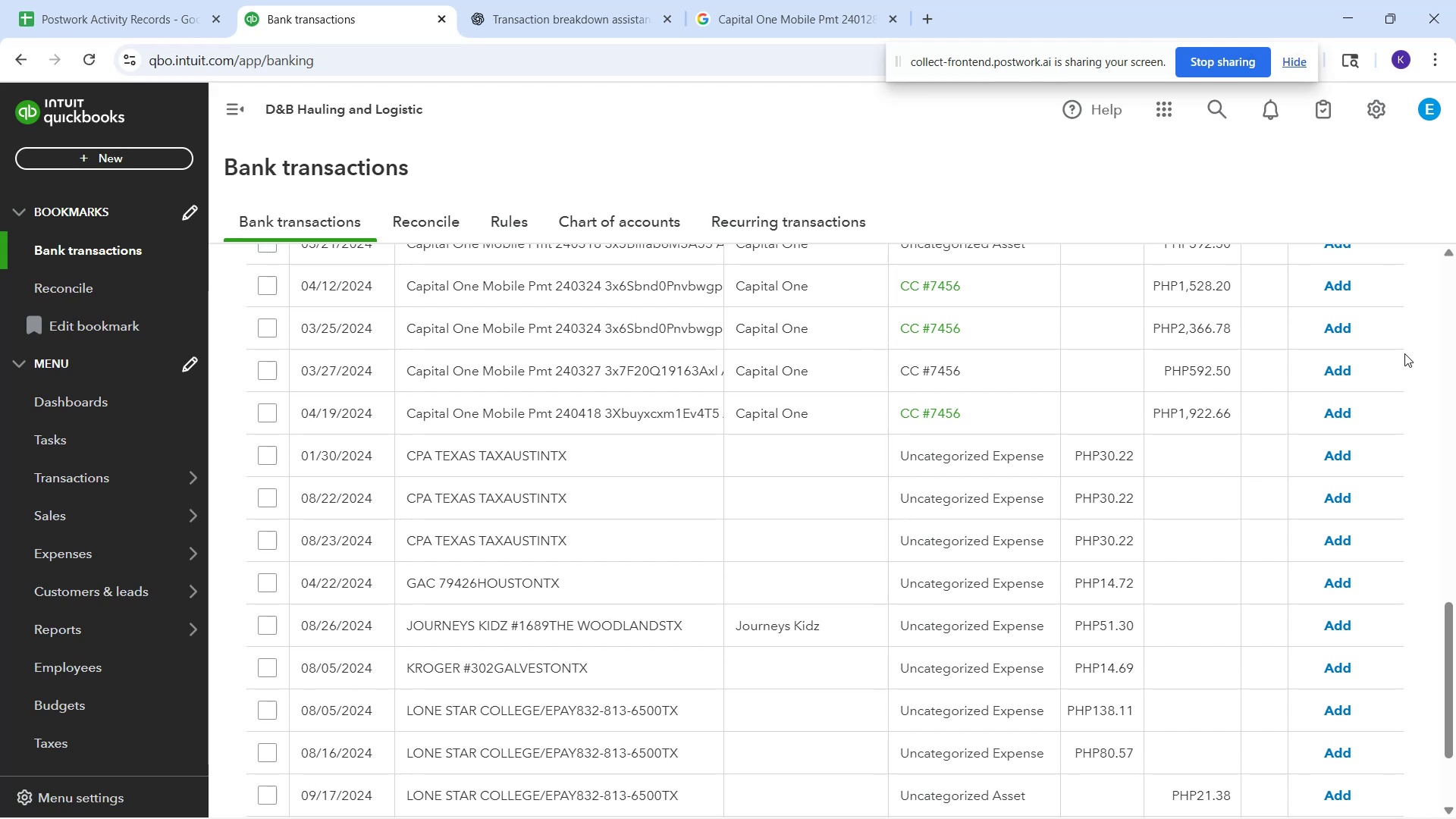 
scroll: coordinate [1159, 416], scroll_direction: up, amount: 12.0
 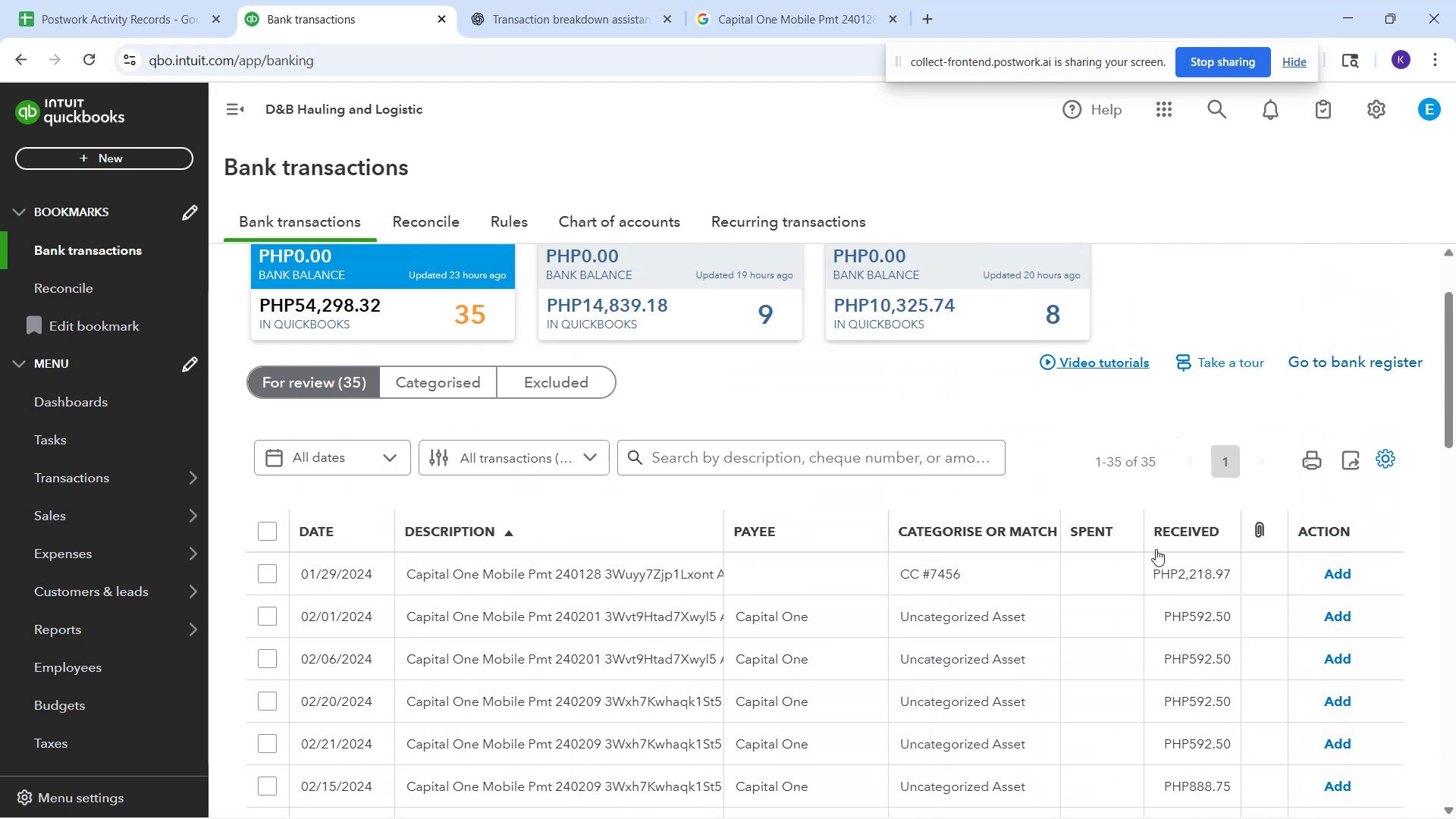 
scroll: coordinate [1156, 534], scroll_direction: down, amount: 10.0
 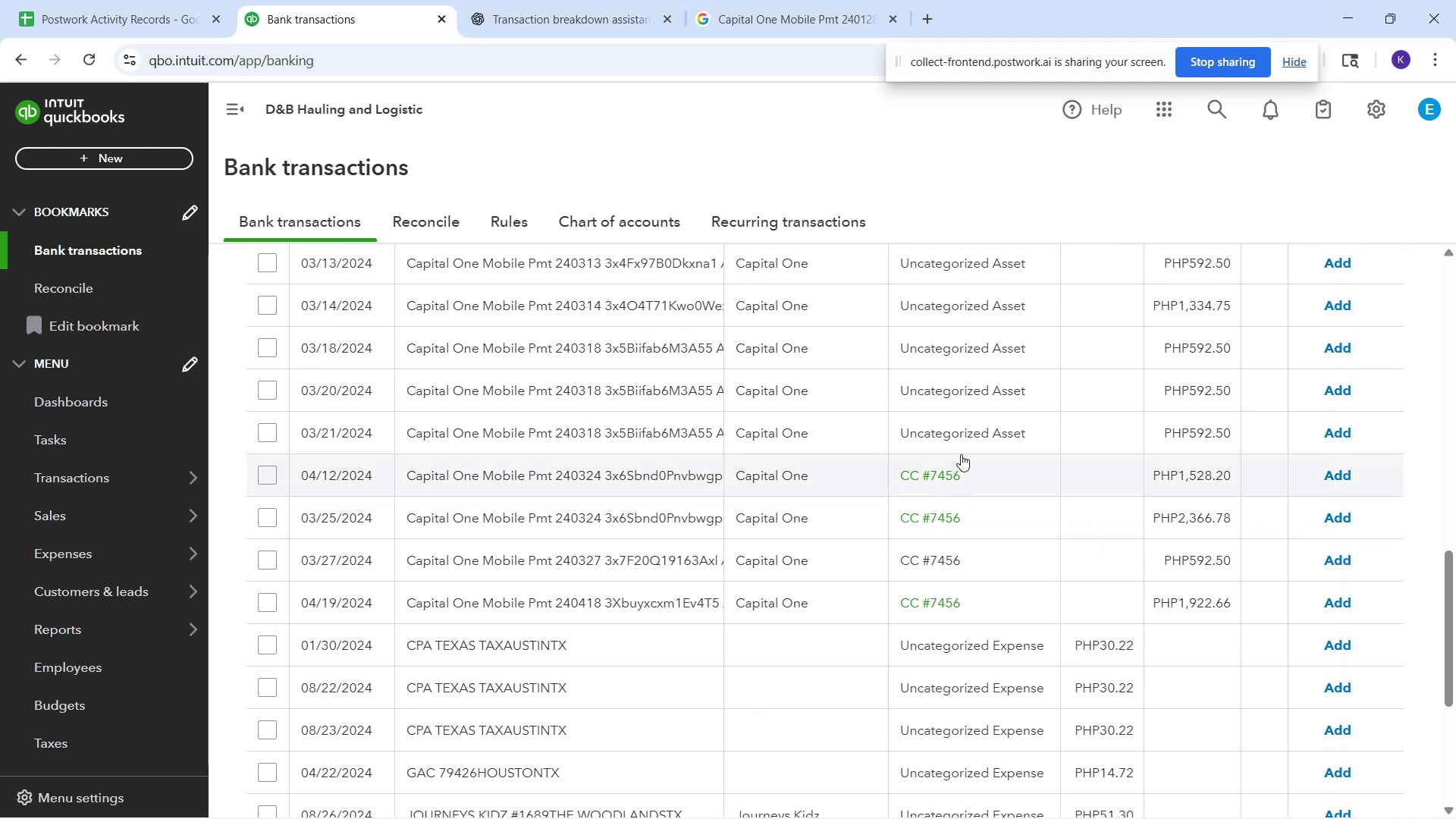 
left_click([967, 438])
 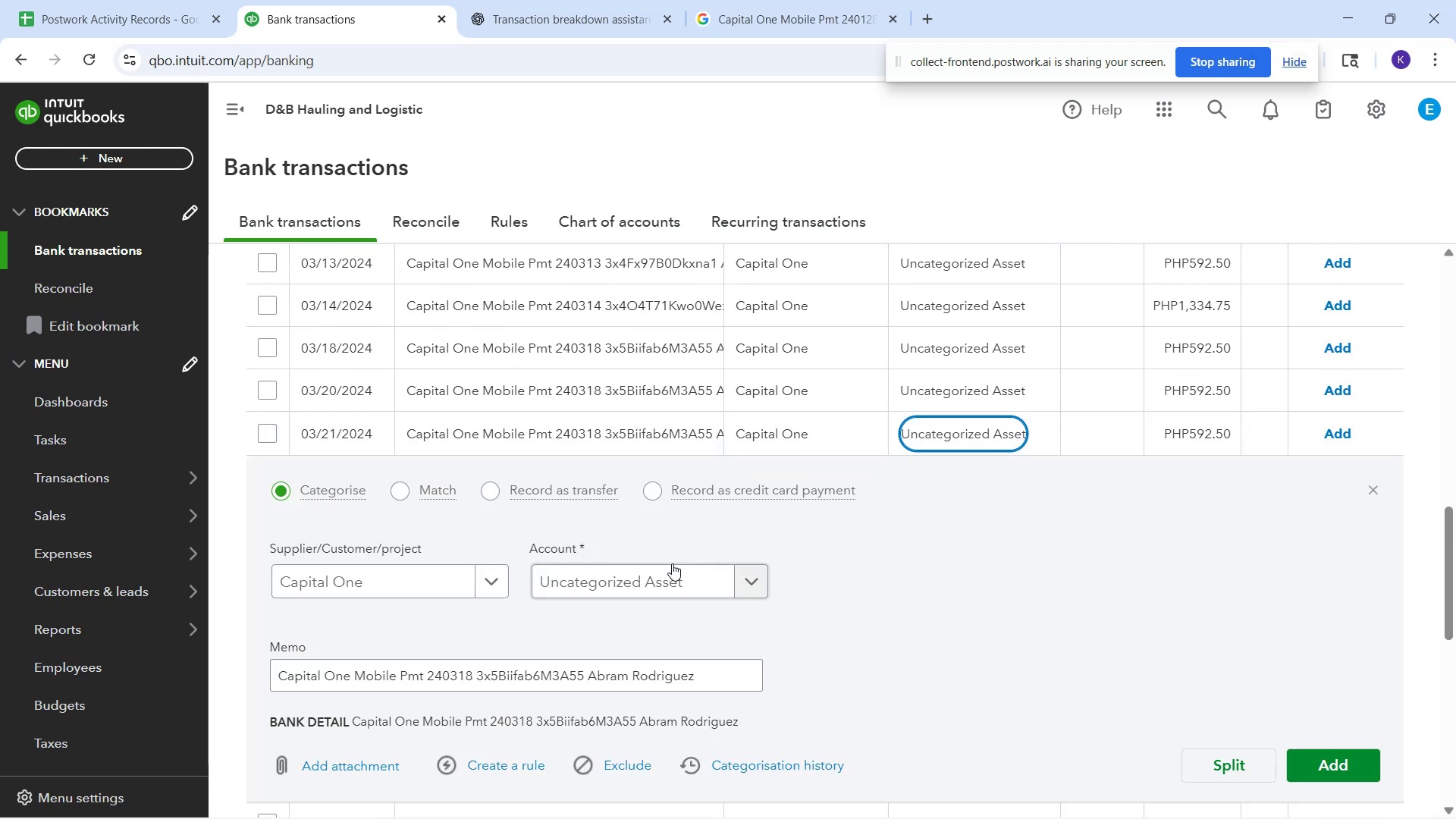 
left_click([670, 579])
 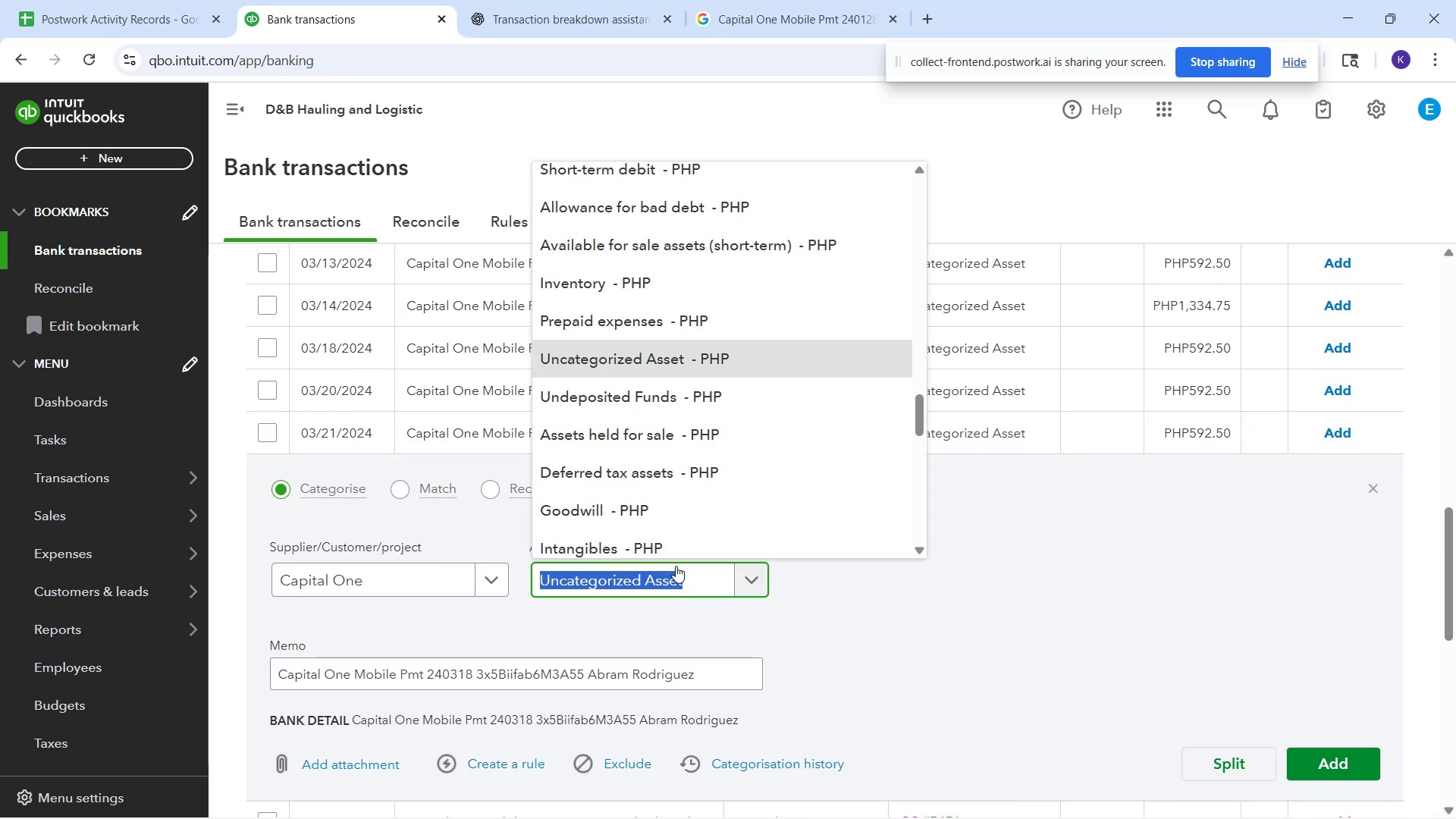 
scroll: coordinate [717, 516], scroll_direction: down, amount: 11.0
 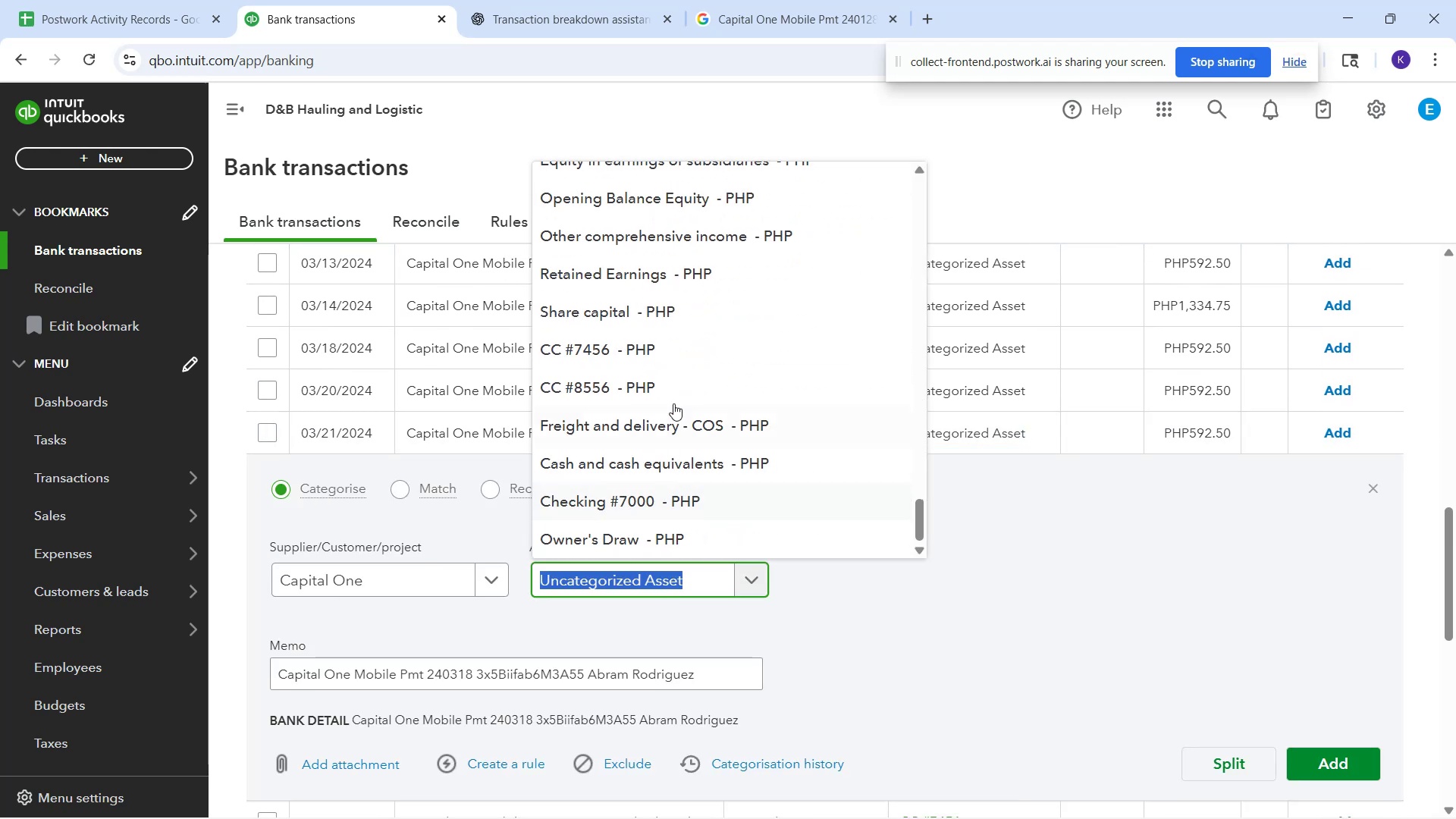 
left_click([664, 361])
 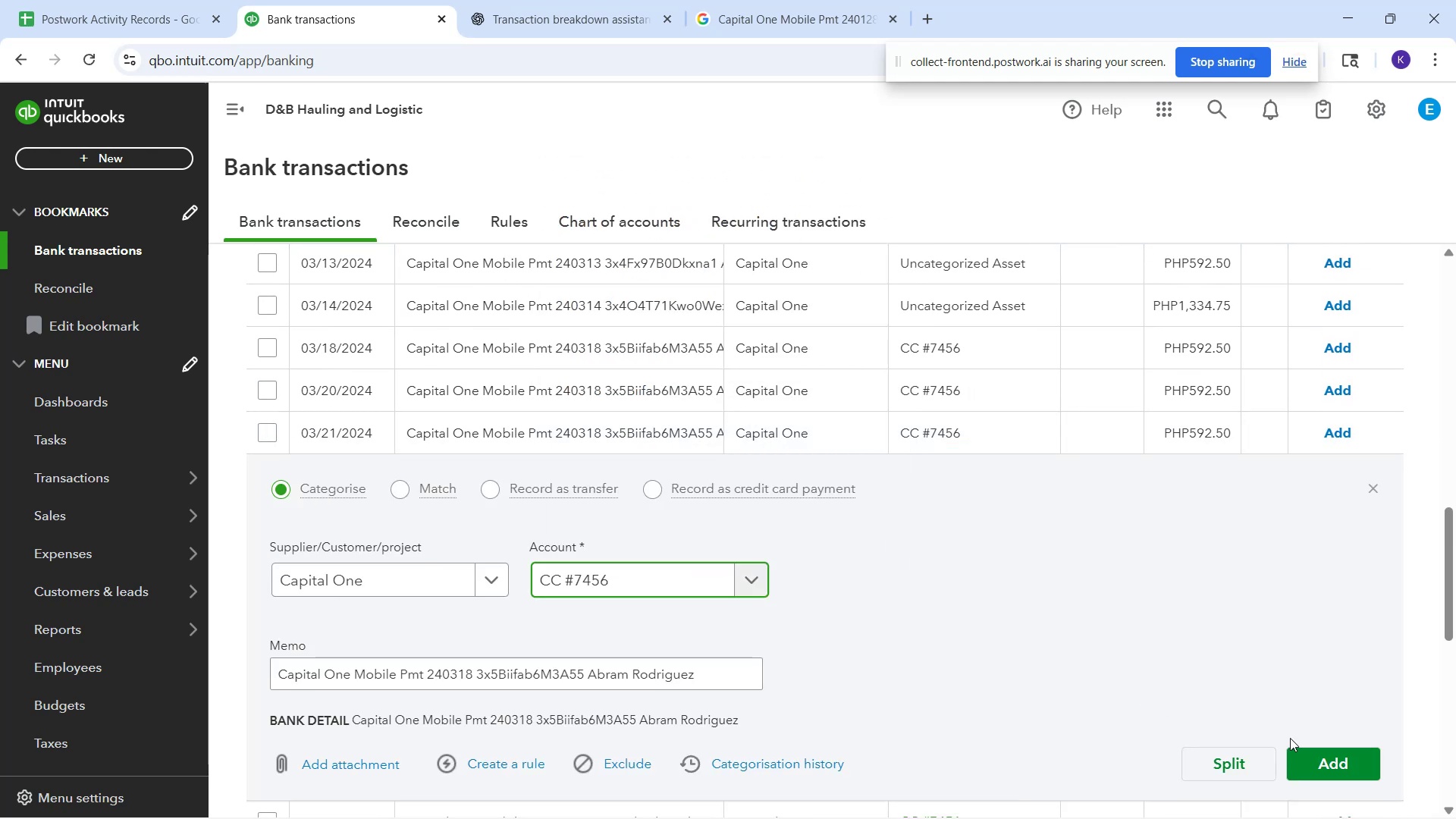 
left_click([1321, 758])
 